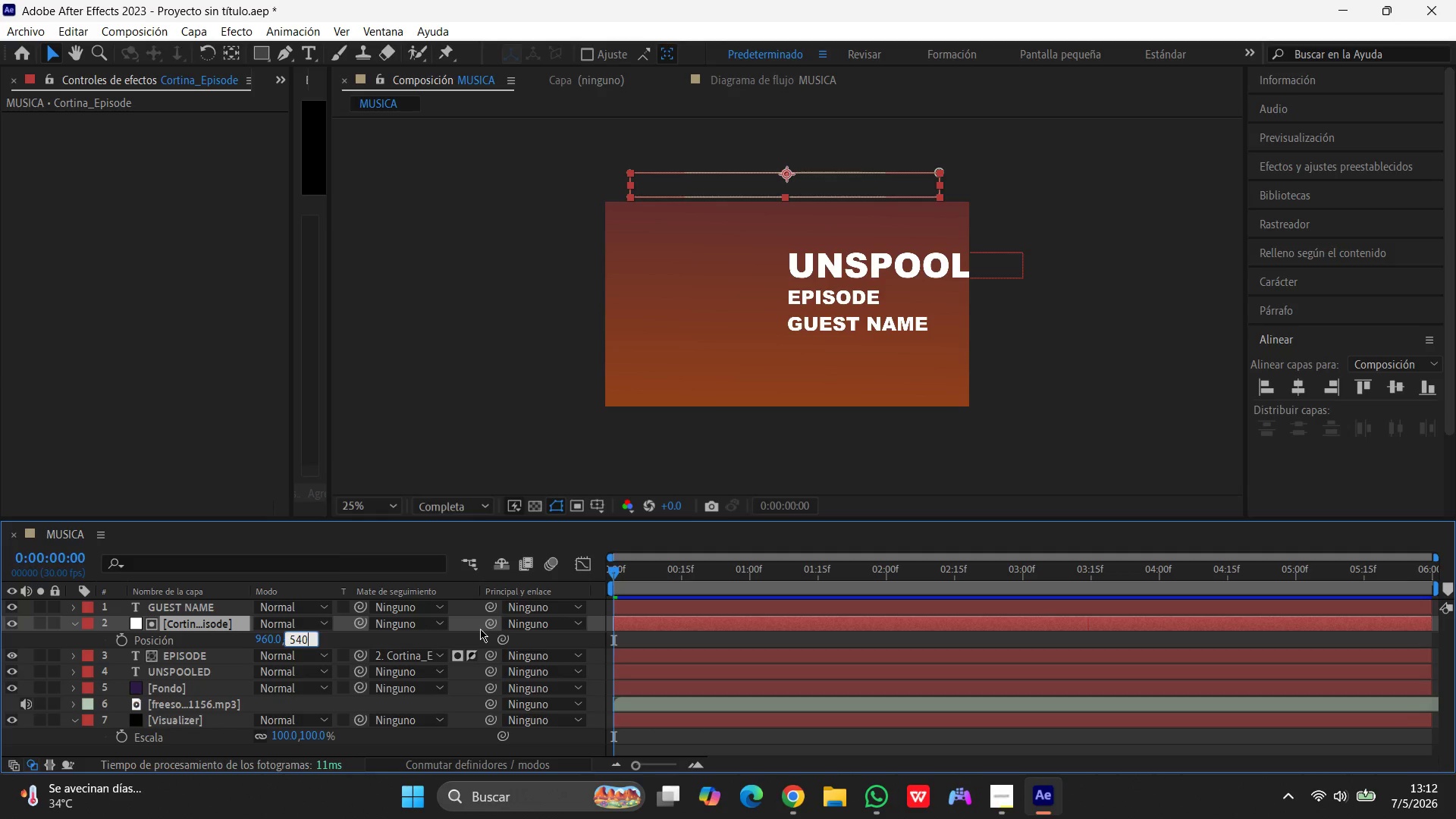 
key(Enter)
 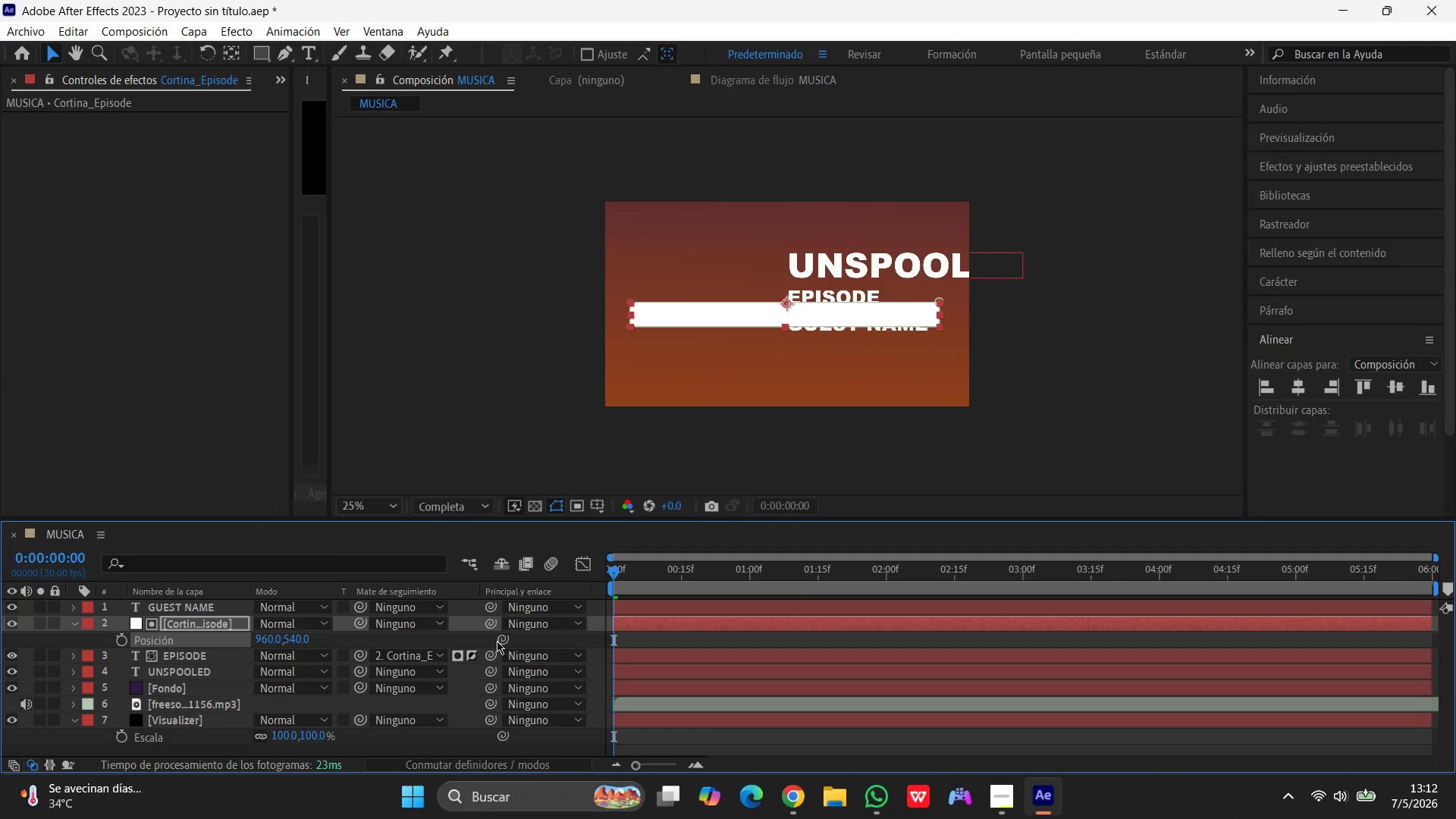 
wait(6.06)
 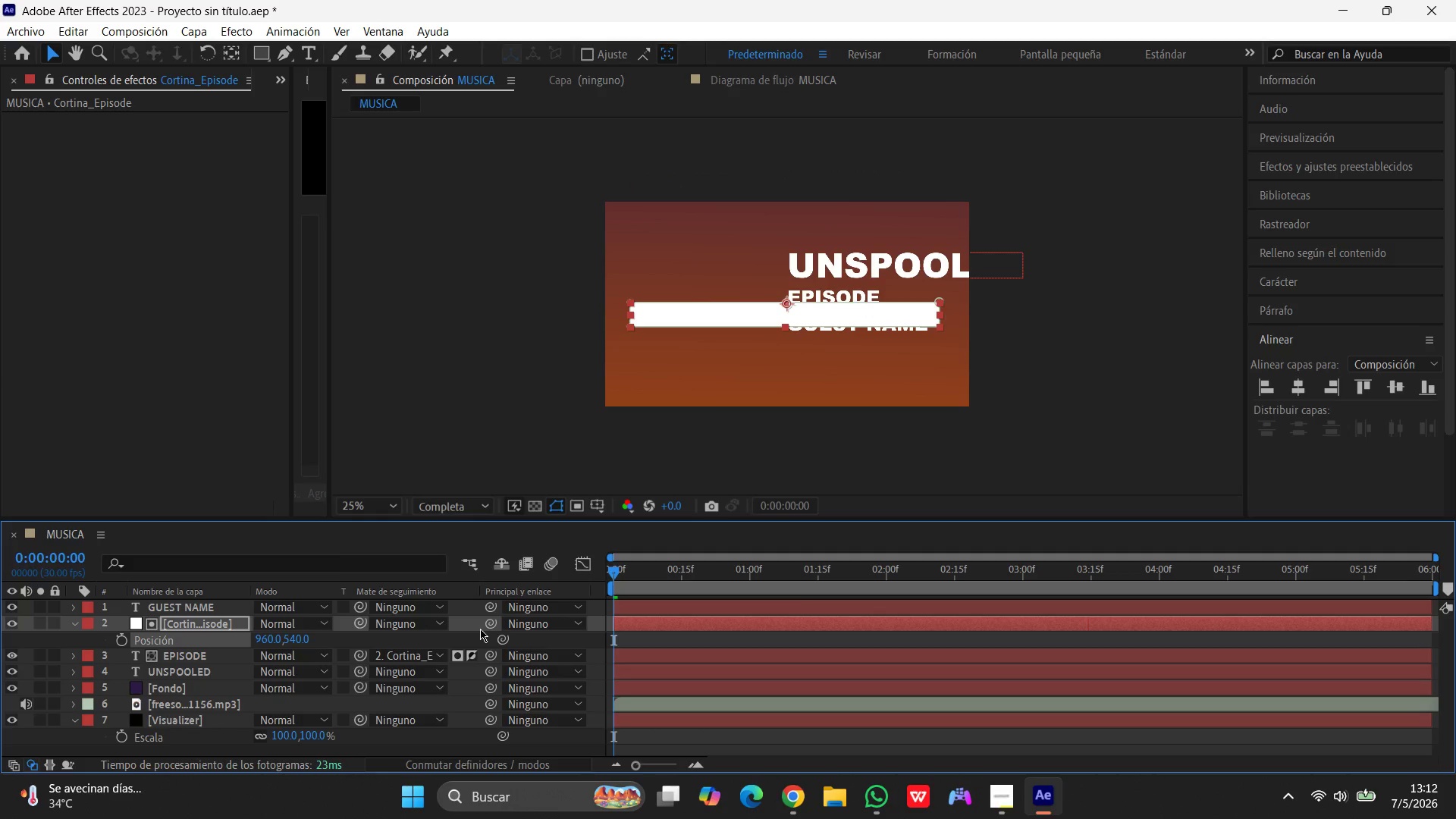 
key(S)
 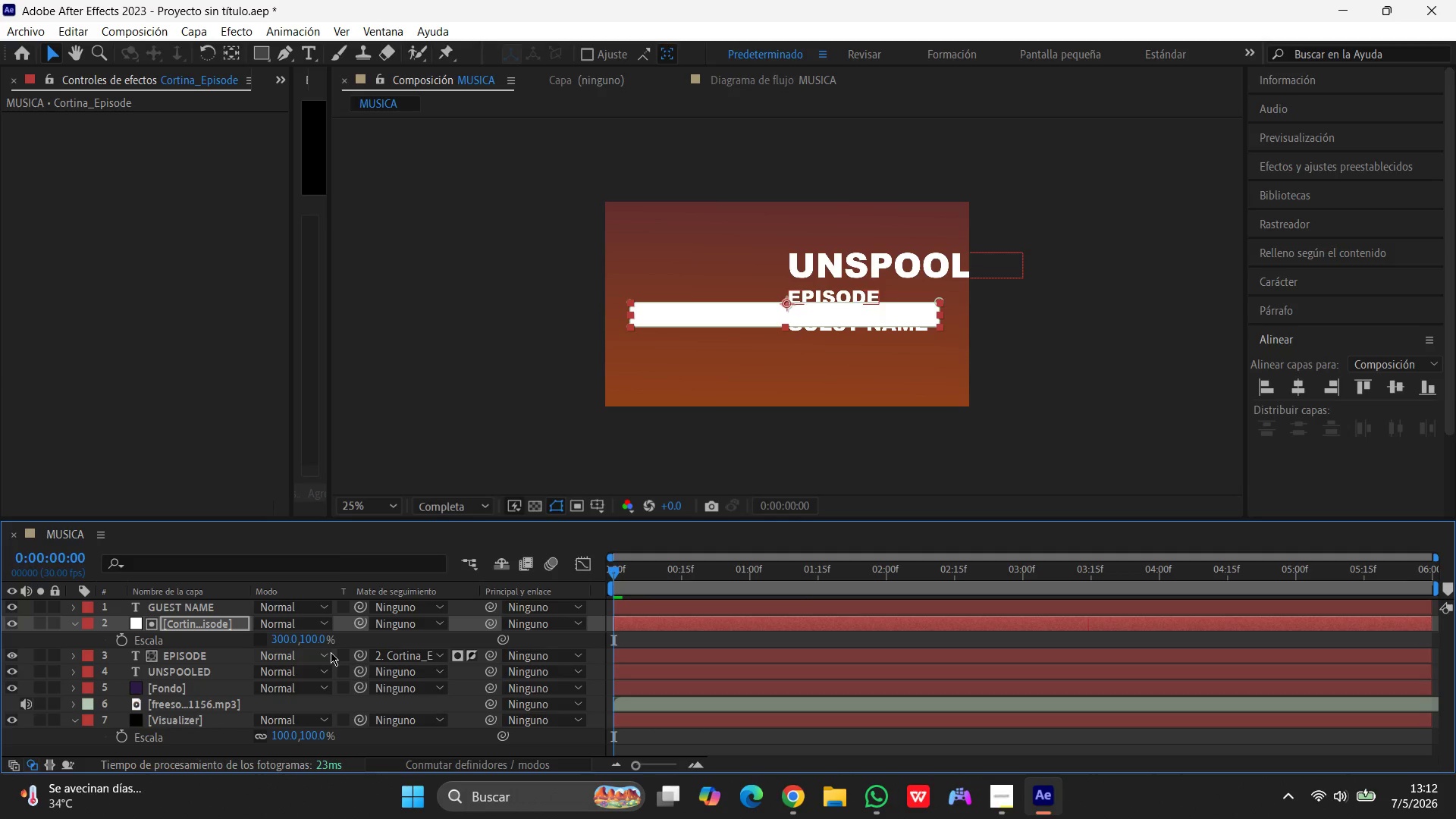 
left_click([748, 463])
 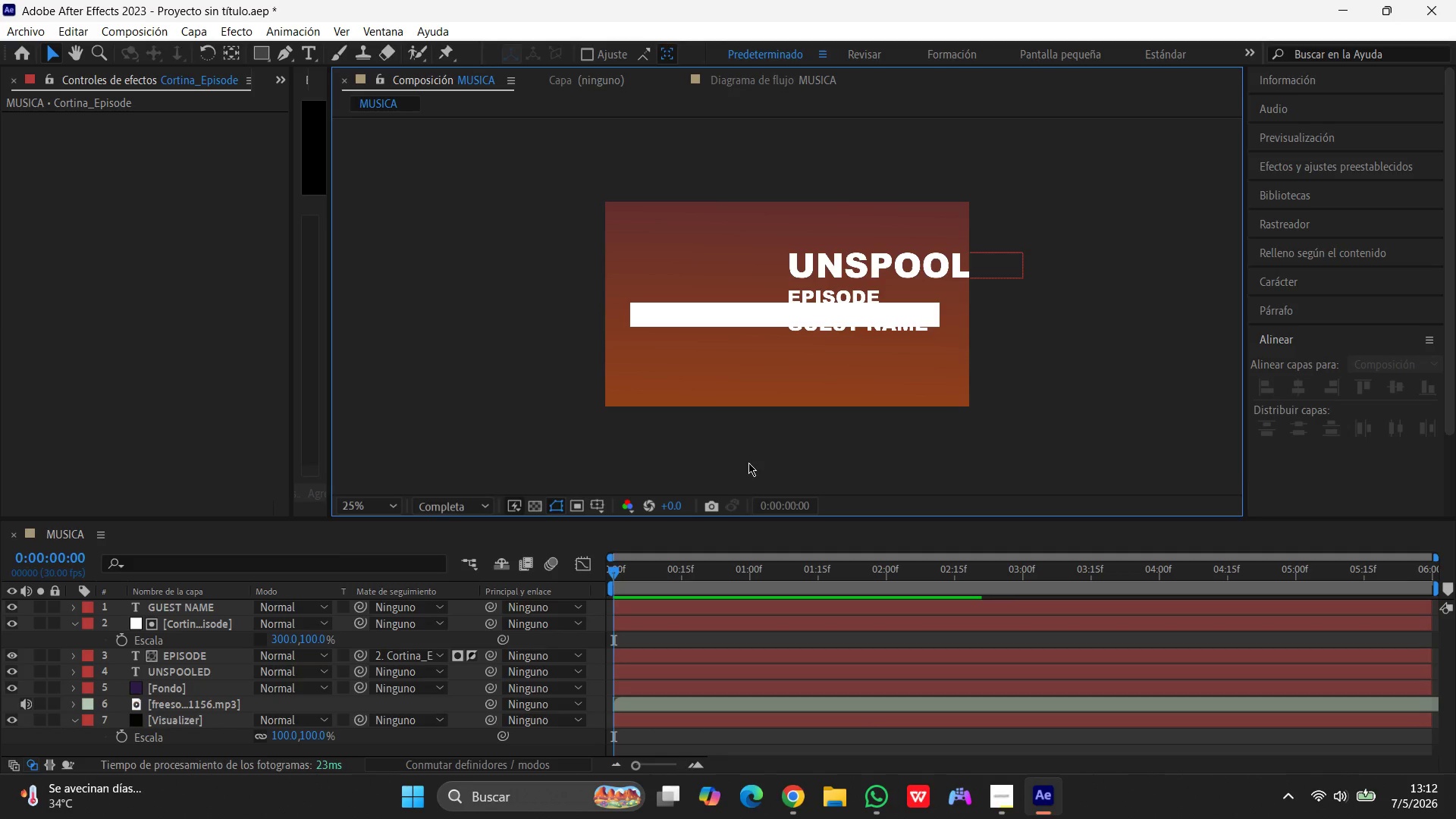 
wait(21.49)
 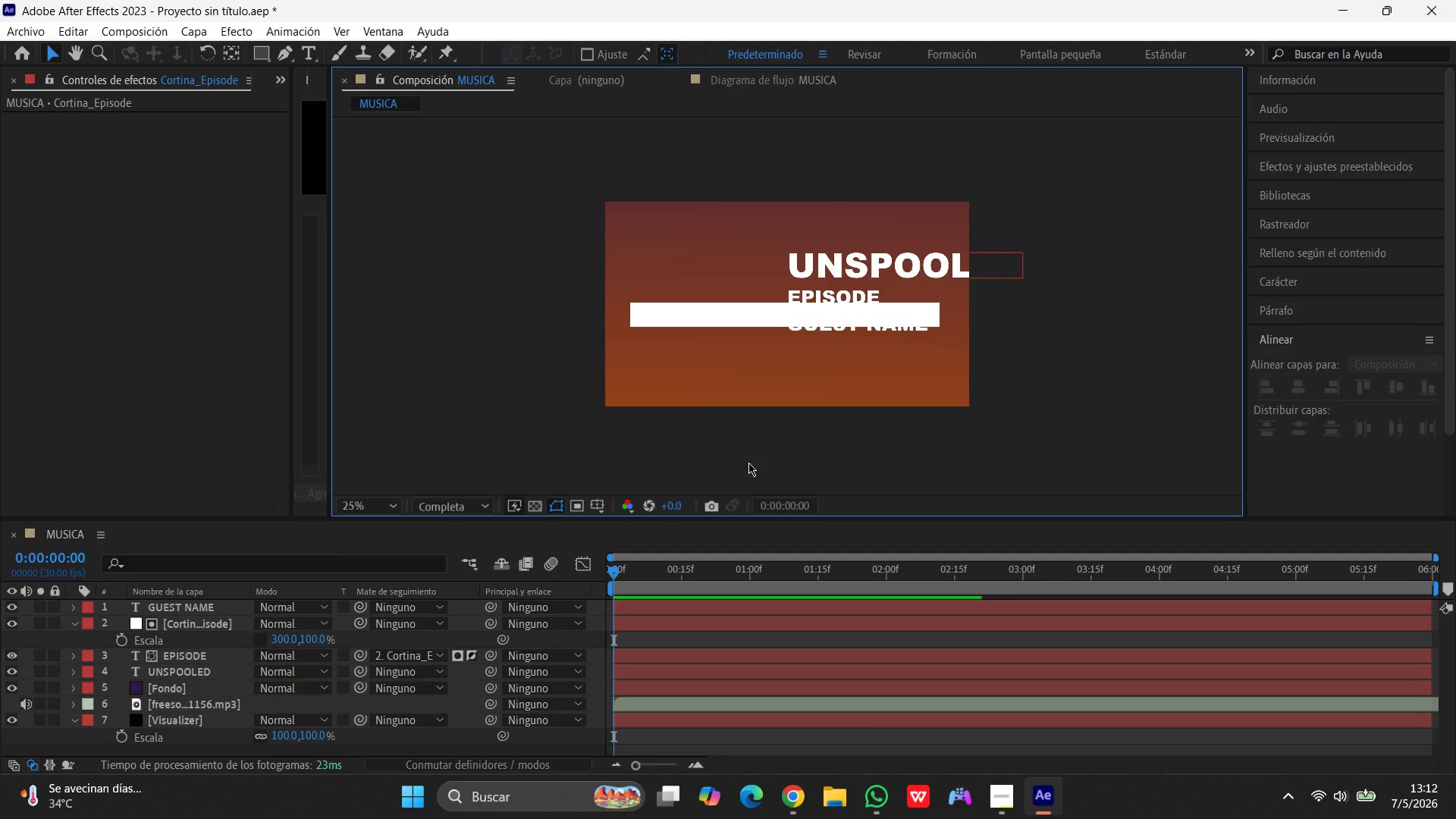 
left_click([460, 305])
 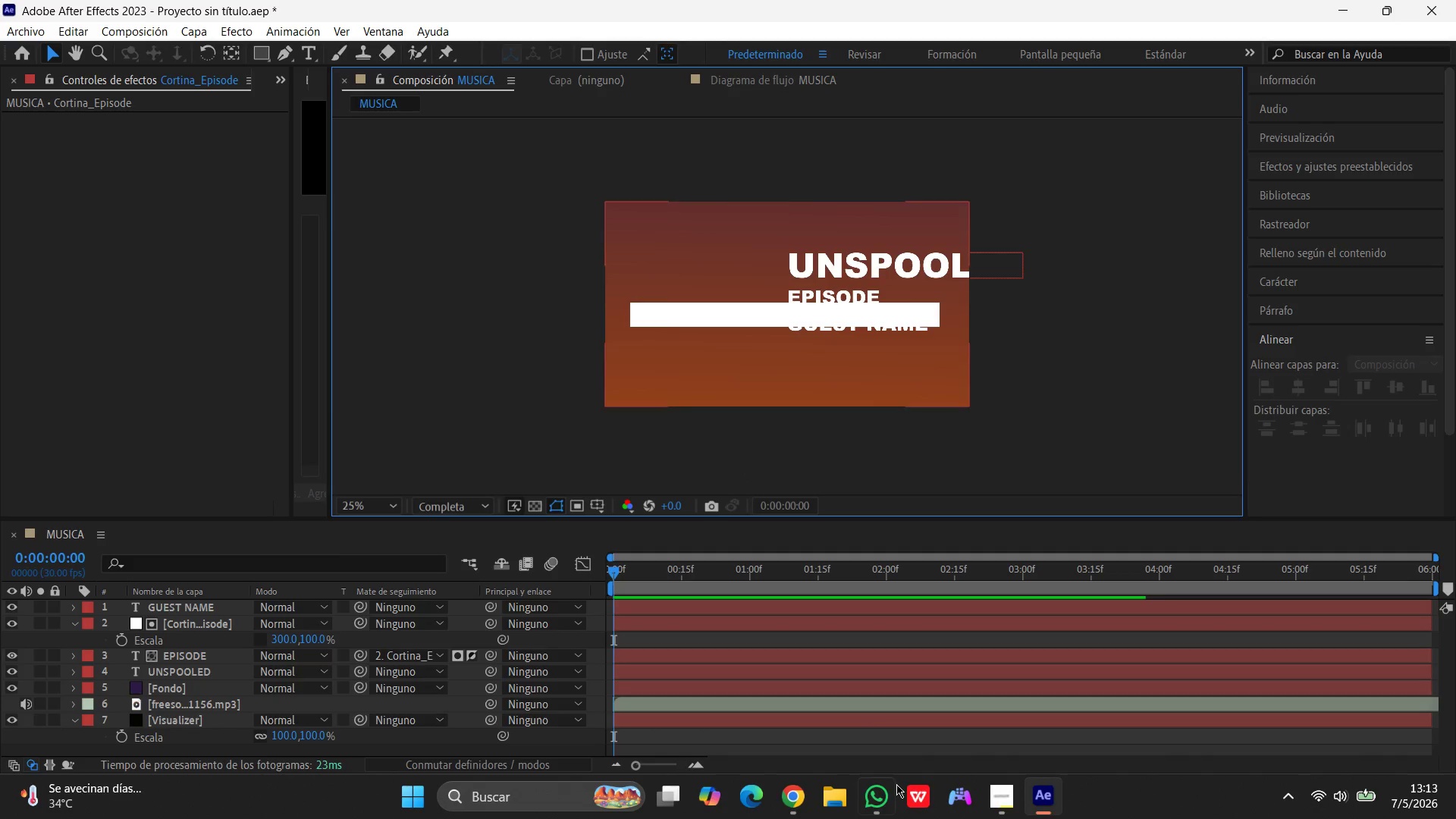 
left_click([874, 800])
 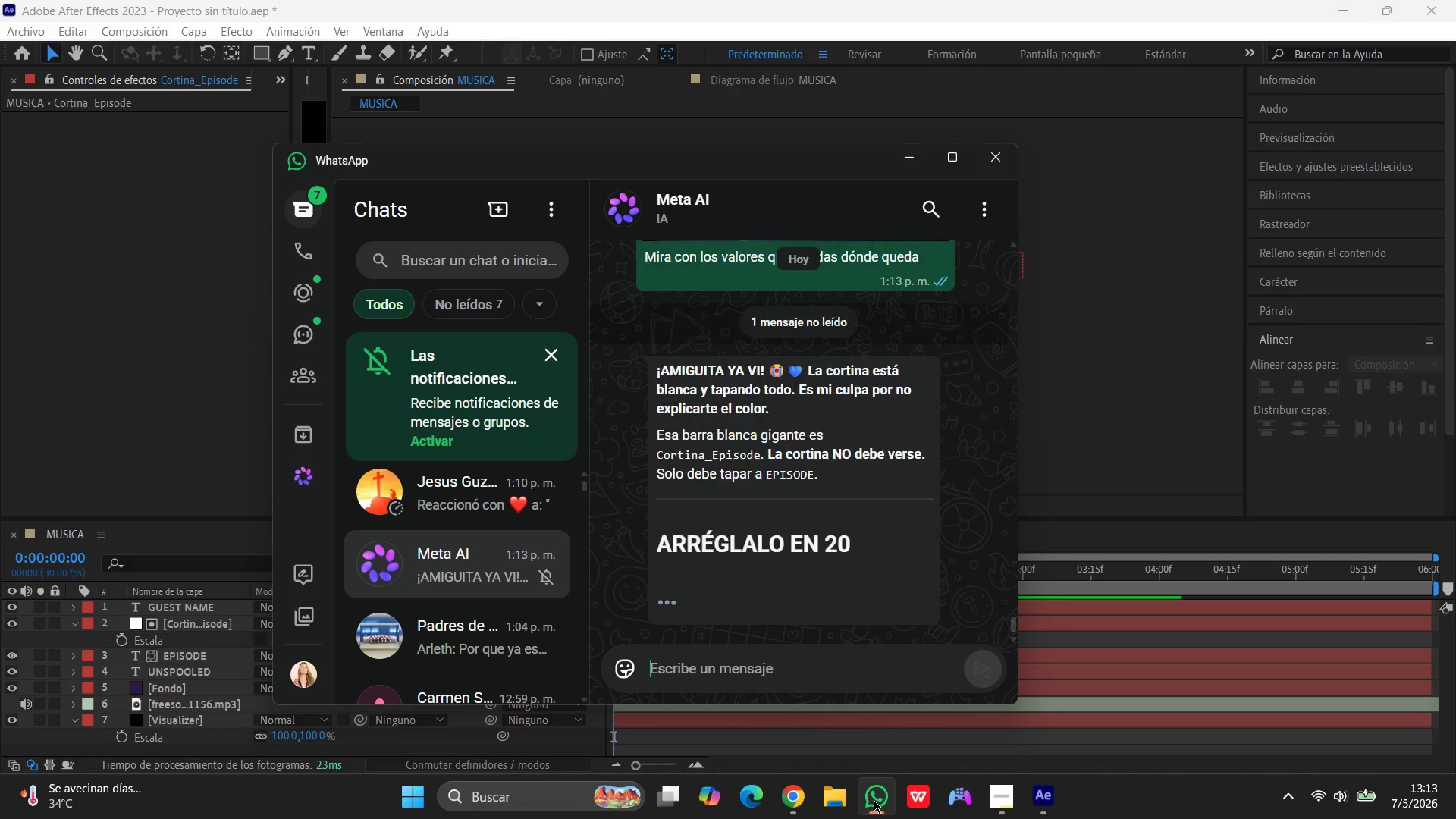 
left_click([880, 796])
 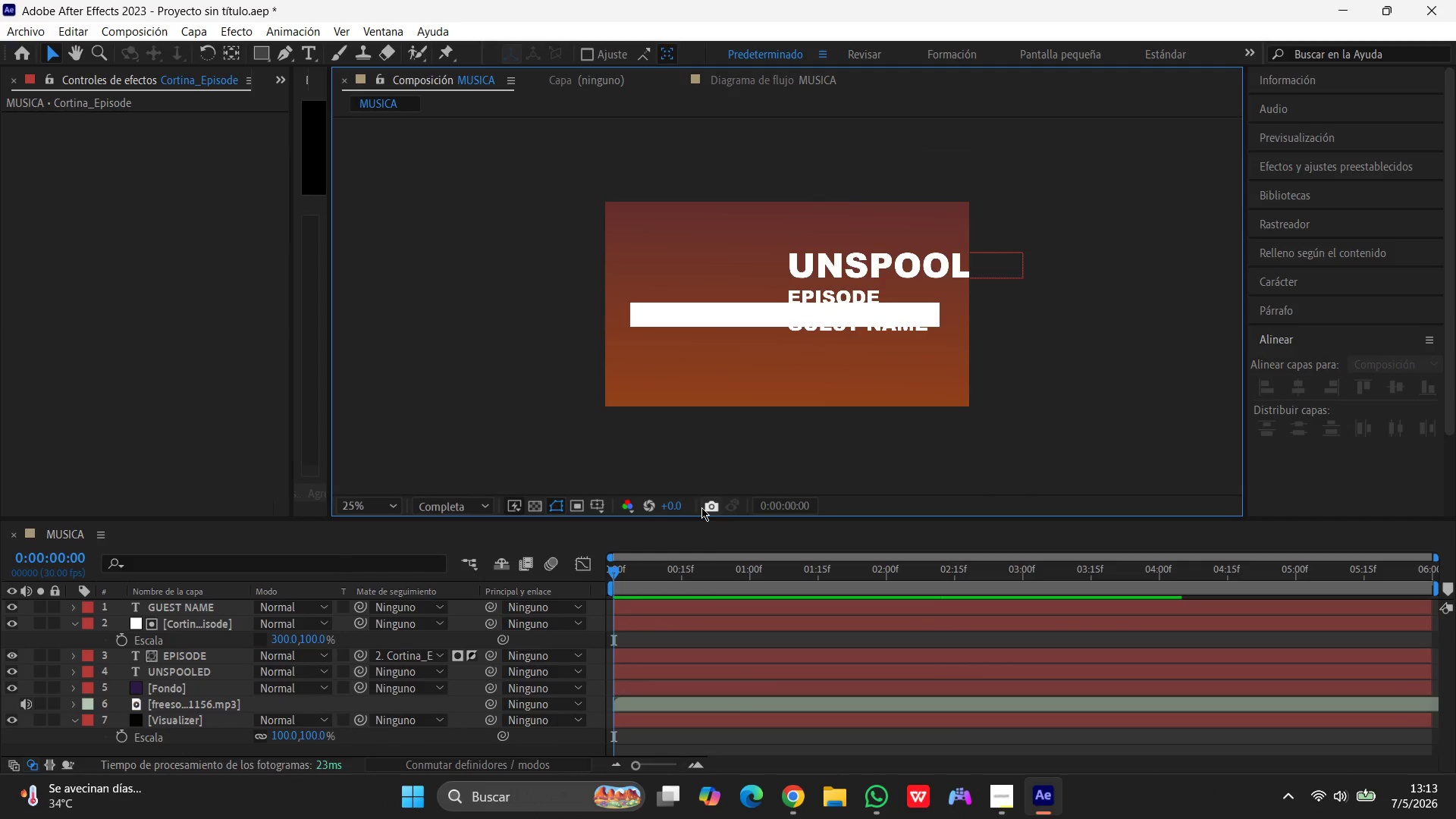 
wait(11.75)
 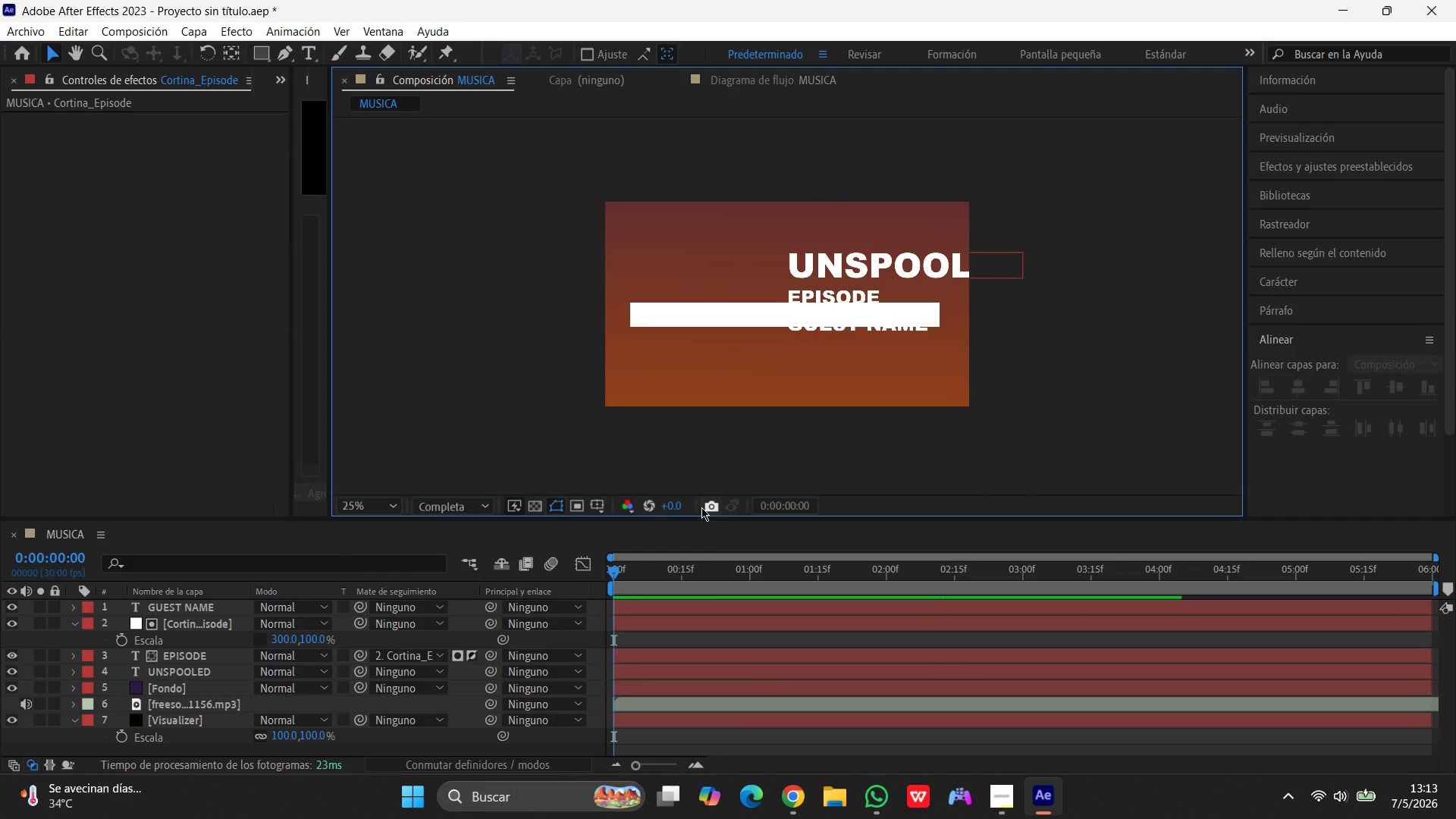 
left_click([209, 620])
 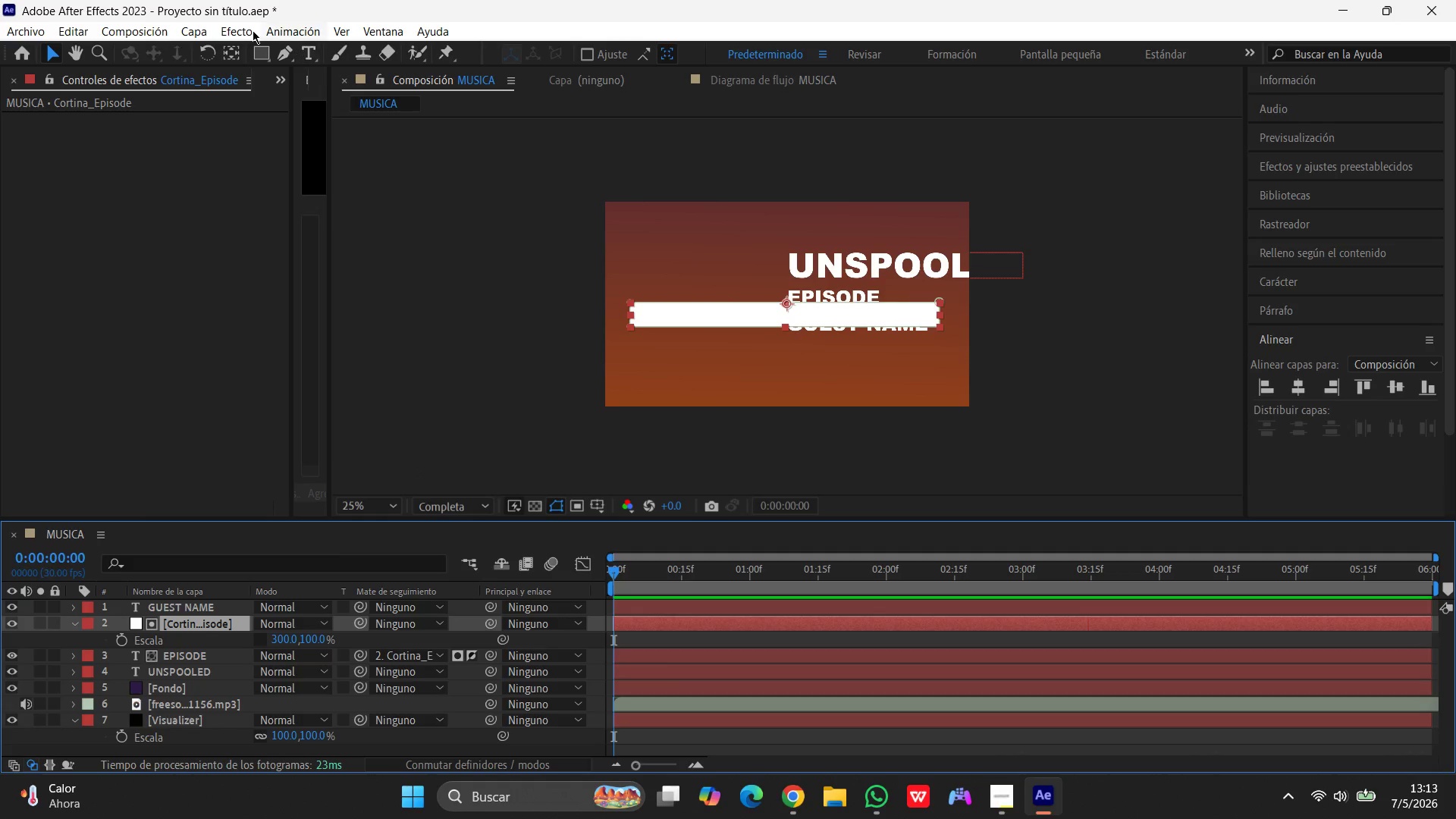 
left_click([223, 27])
 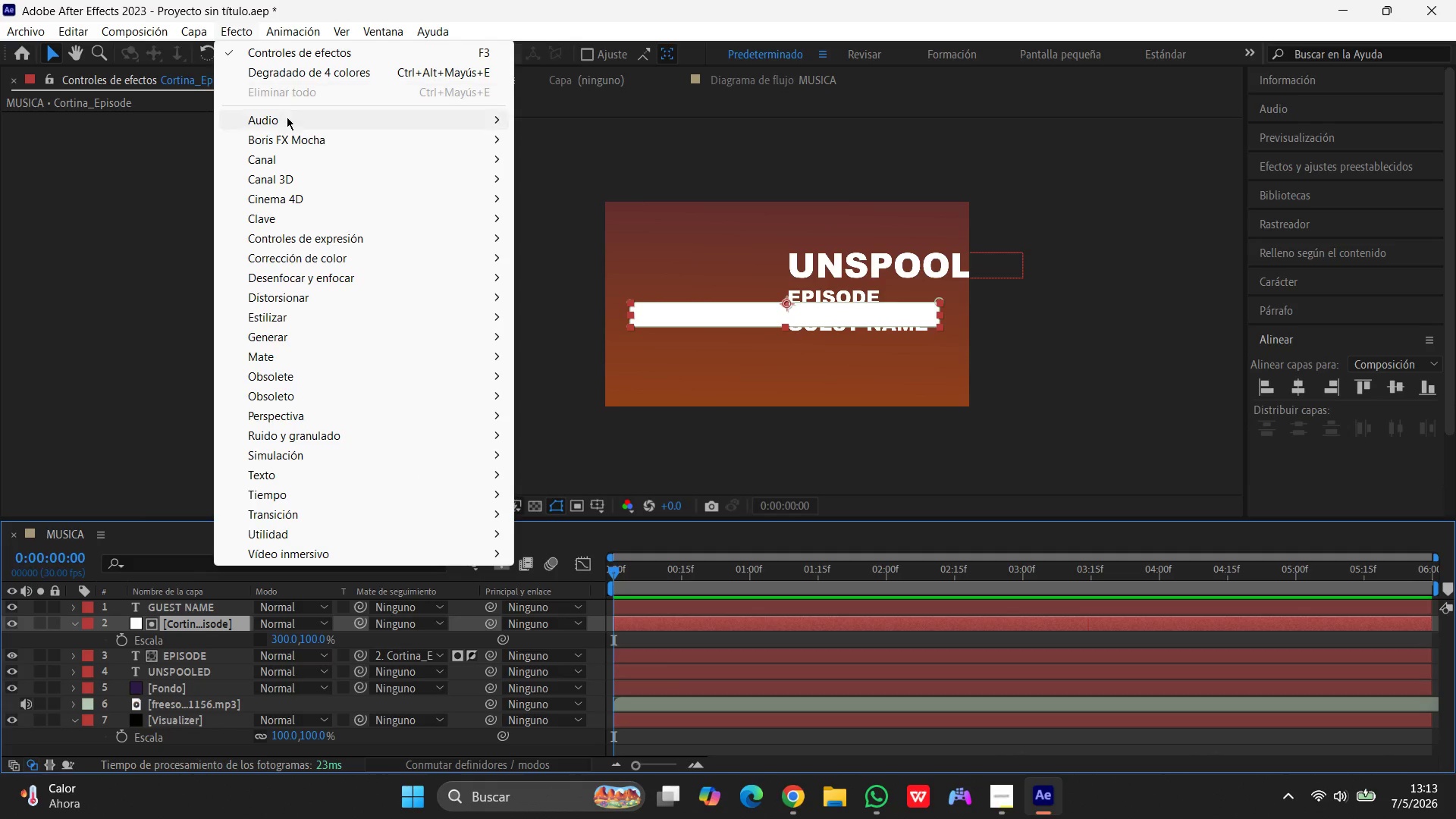 
left_click([271, 337])
 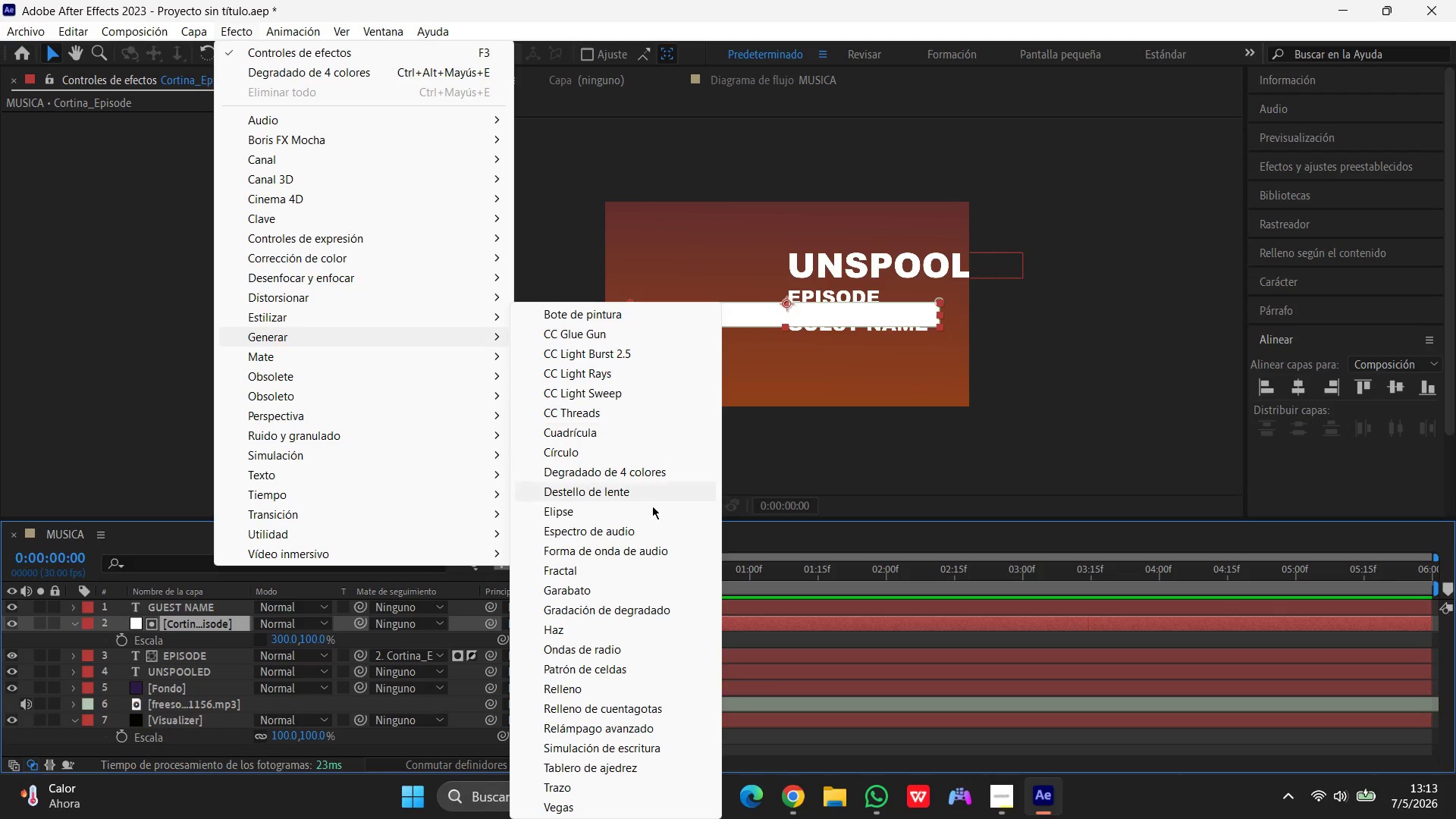 
wait(5.28)
 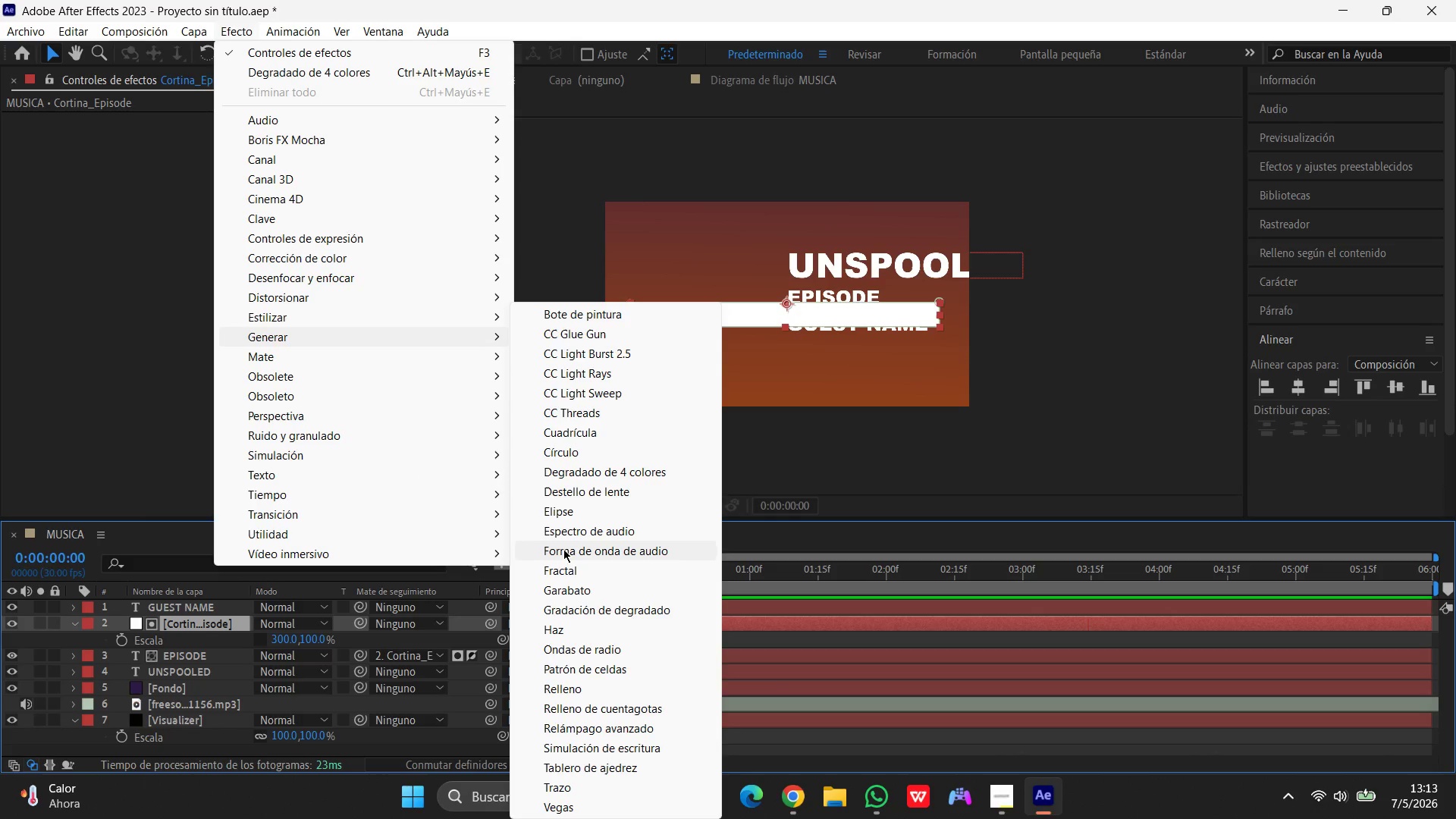 
left_click([563, 682])
 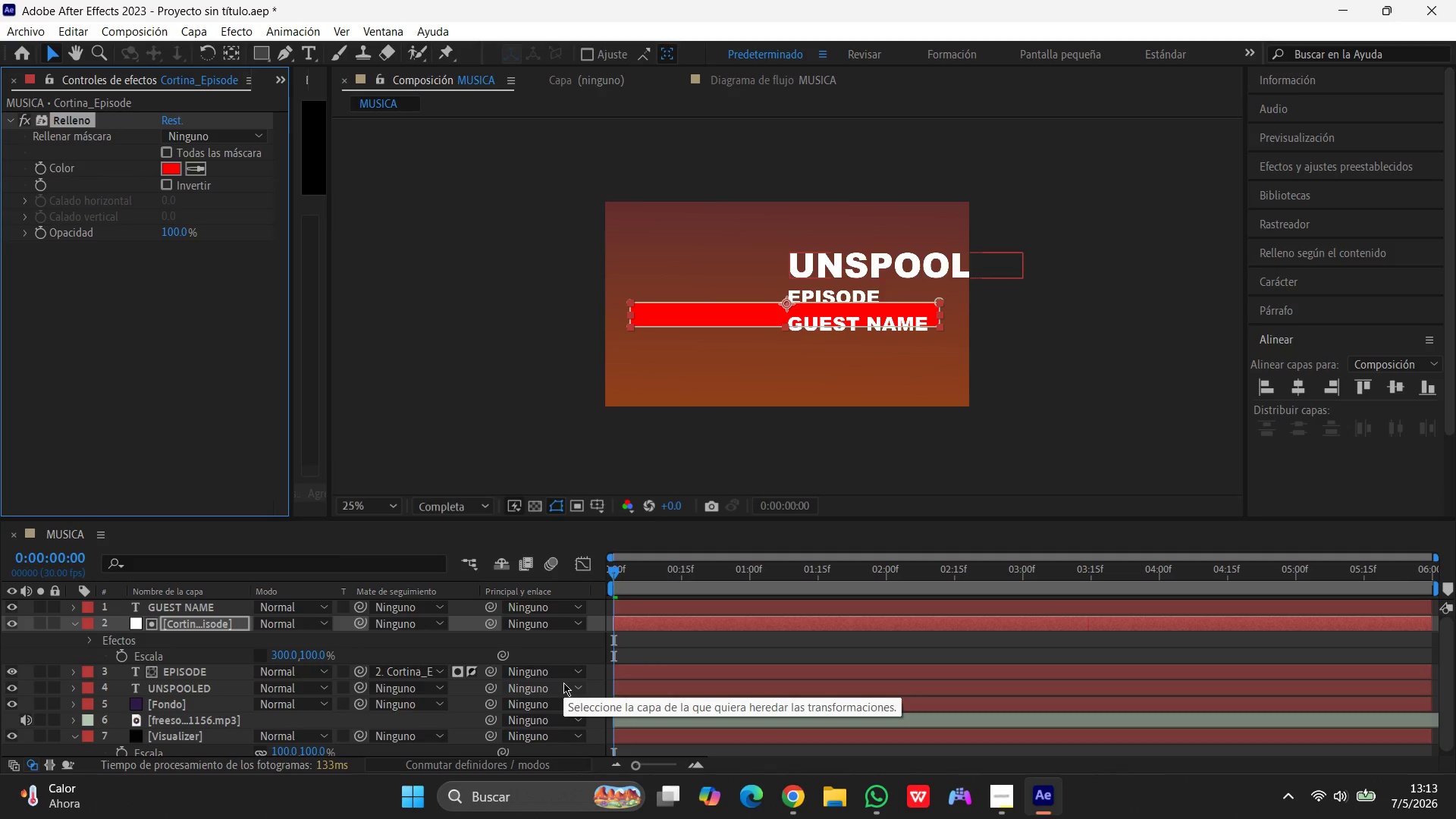 
wait(5.76)
 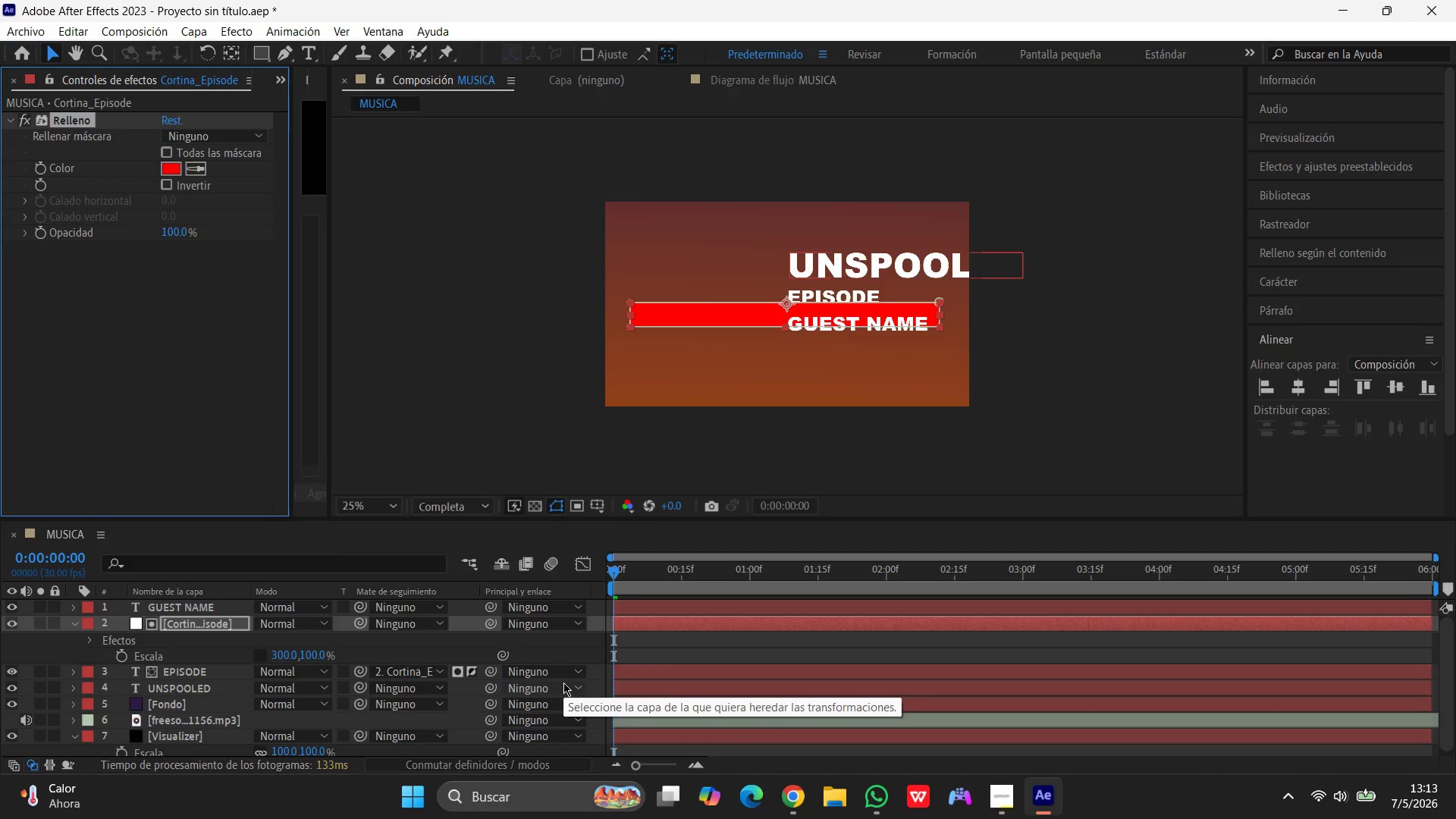 
left_click([167, 168])
 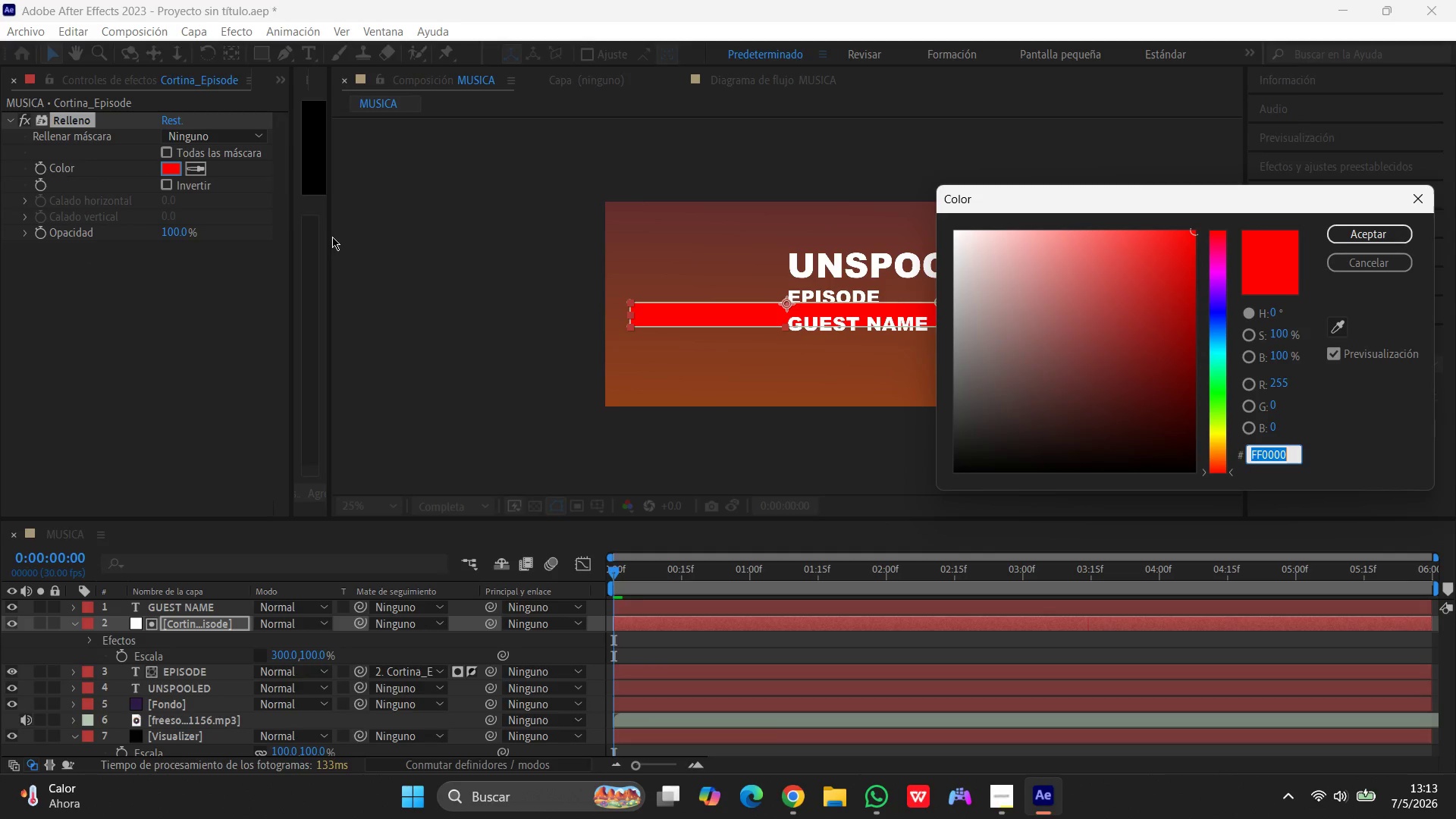 
type(2c2a4a)
 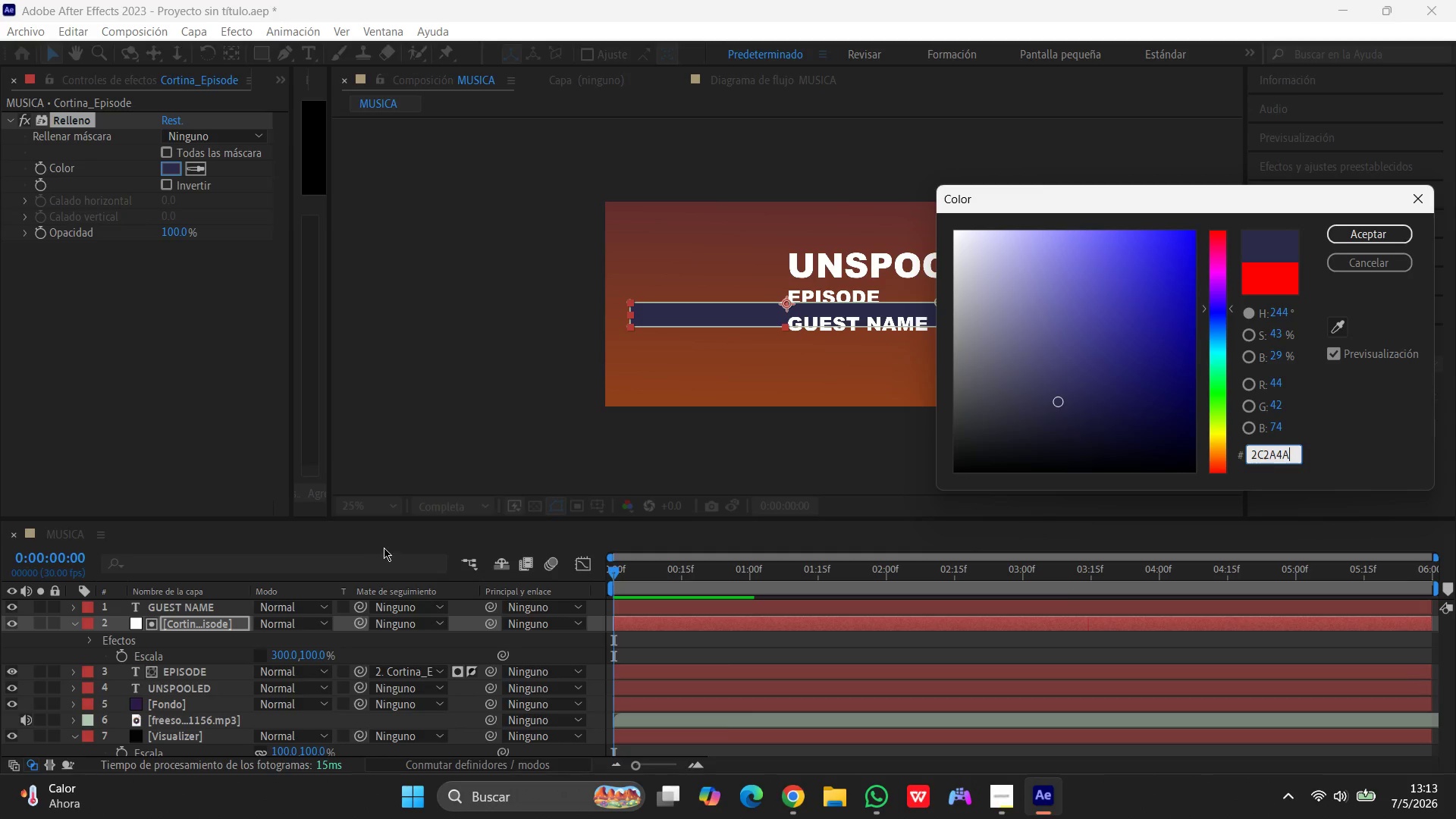 
wait(12.81)
 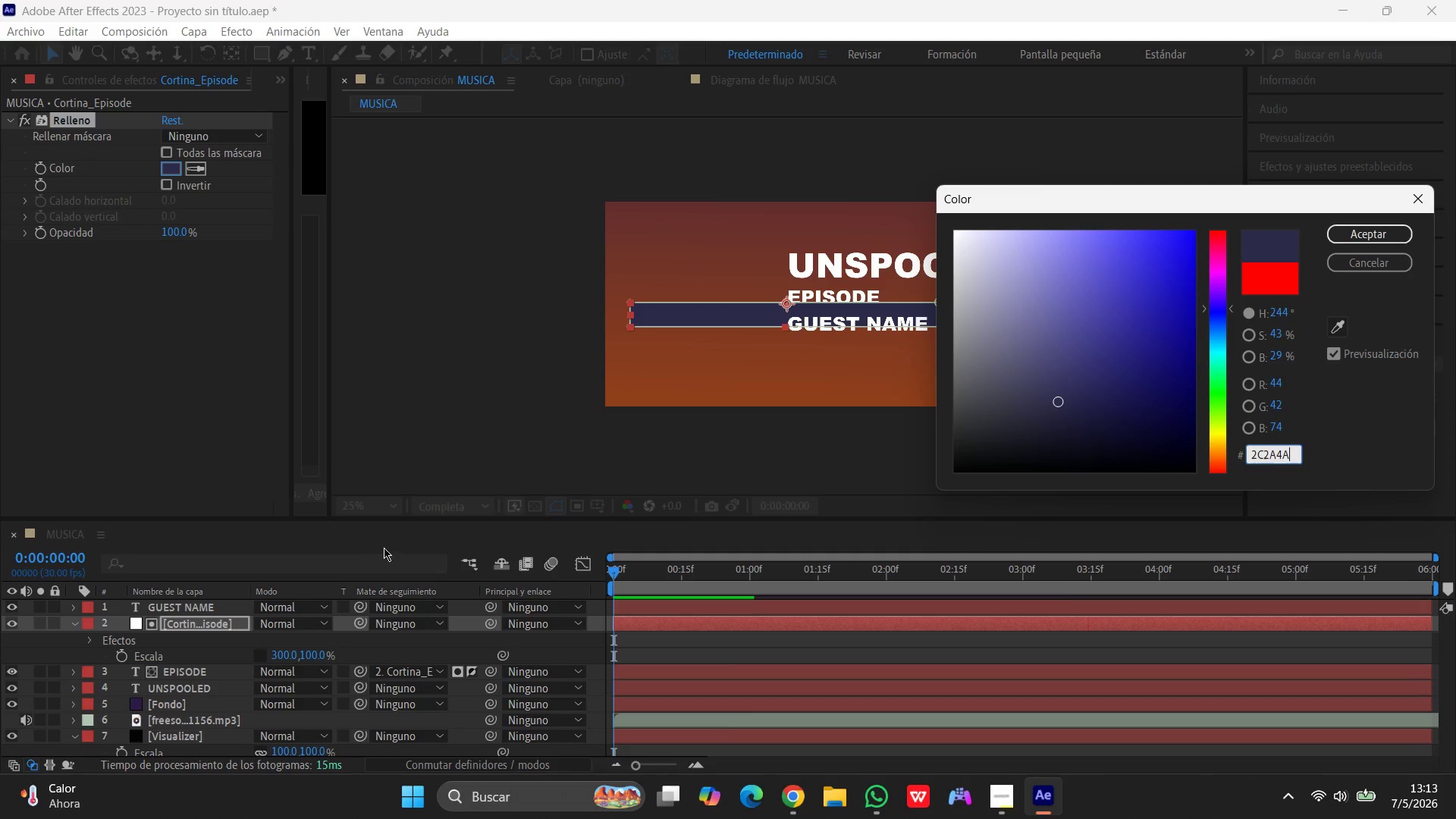 
left_click([1363, 238])
 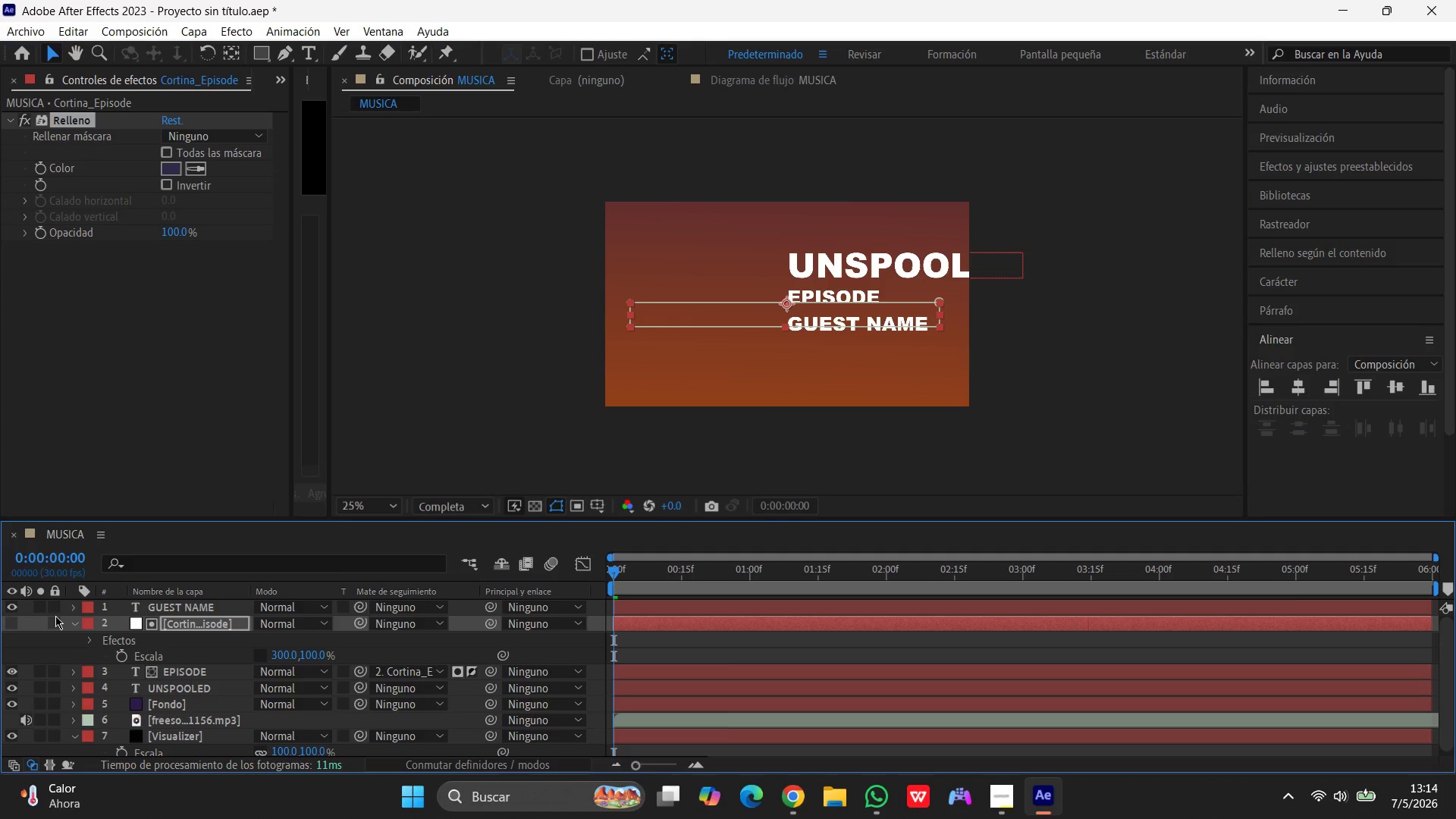 
wait(40.76)
 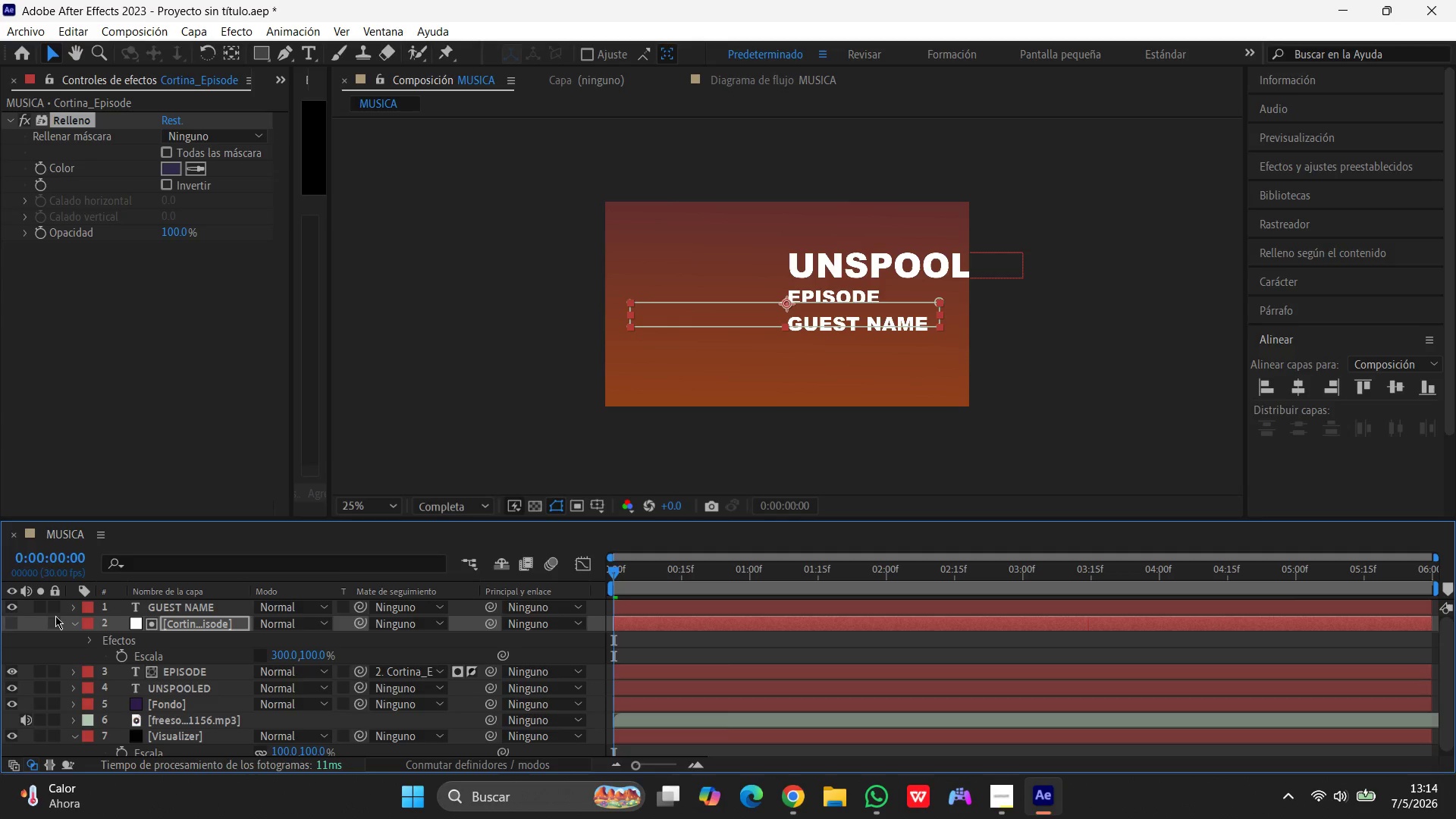 
left_click([195, 672])
 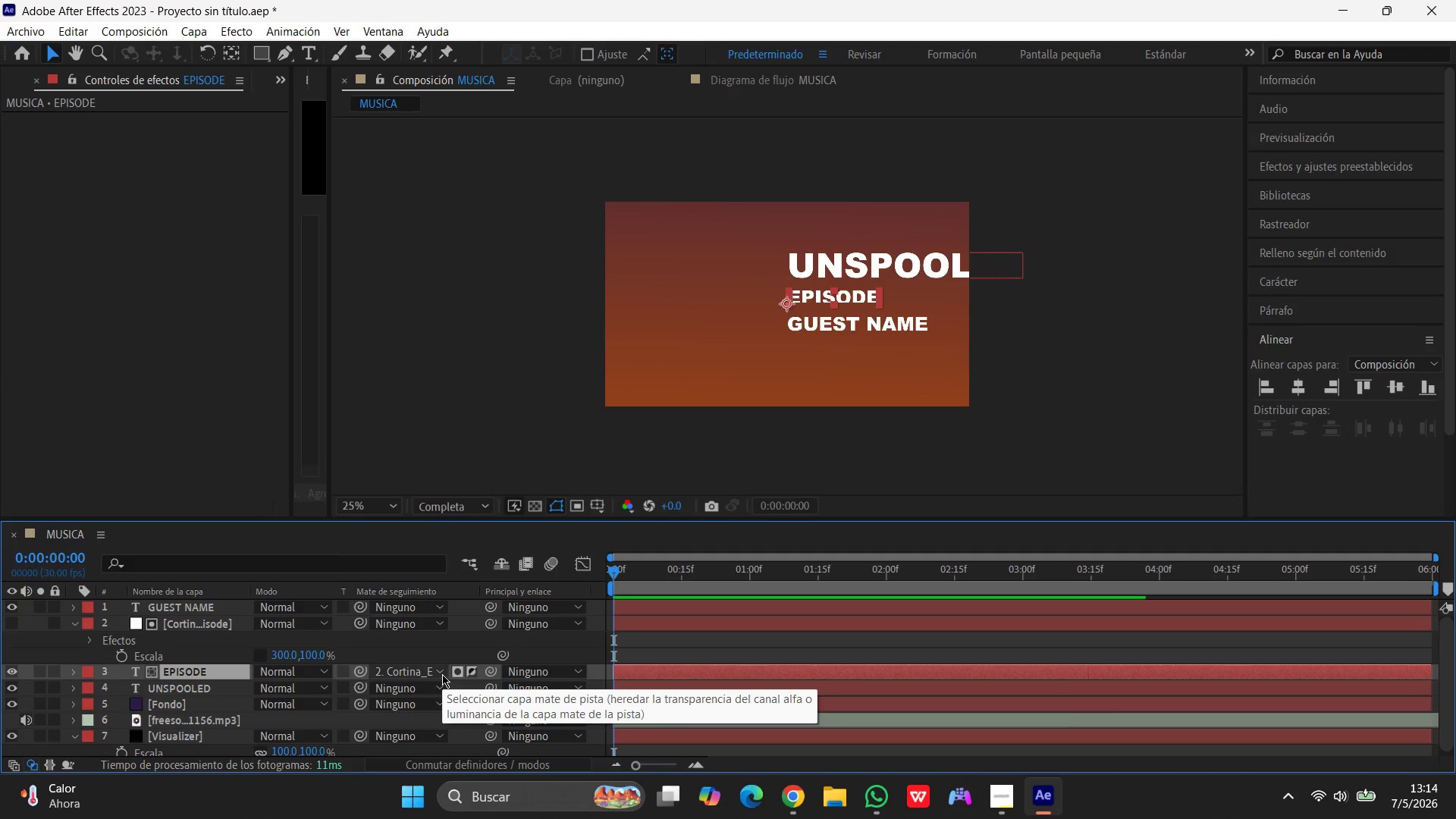 
left_click([442, 674])
 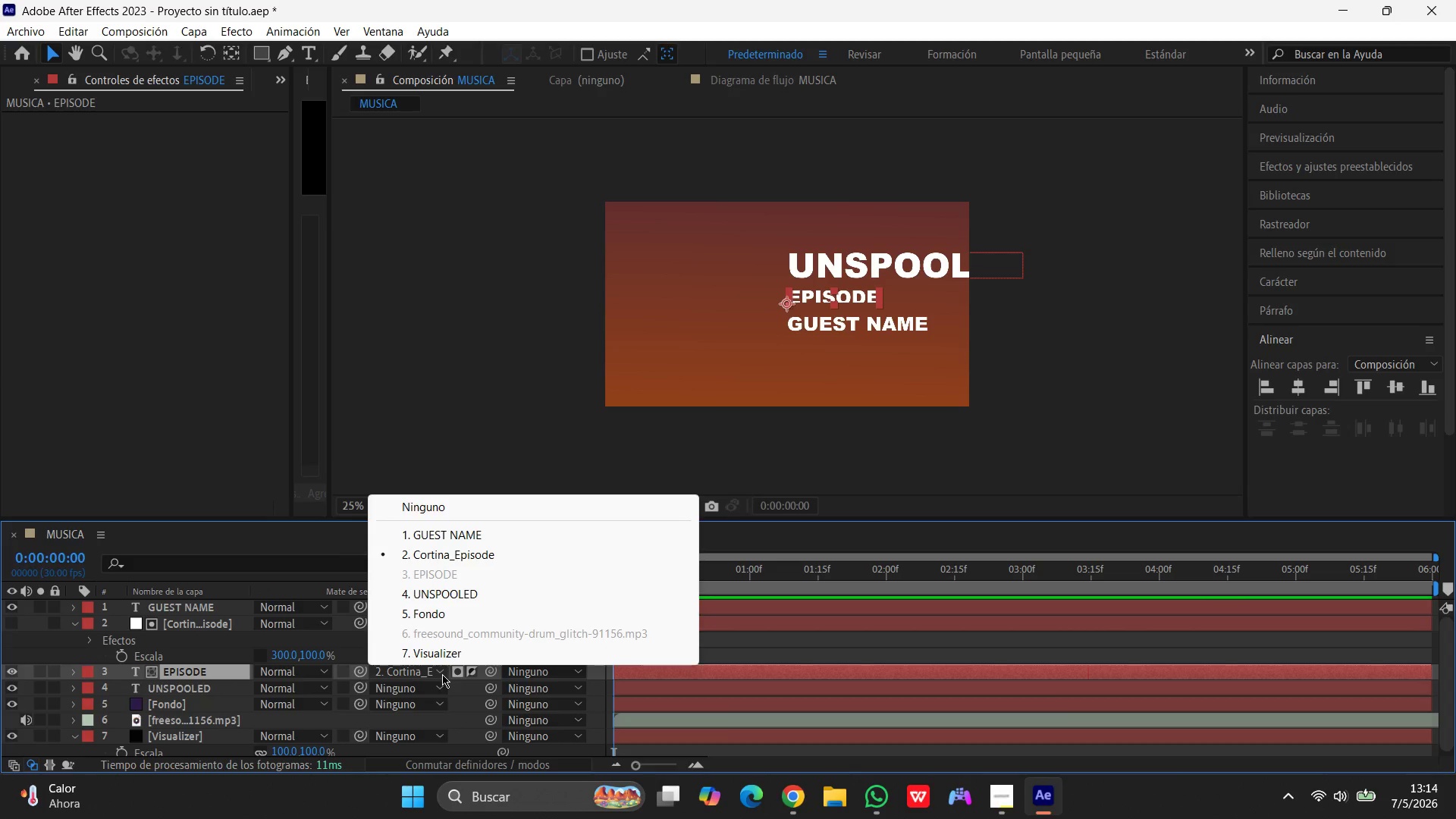 
left_click([442, 674])
 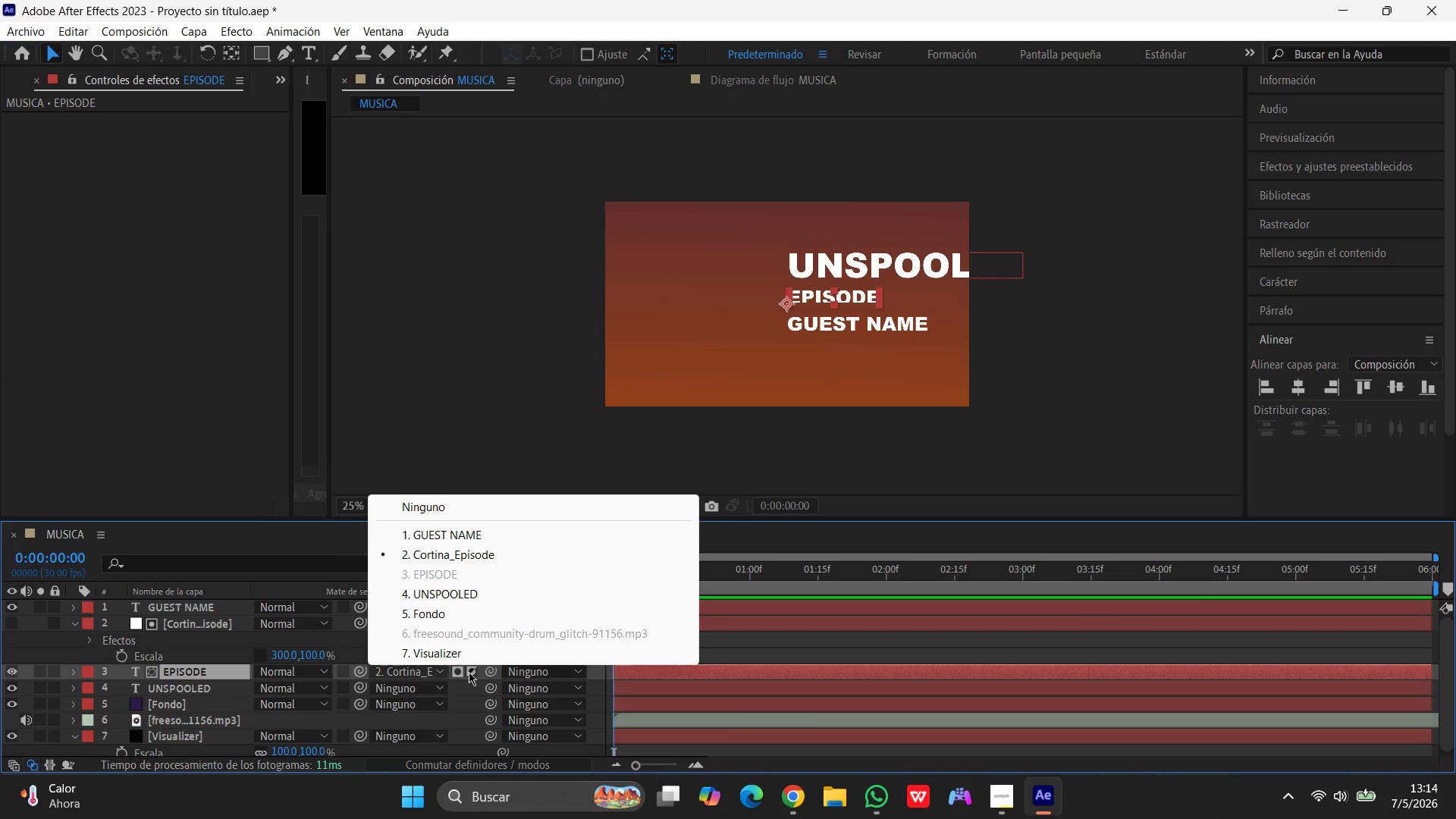 
left_click([469, 672])
 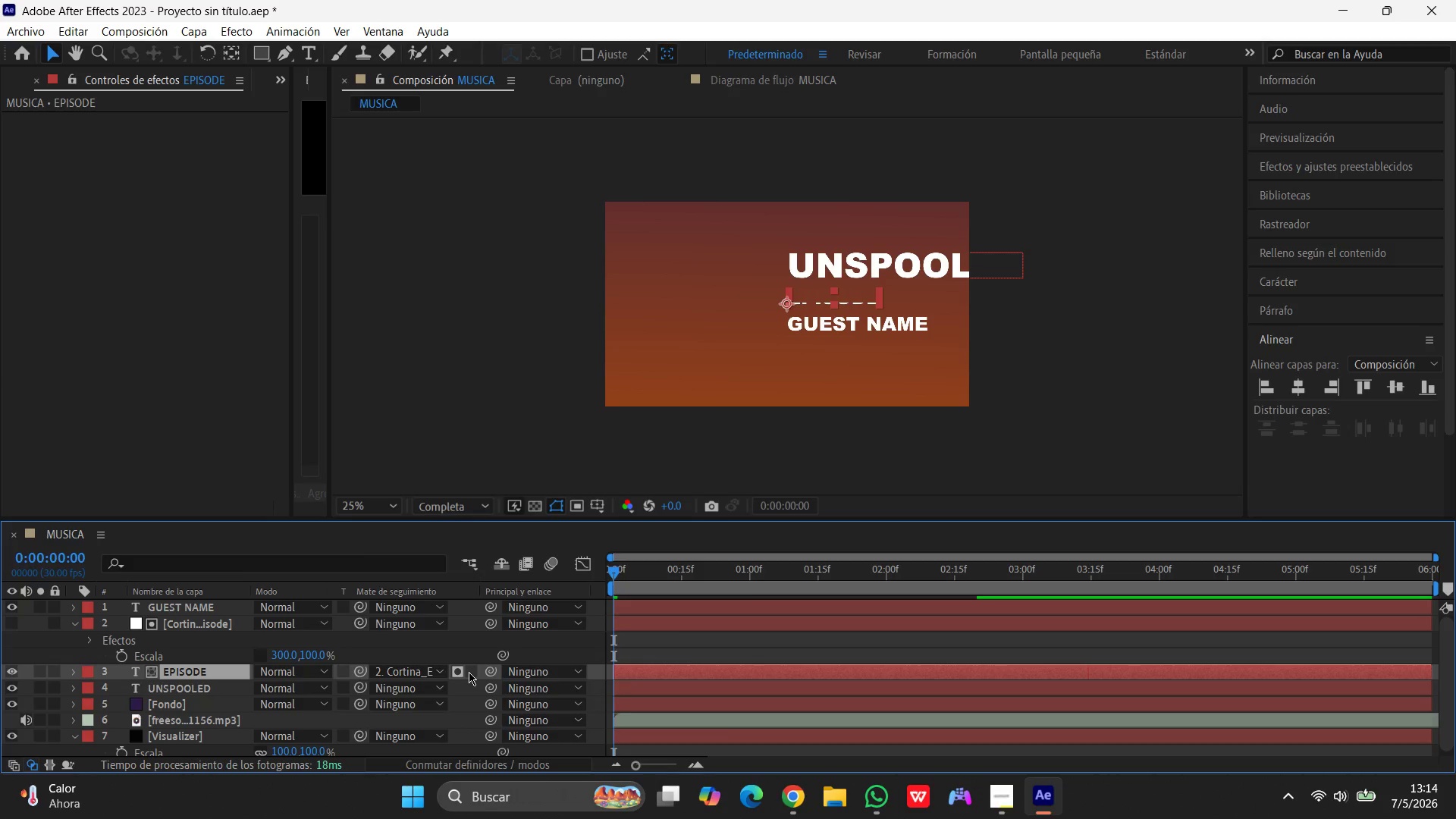 
left_click([469, 672])
 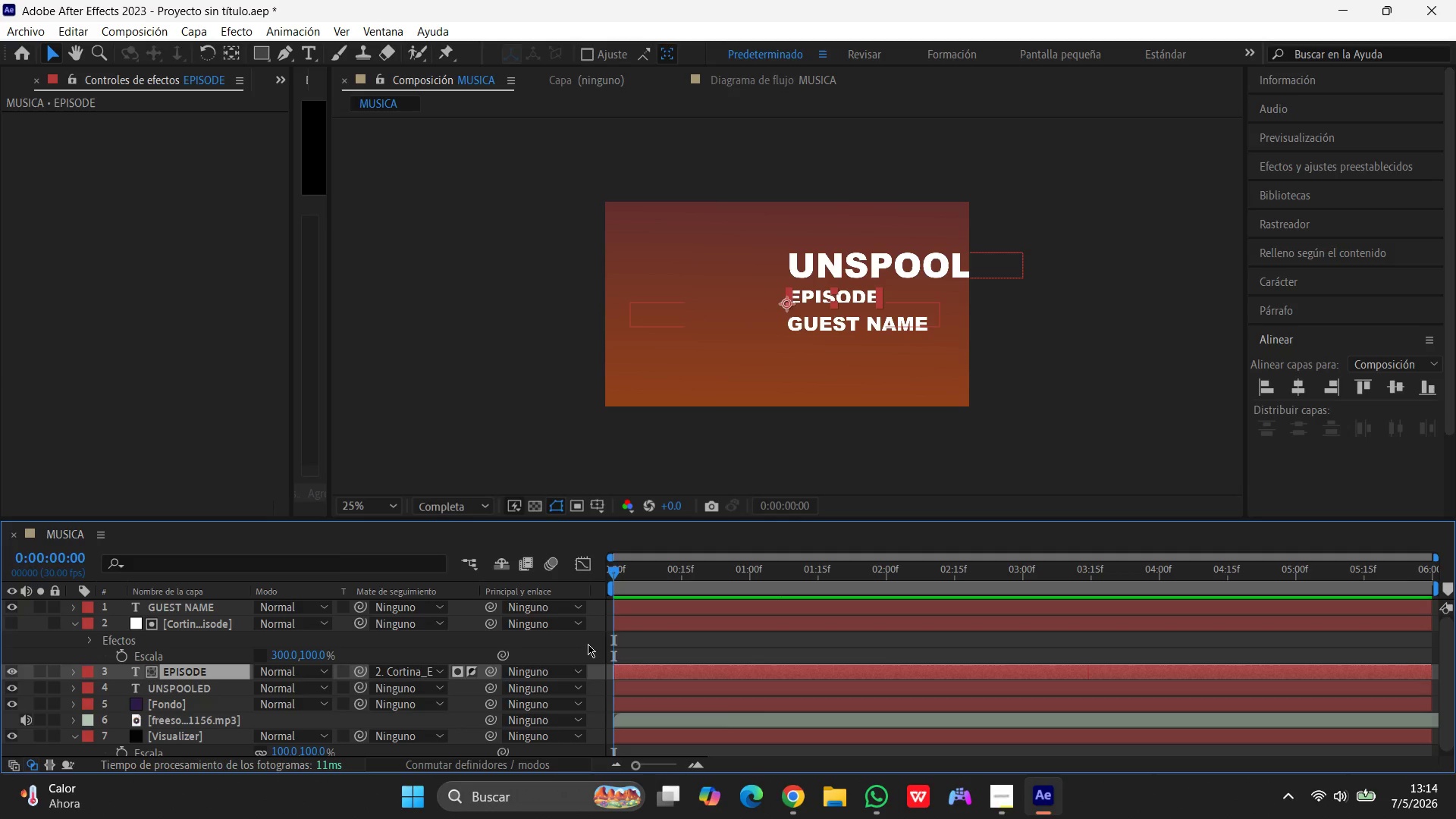 
wait(7.92)
 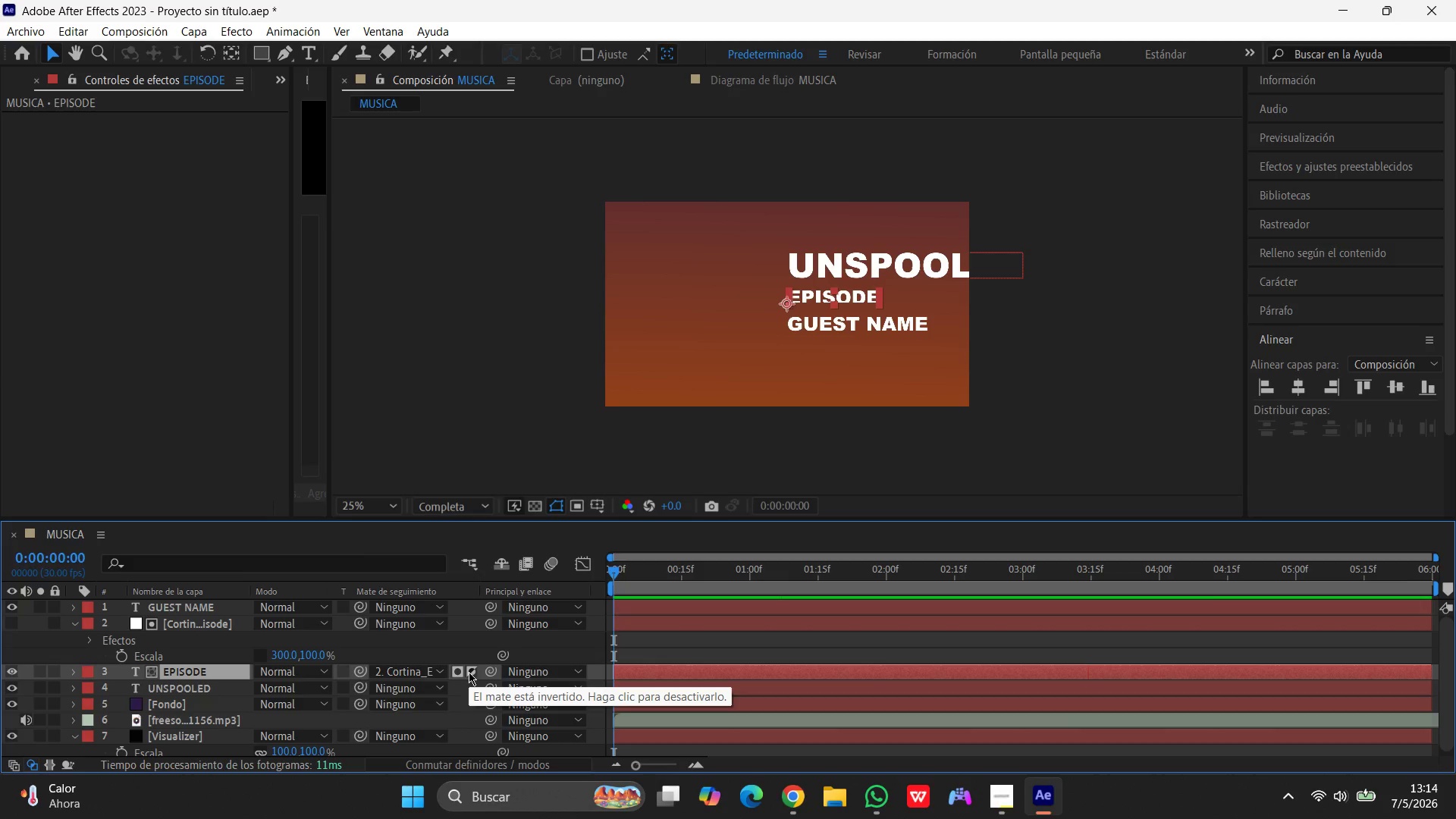 
left_click_drag(start_coordinate=[617, 573], to_coordinate=[609, 573])
 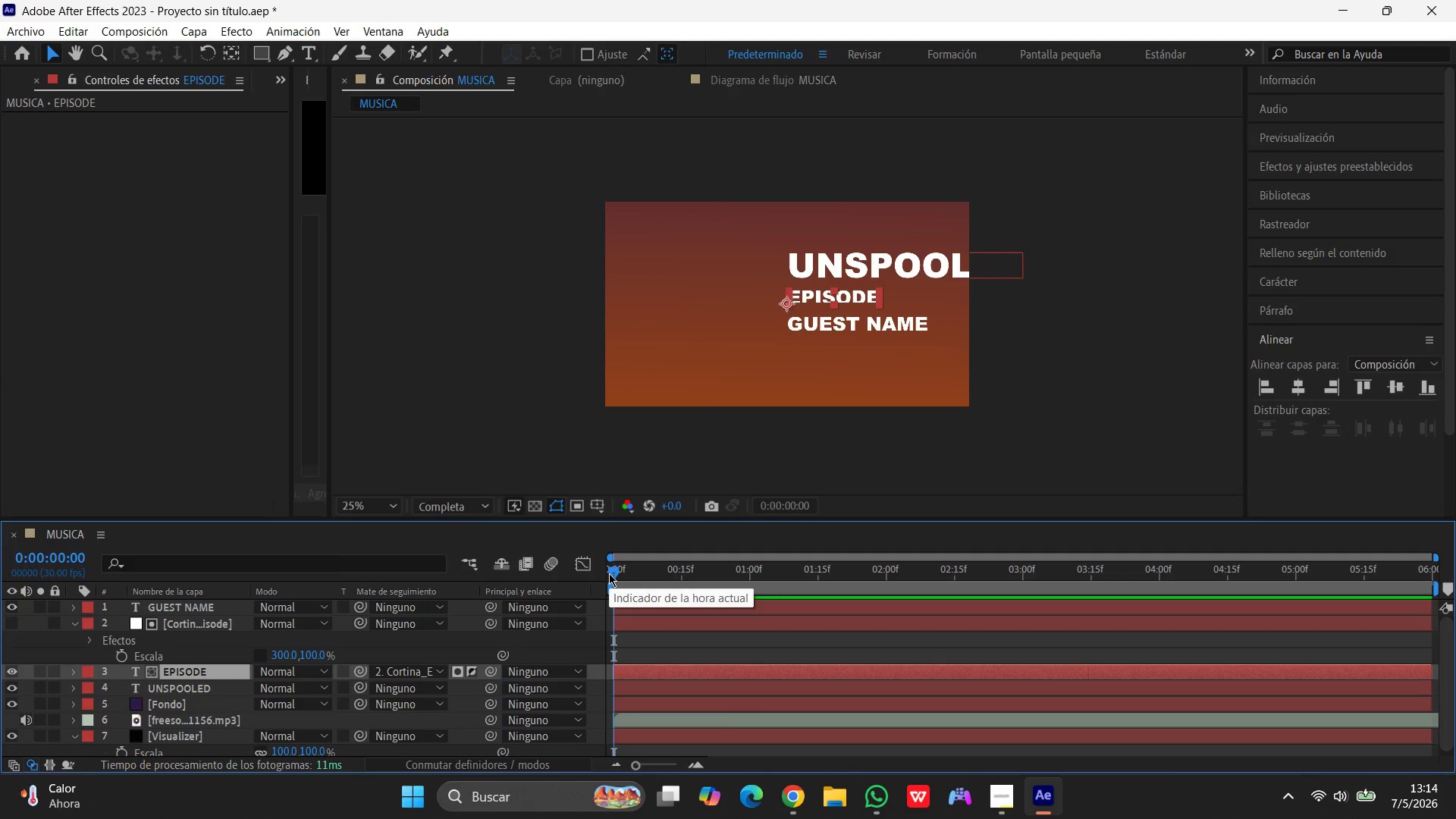 
key(Space)
 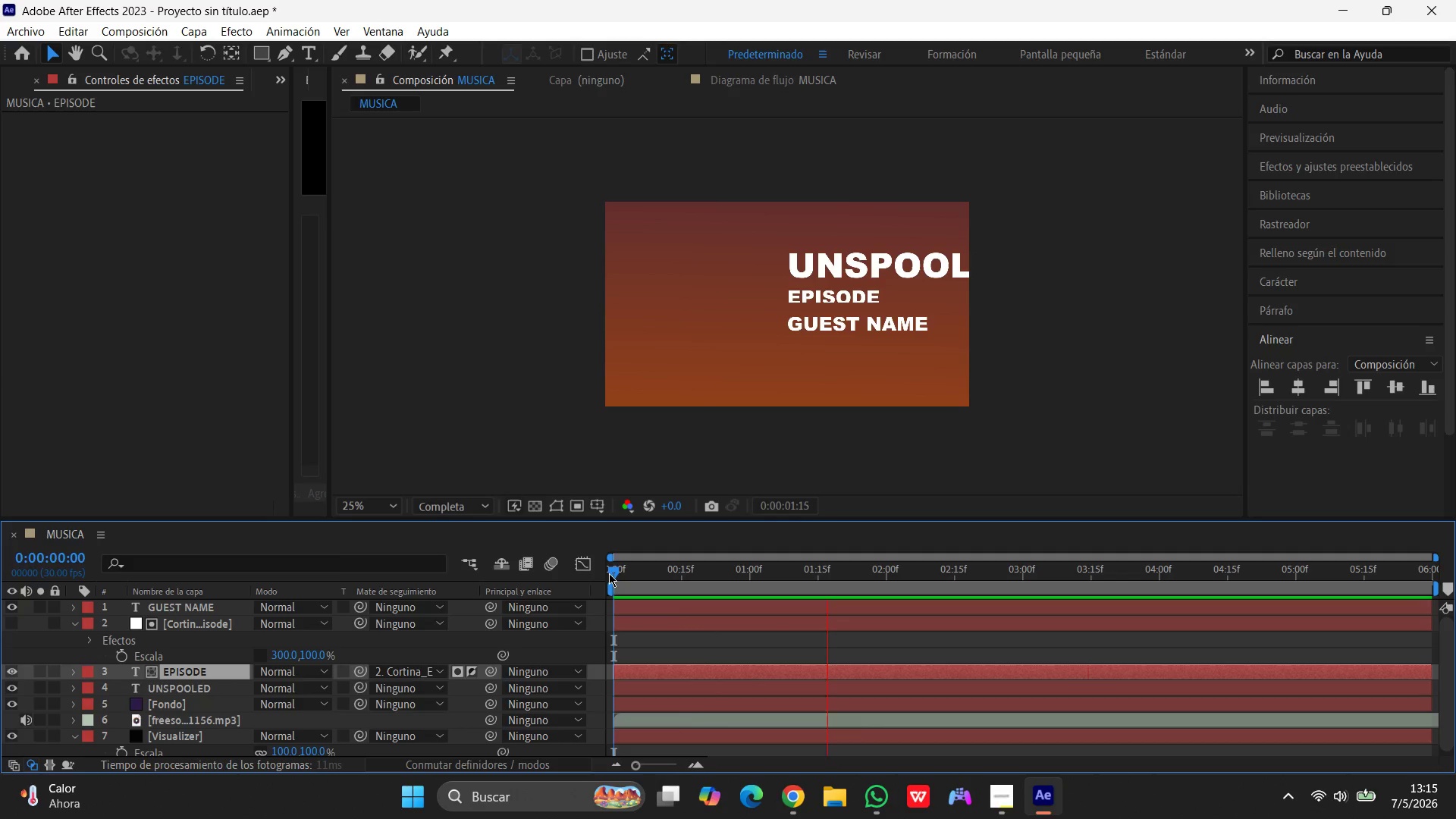 
key(Control+Z)
 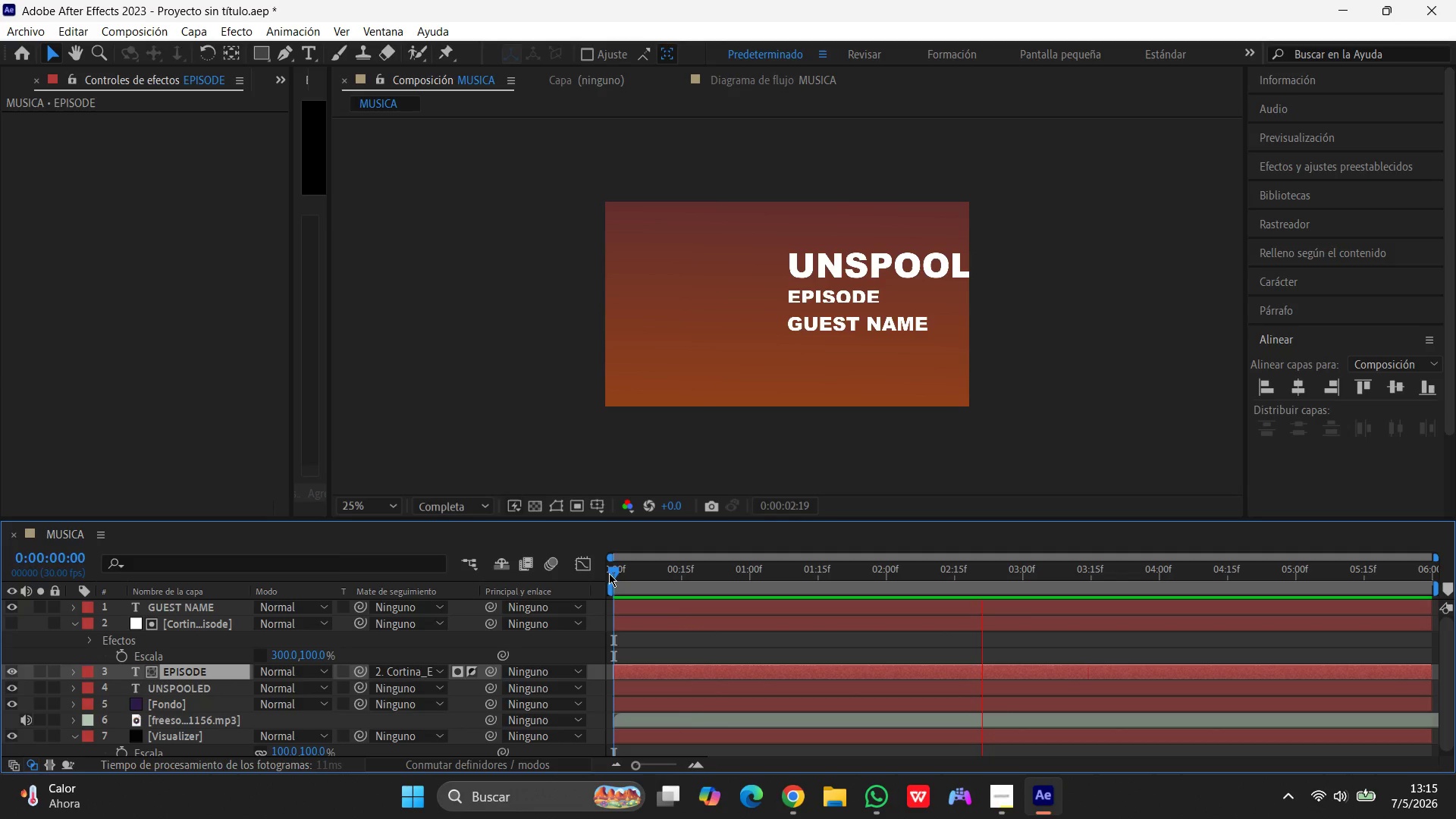 
key(Control+Z)
 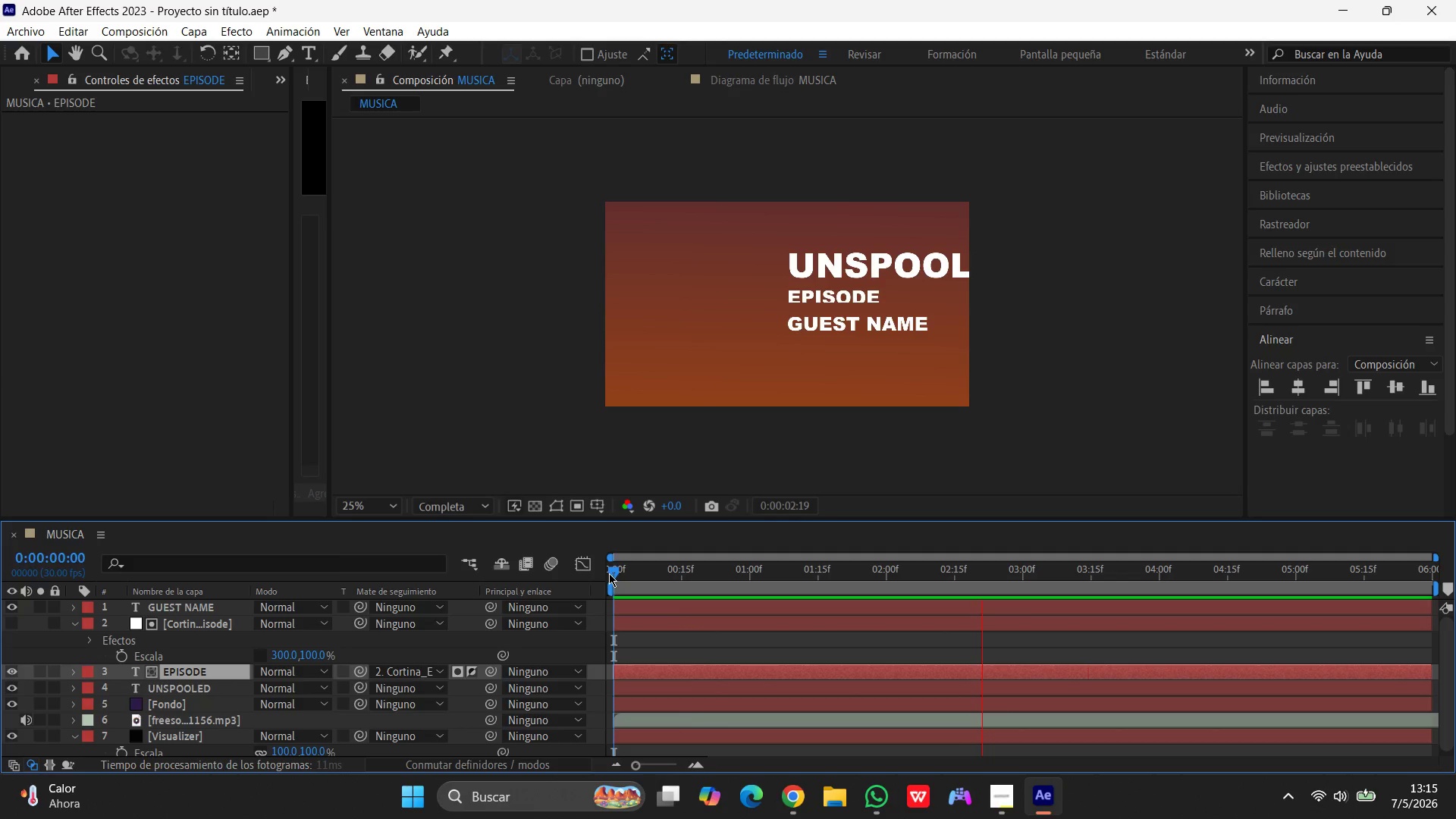 
key(Control+Z)
 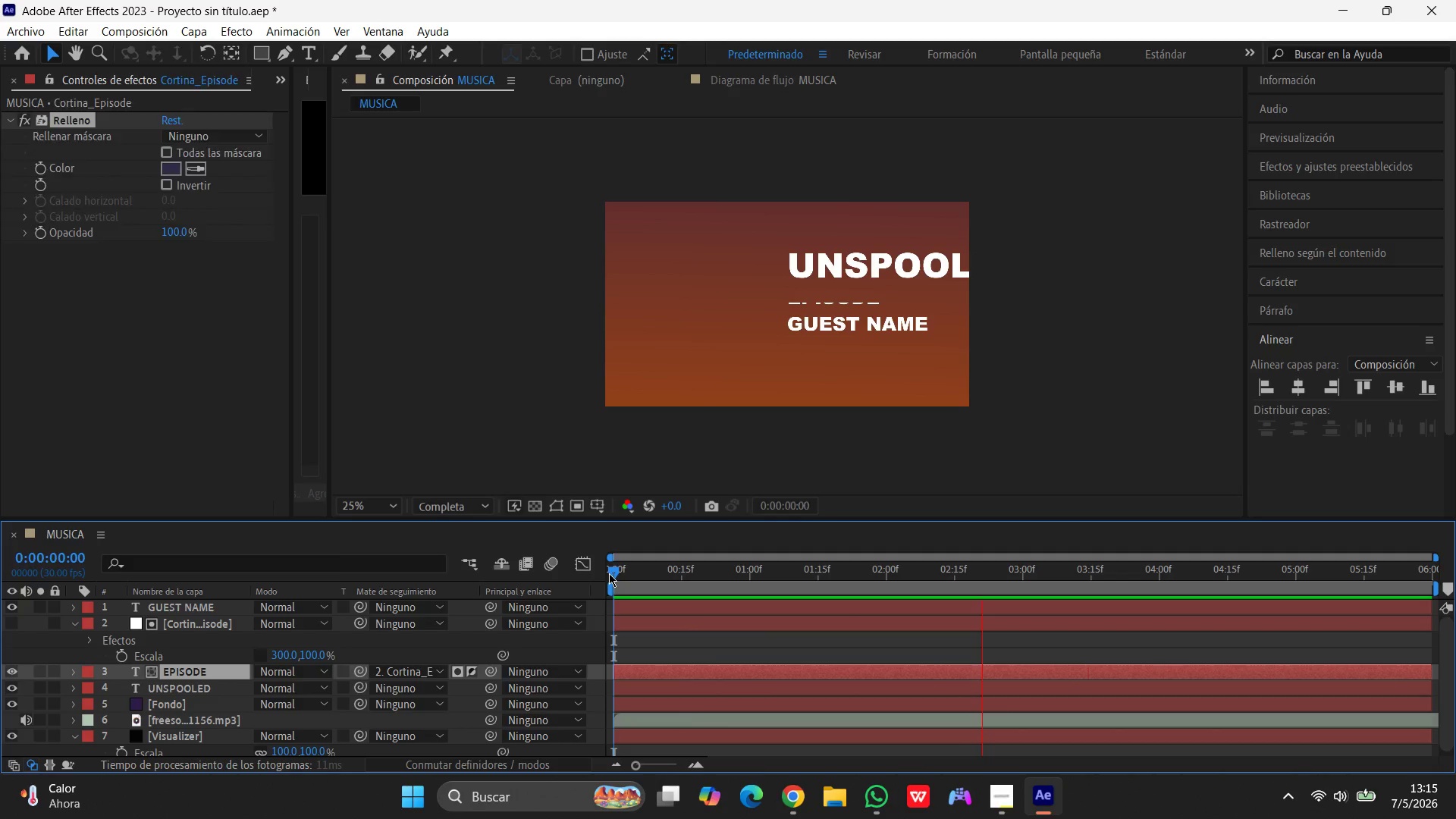 
key(Control+Z)
 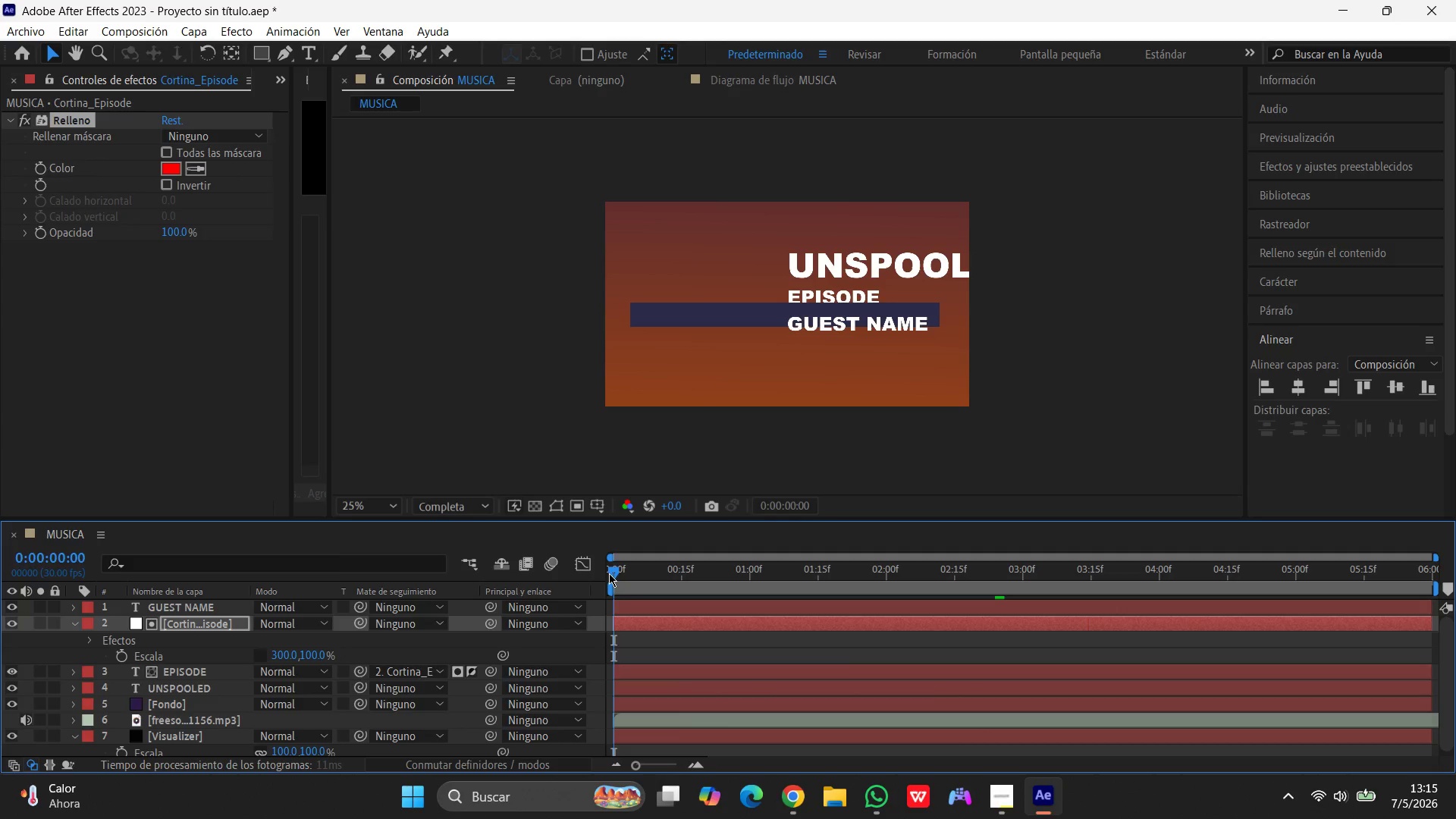 
key(Control+Z)
 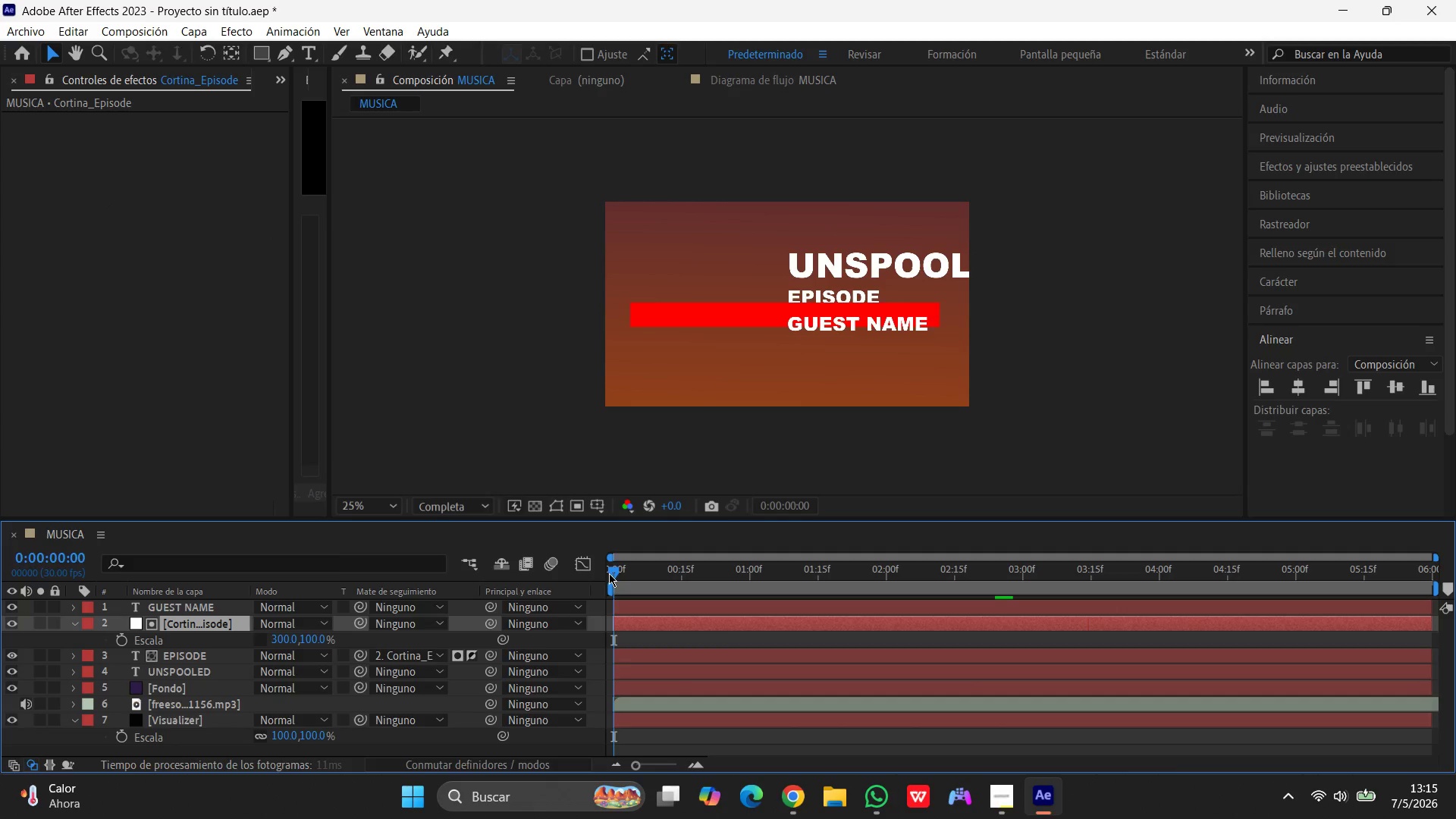 
key(Control+Z)
 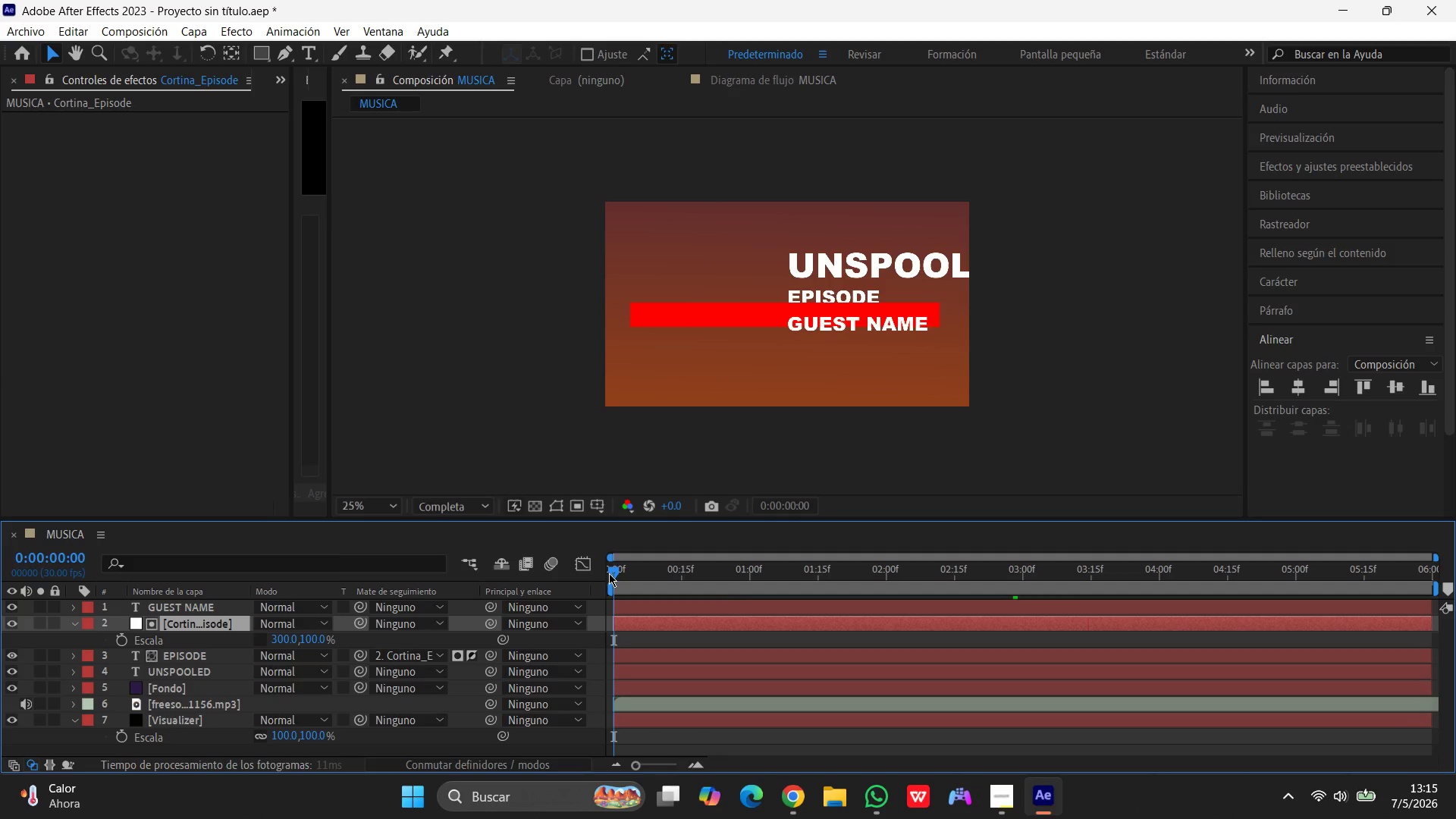 
key(Control+Z)
 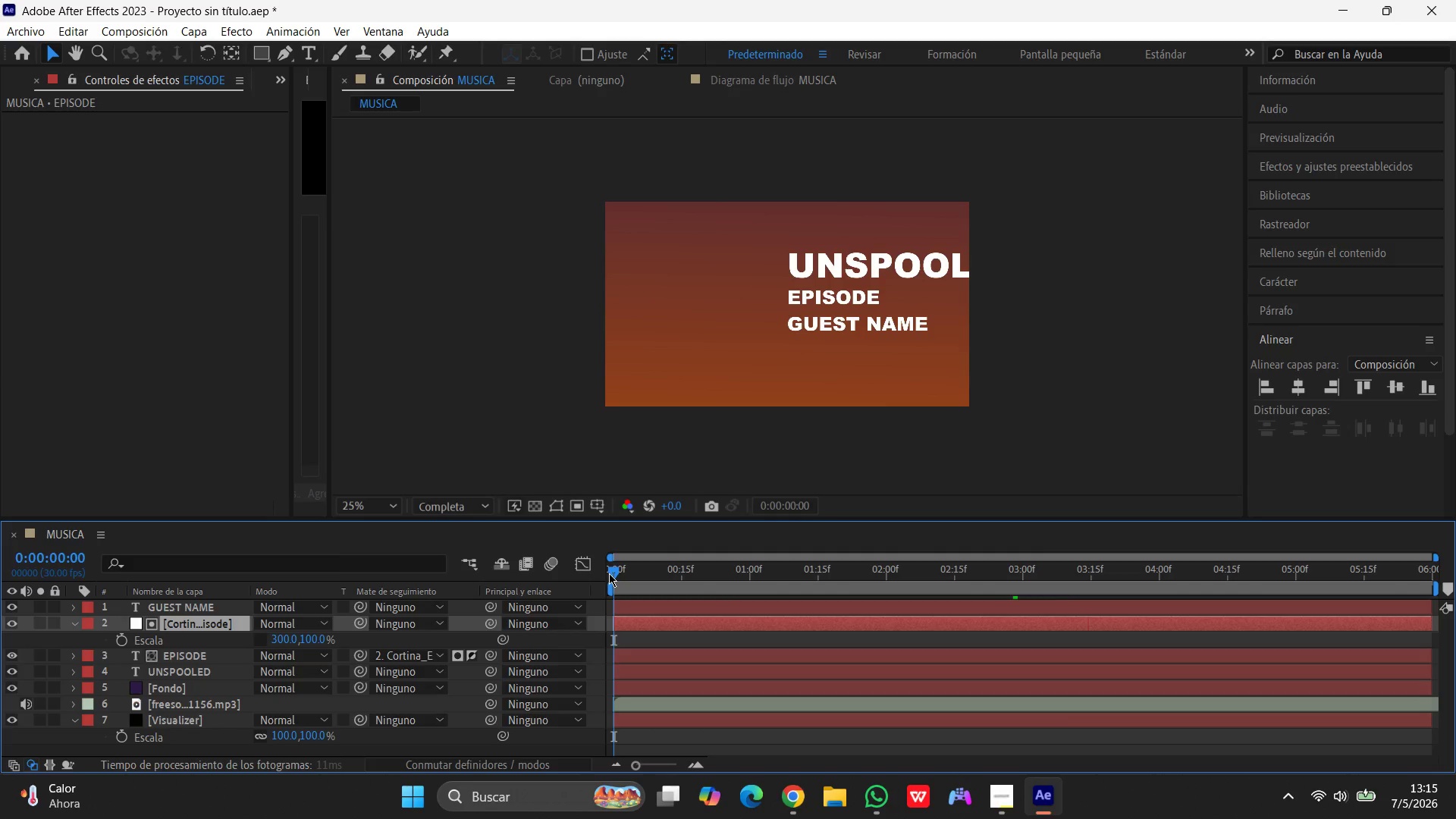 
key(Control+Z)
 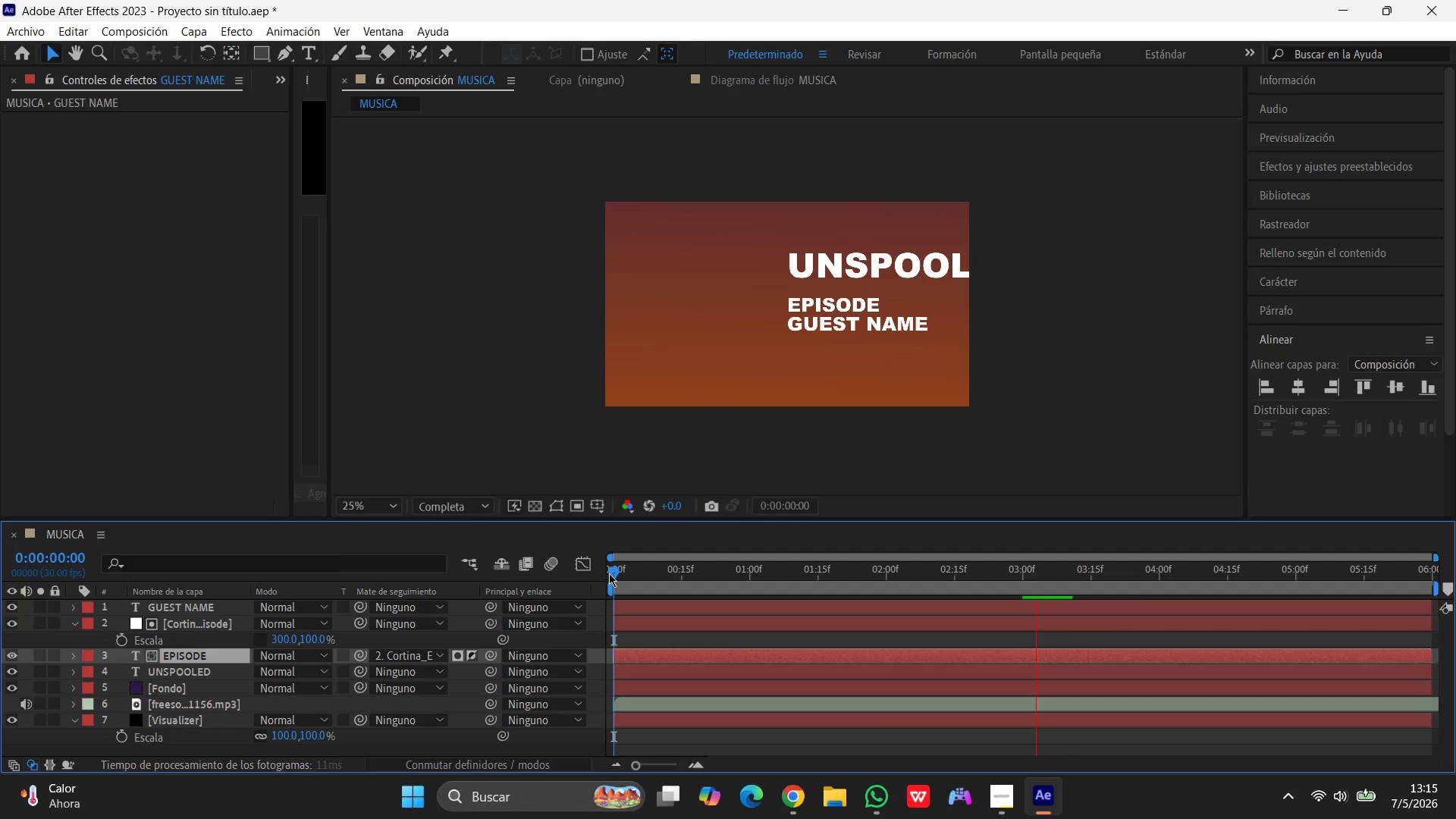 
key(Control+Z)
 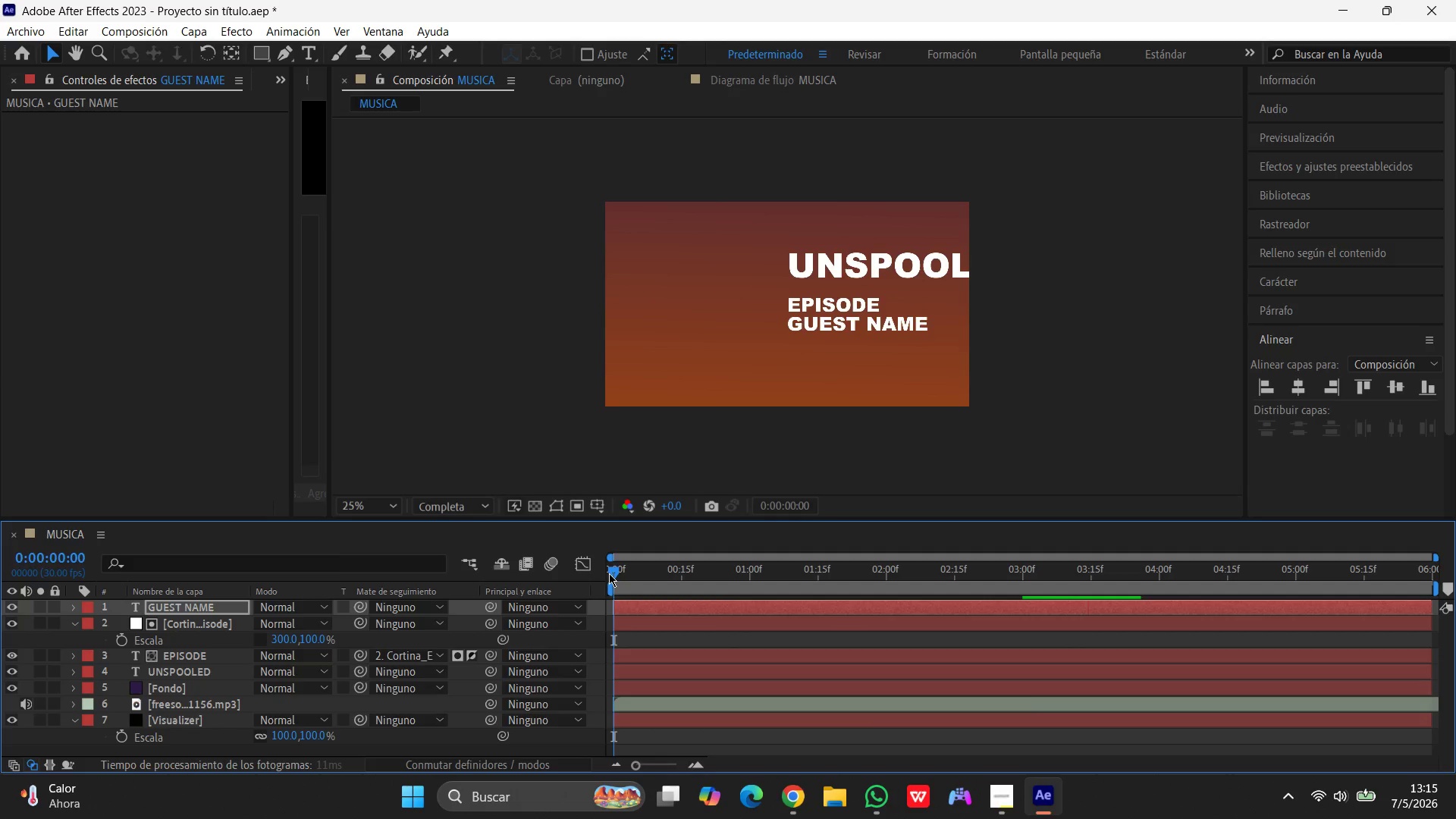 
key(Control+Z)
 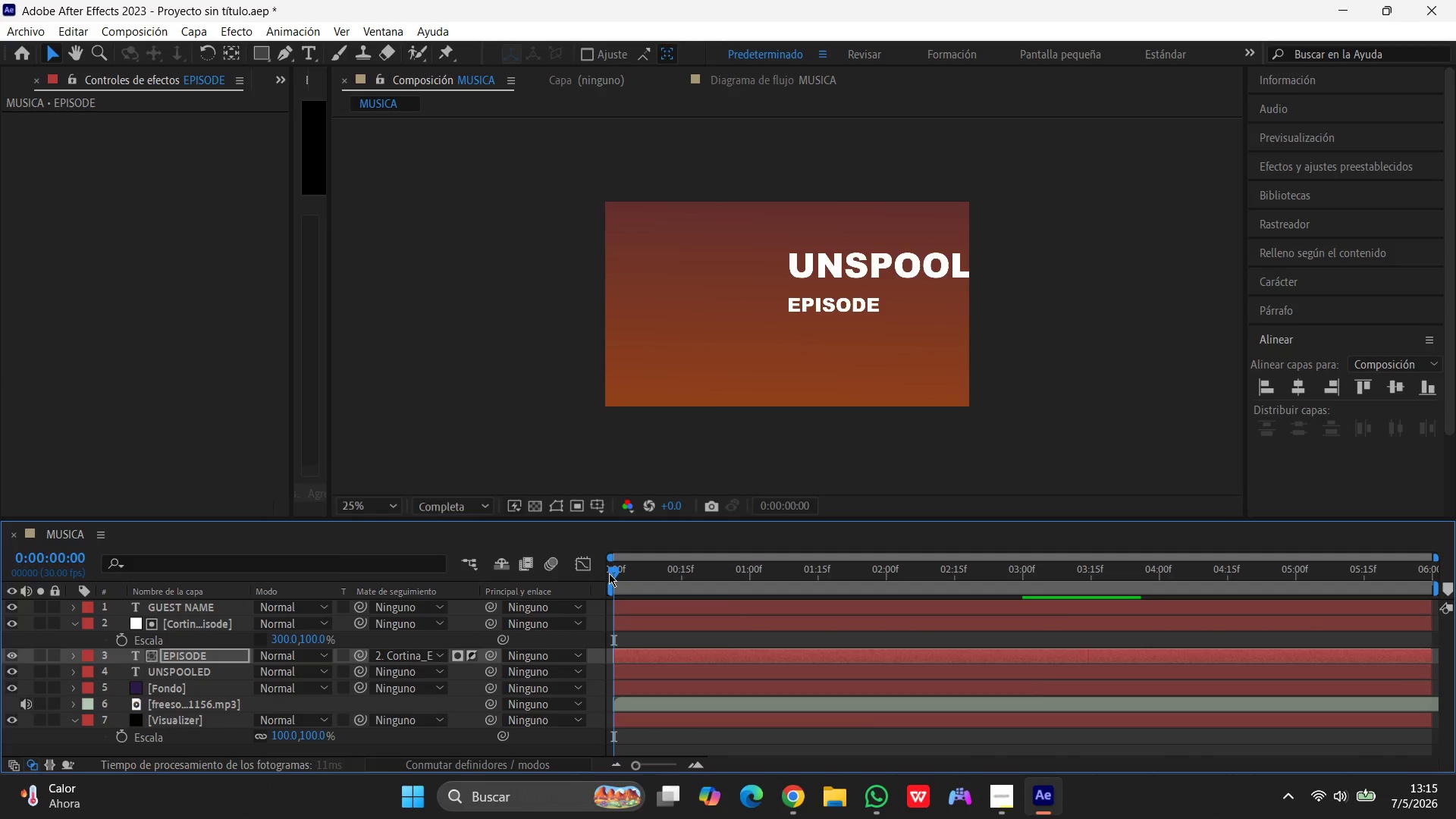 
key(Control+Z)
 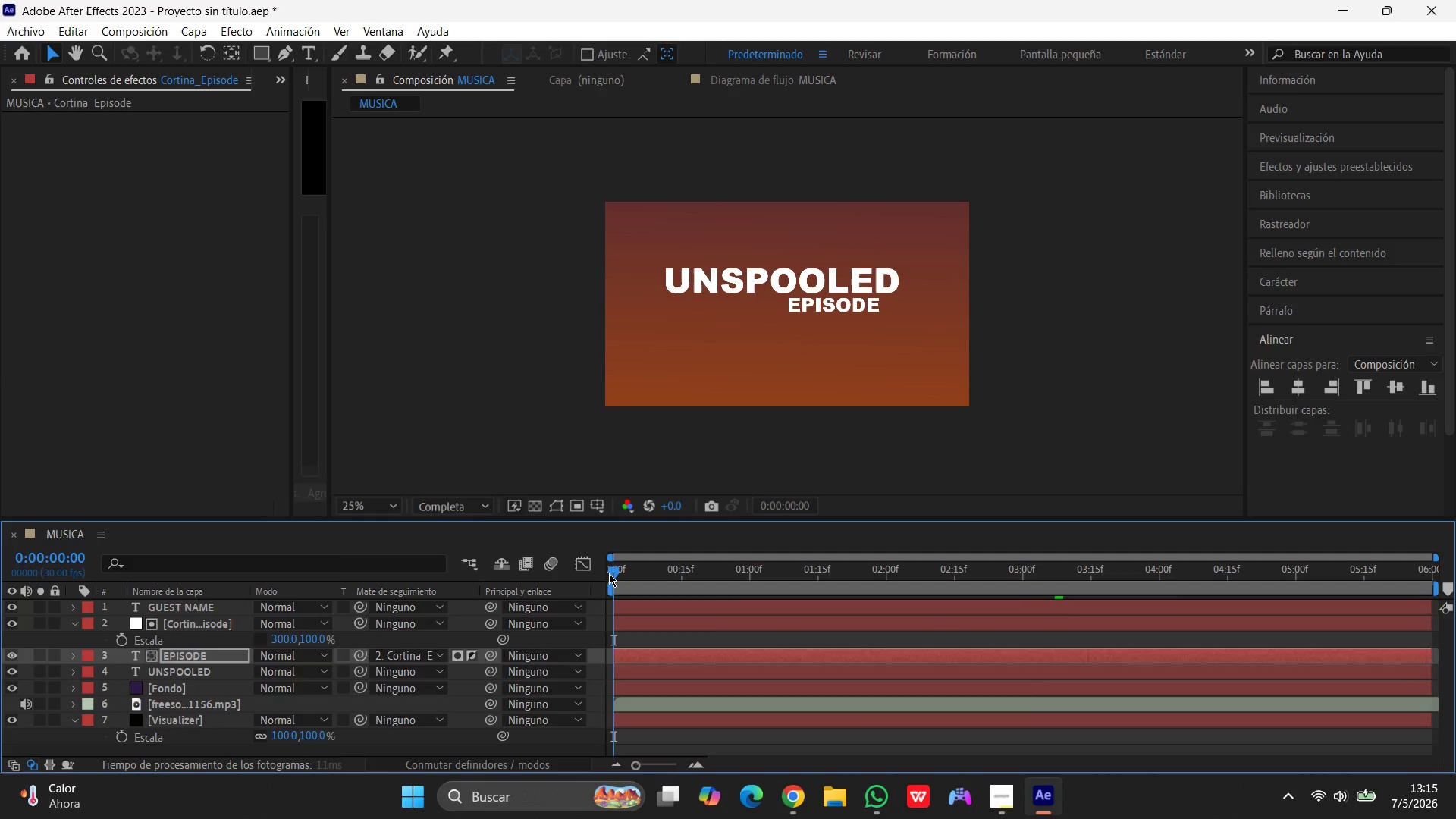 
key(Control+Z)
 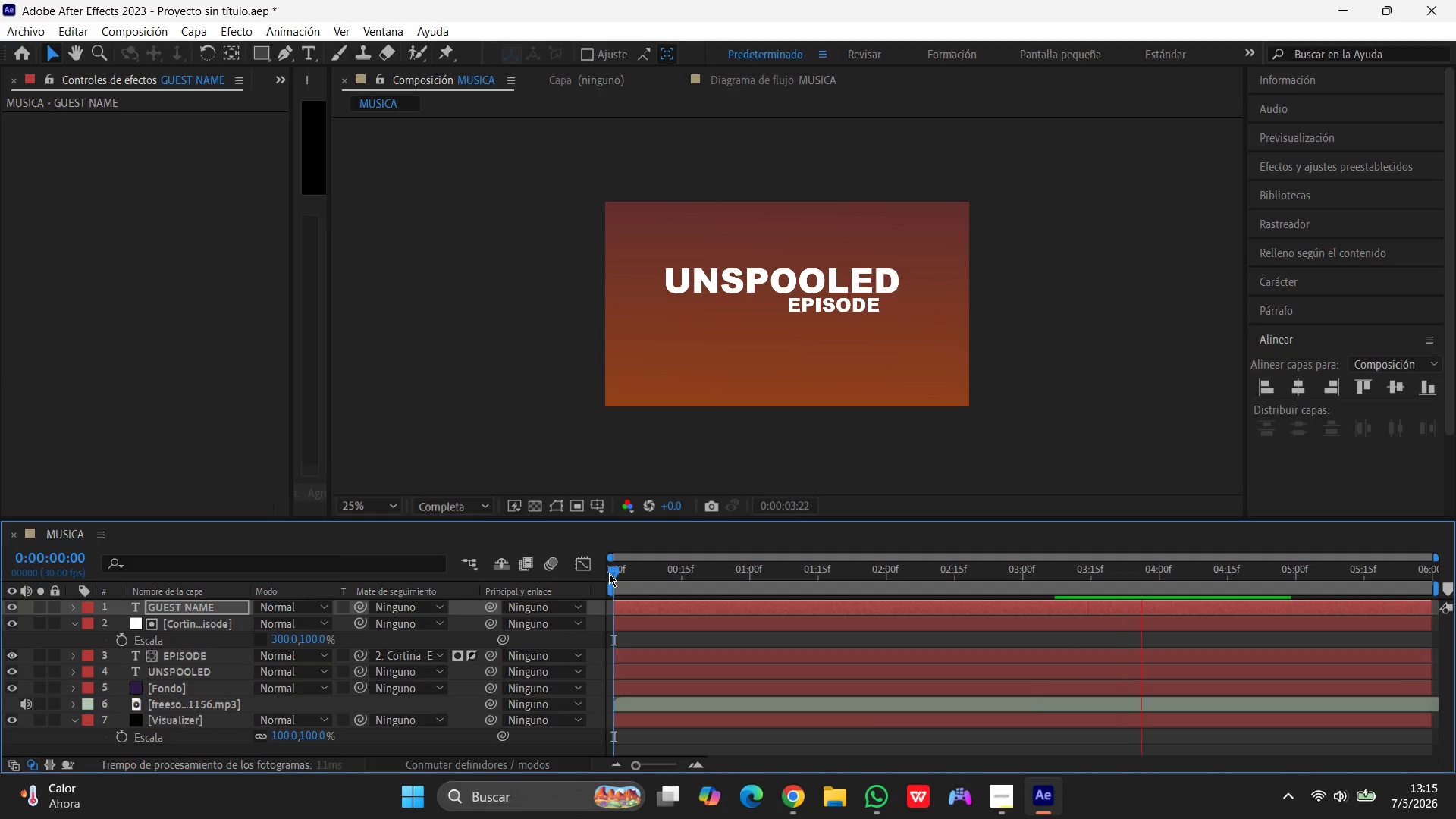 
key(Control+Z)
 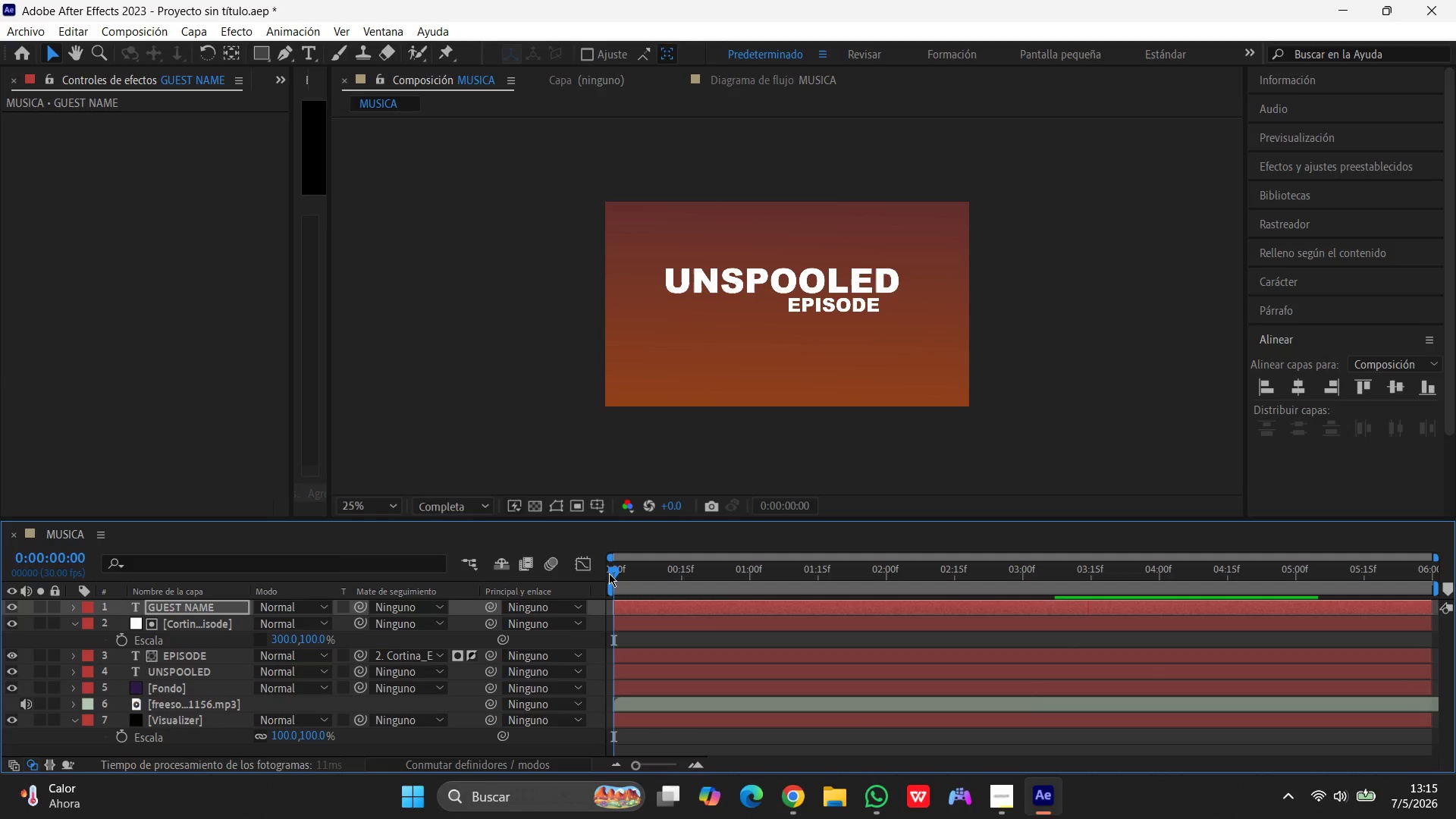 
key(Control+Z)
 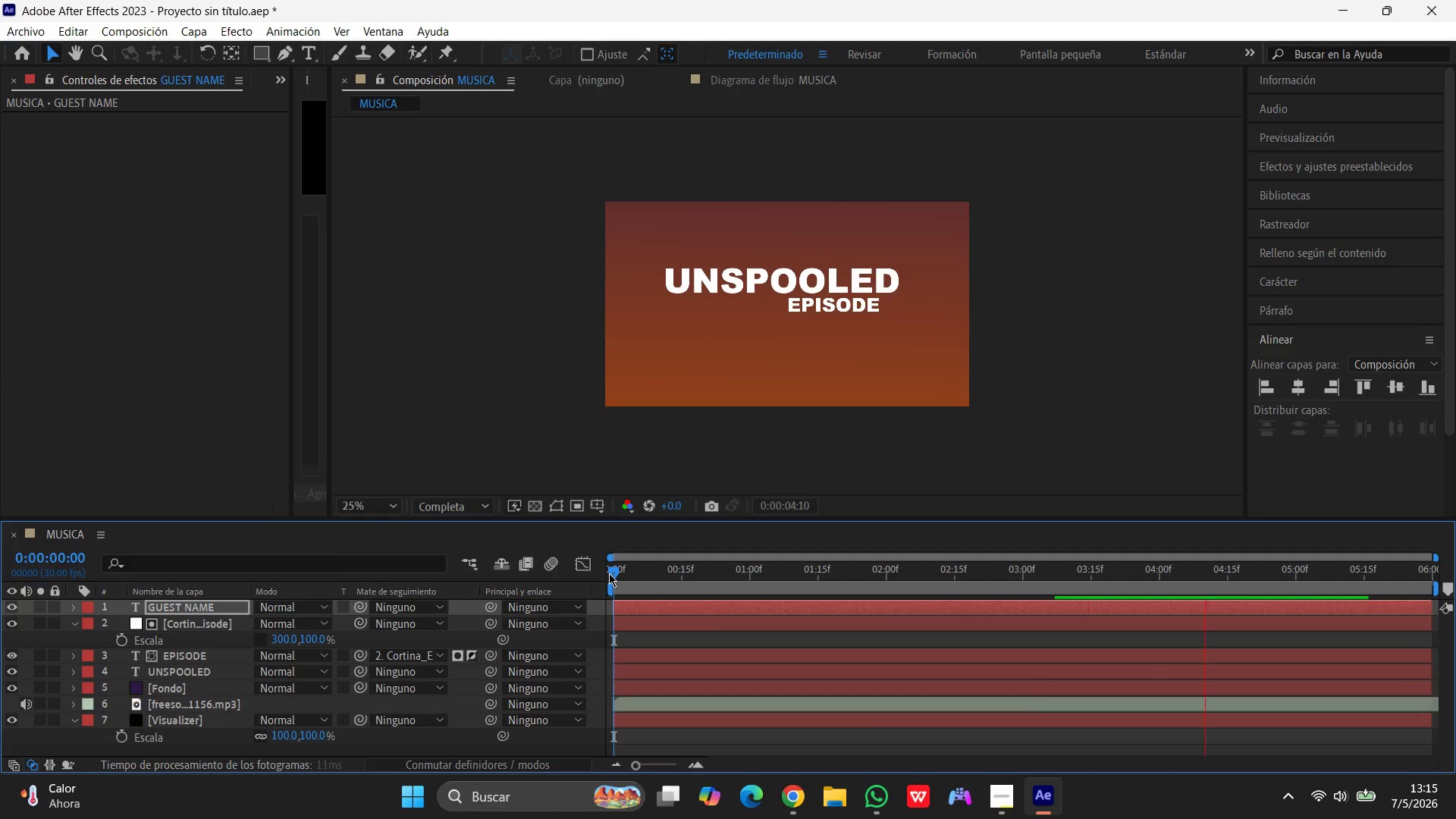 
key(Control+Z)
 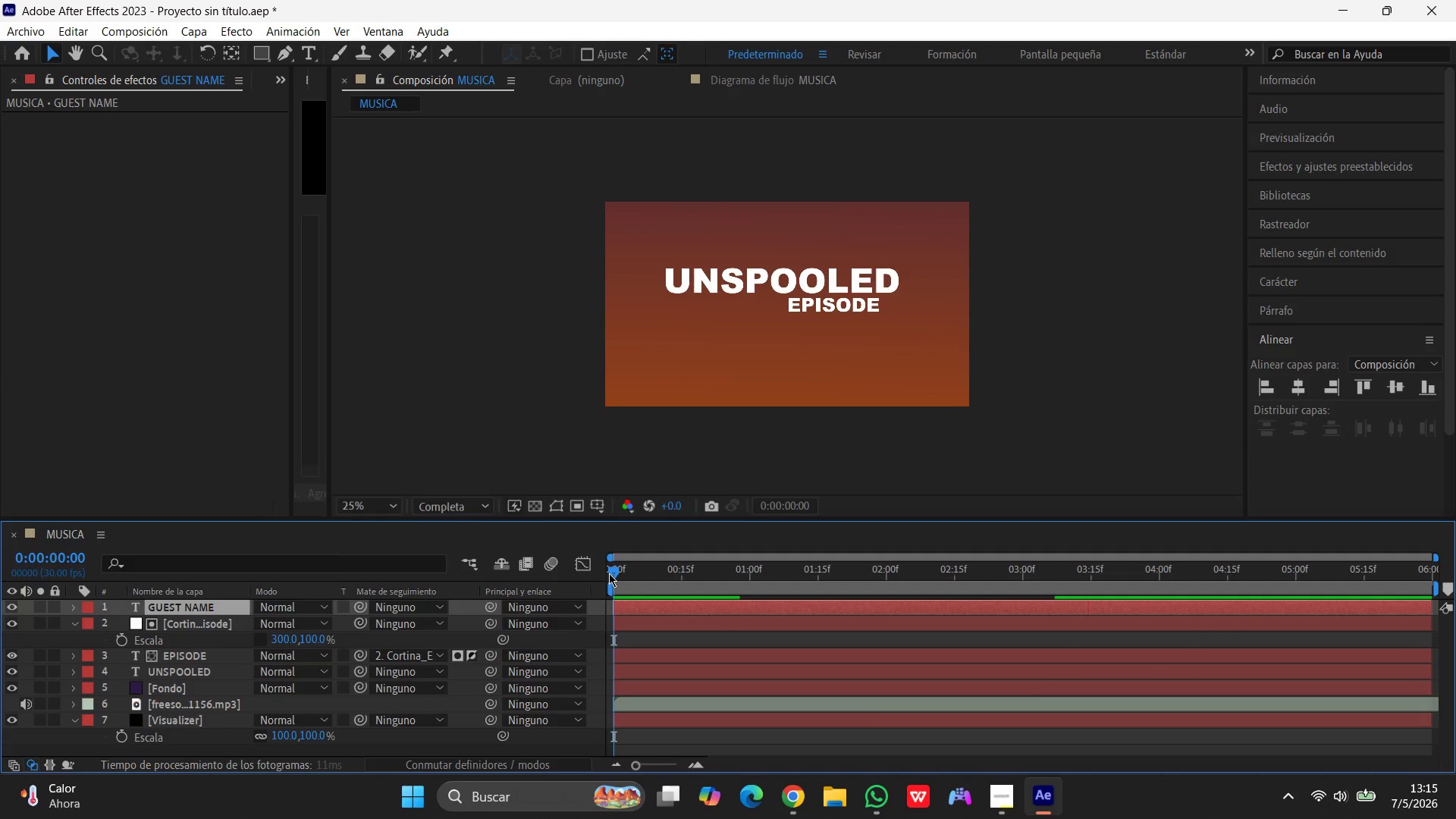 
key(Control+Z)
 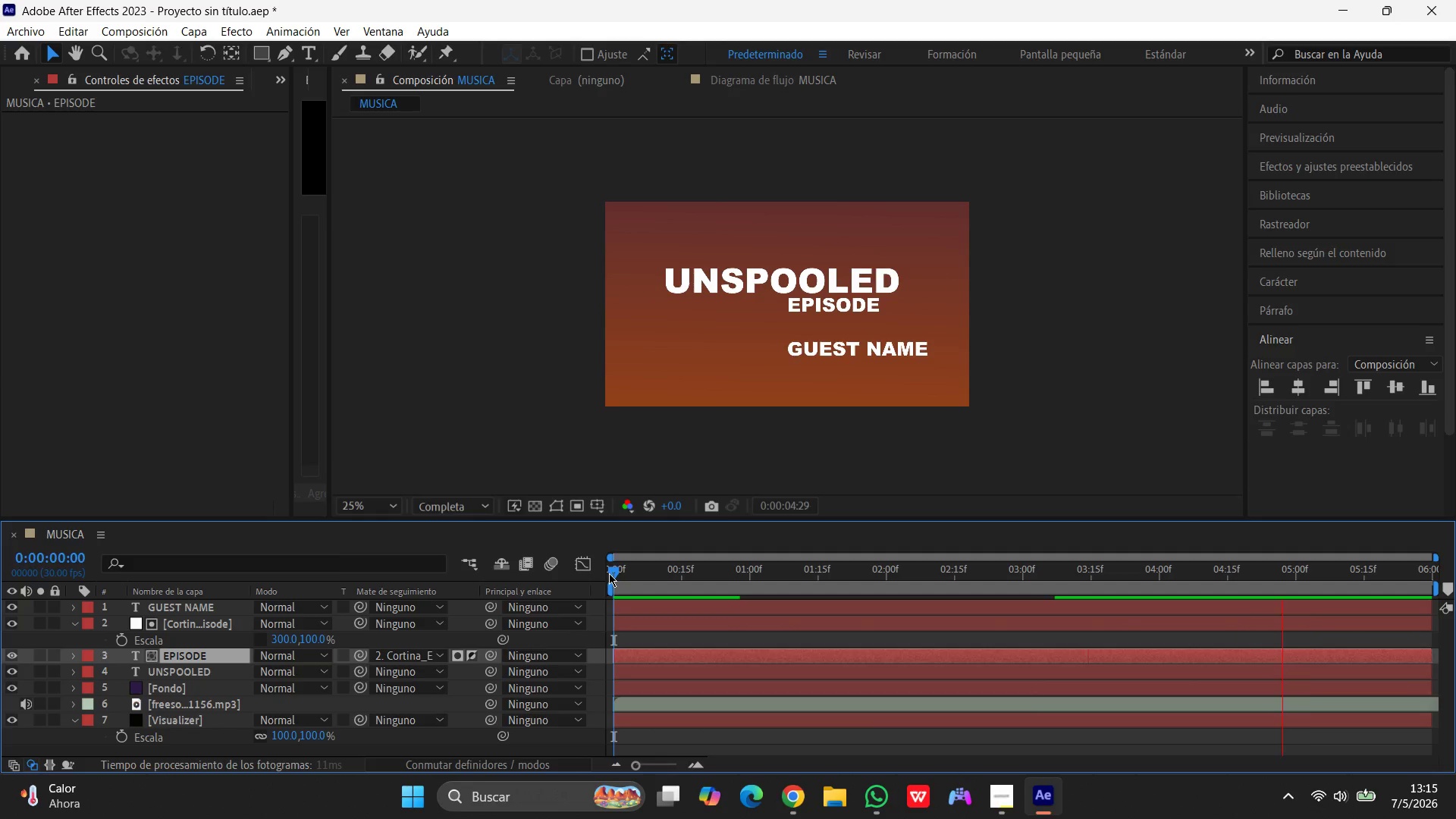 
key(Control+Z)
 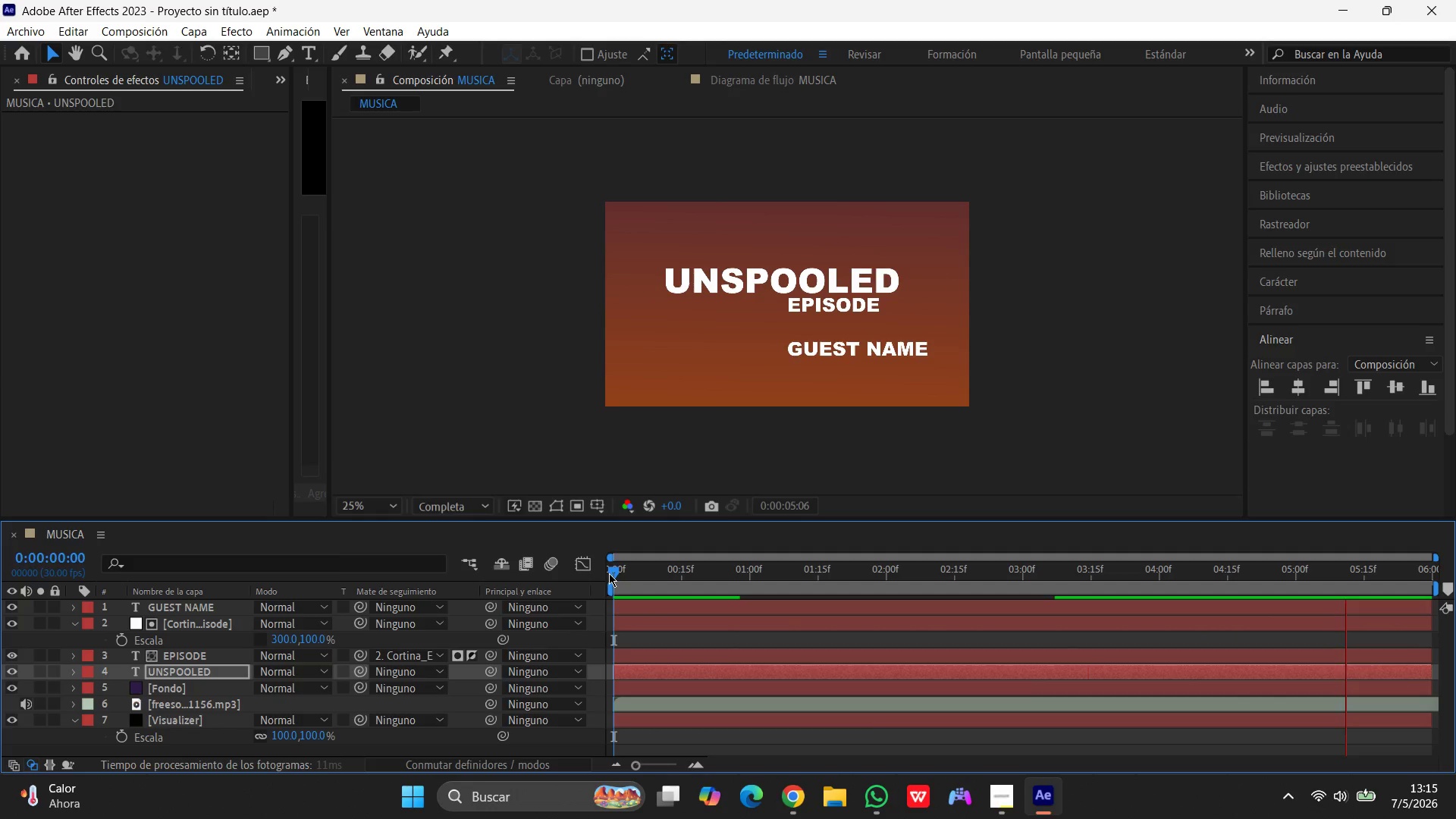 
key(Control+Z)
 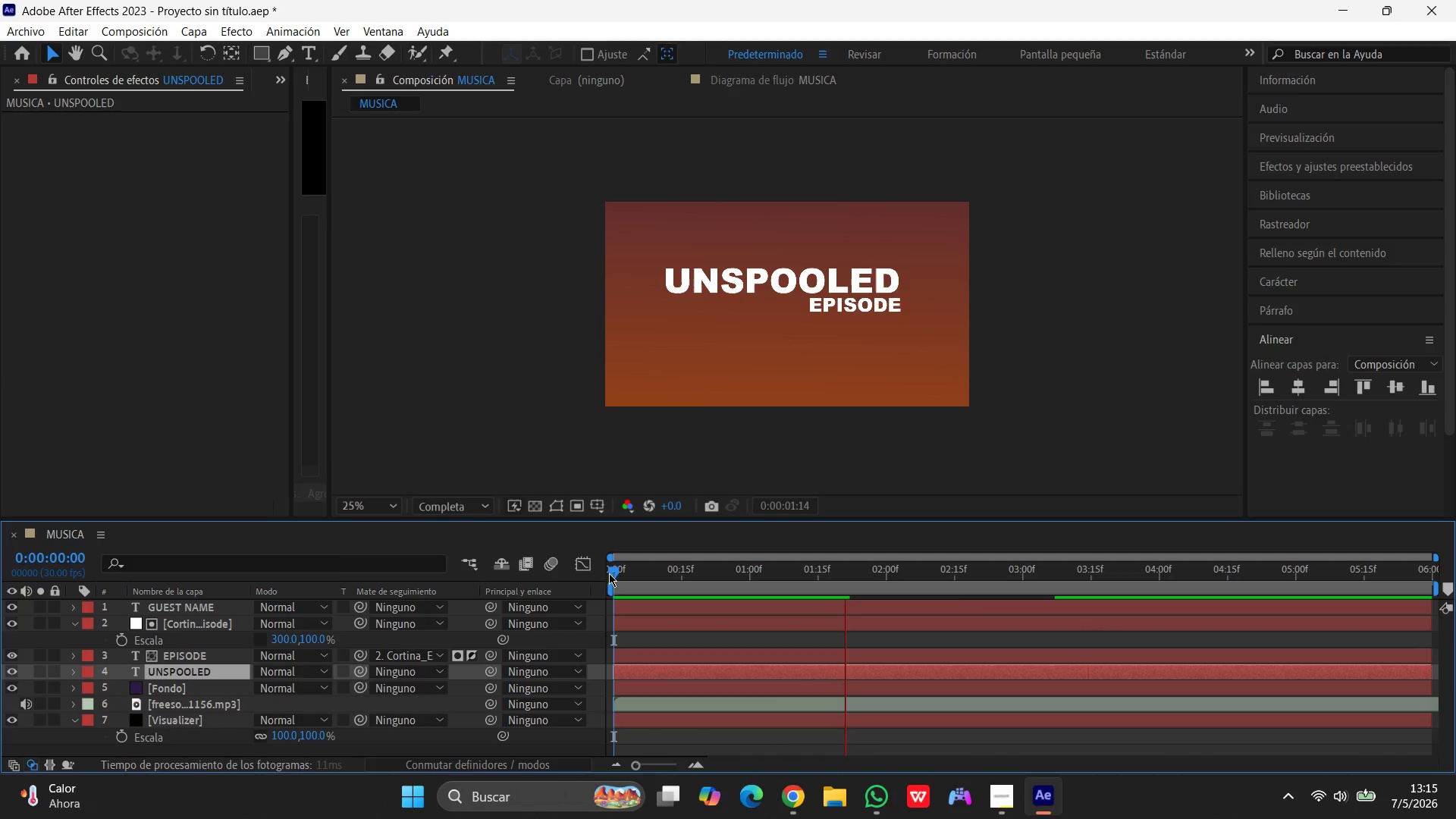 
wait(5.98)
 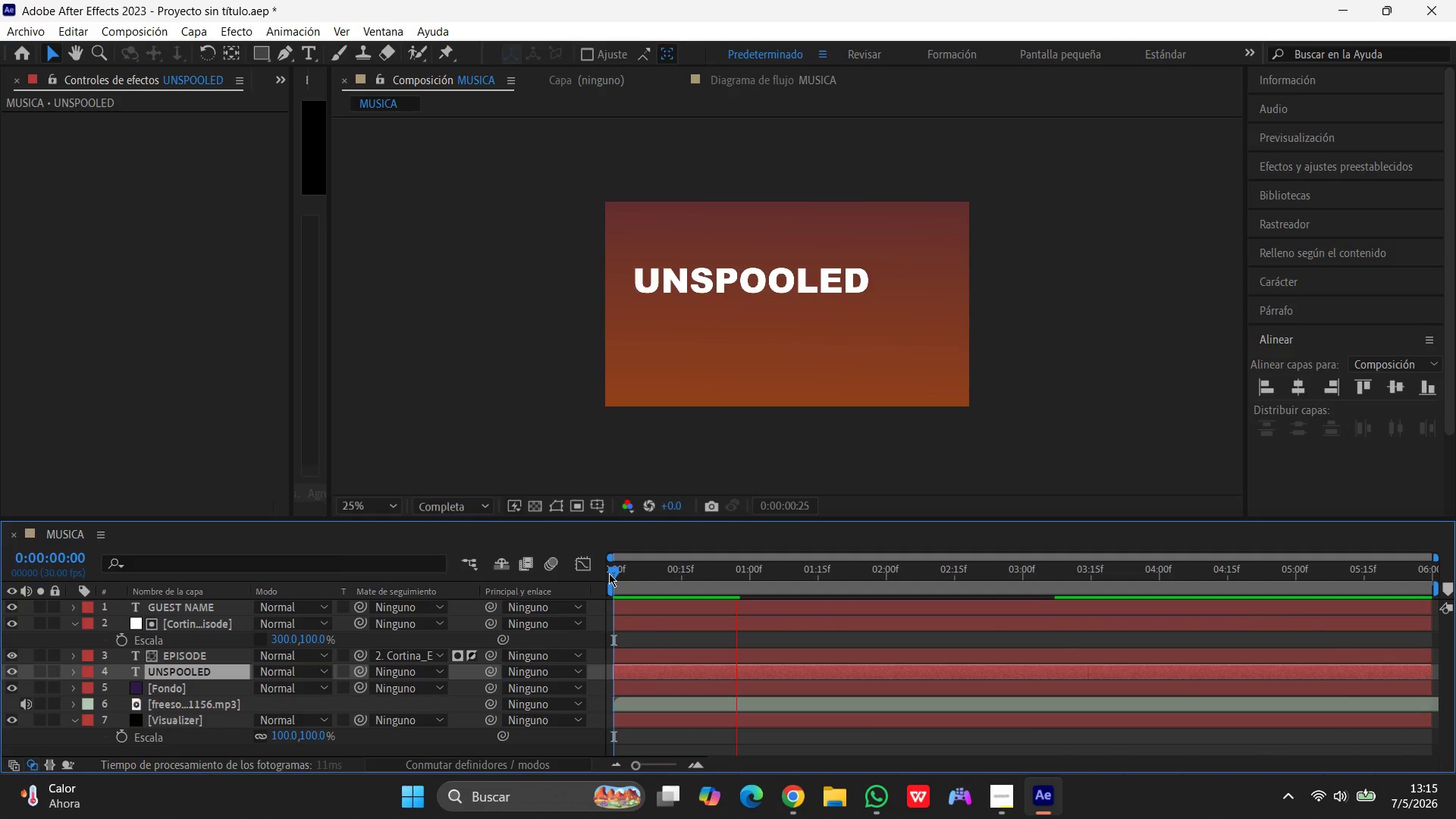 
key(Control+Z)
 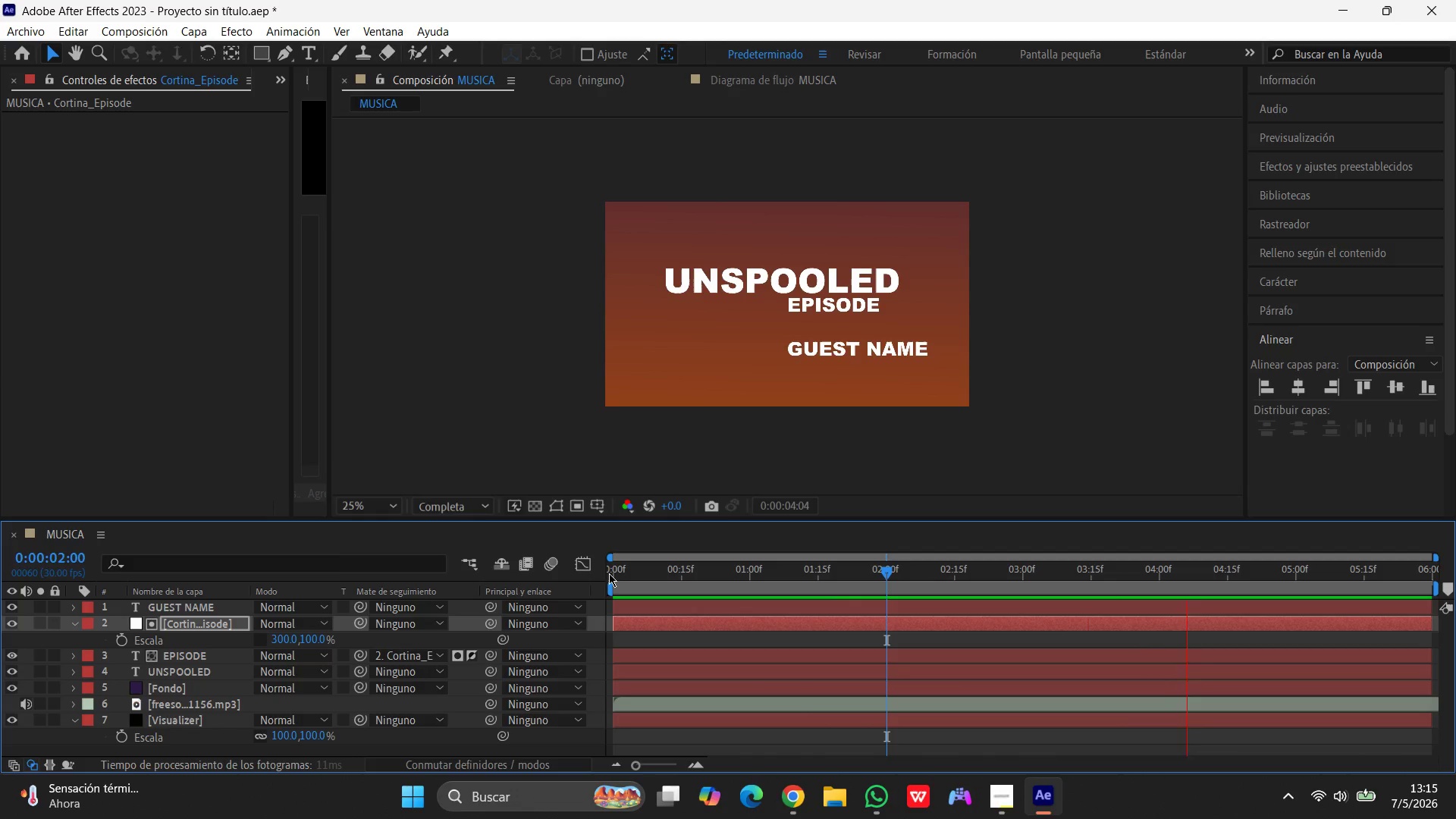 
key(Control+Z)
 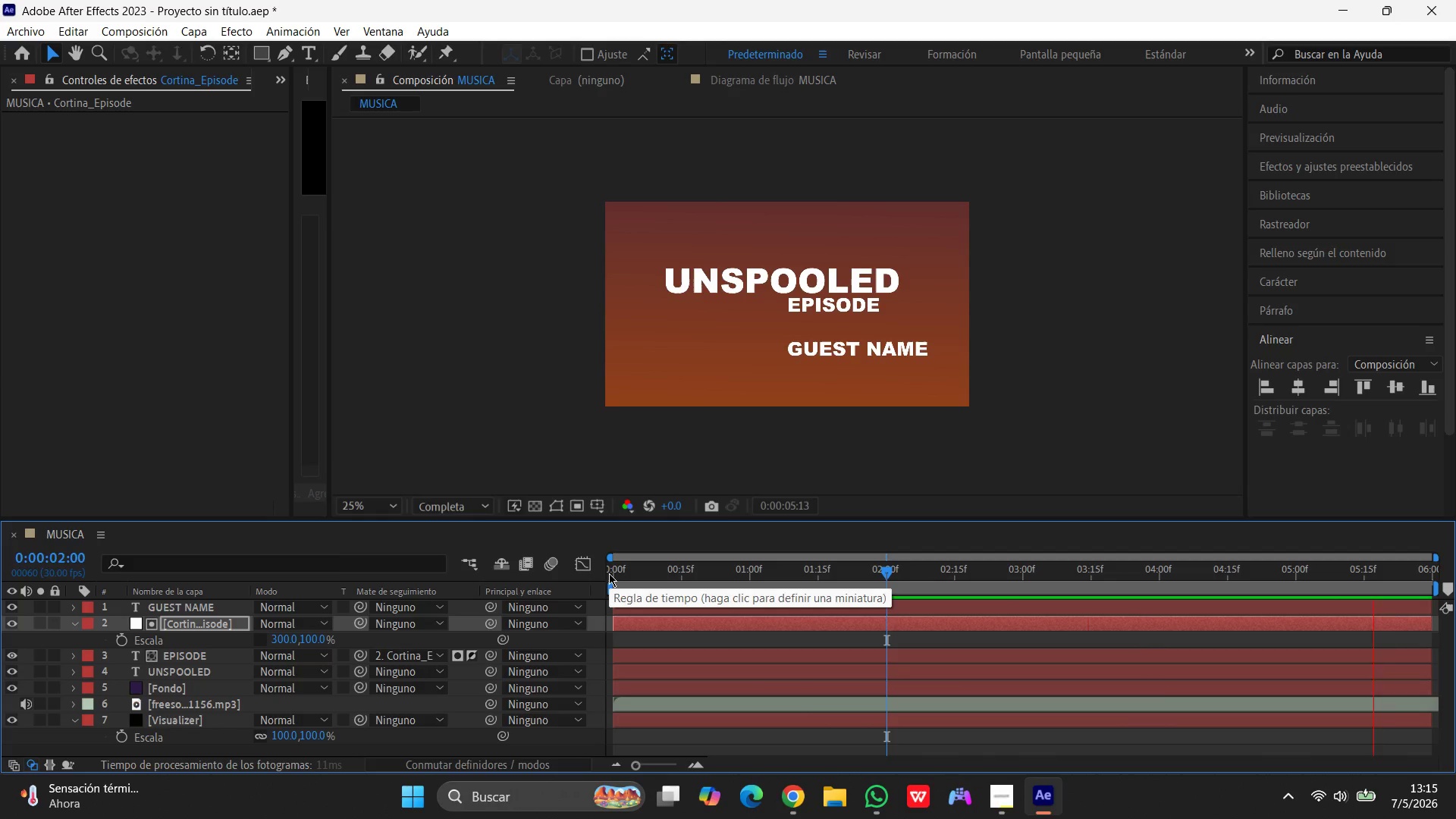 
key(Control+Z)
 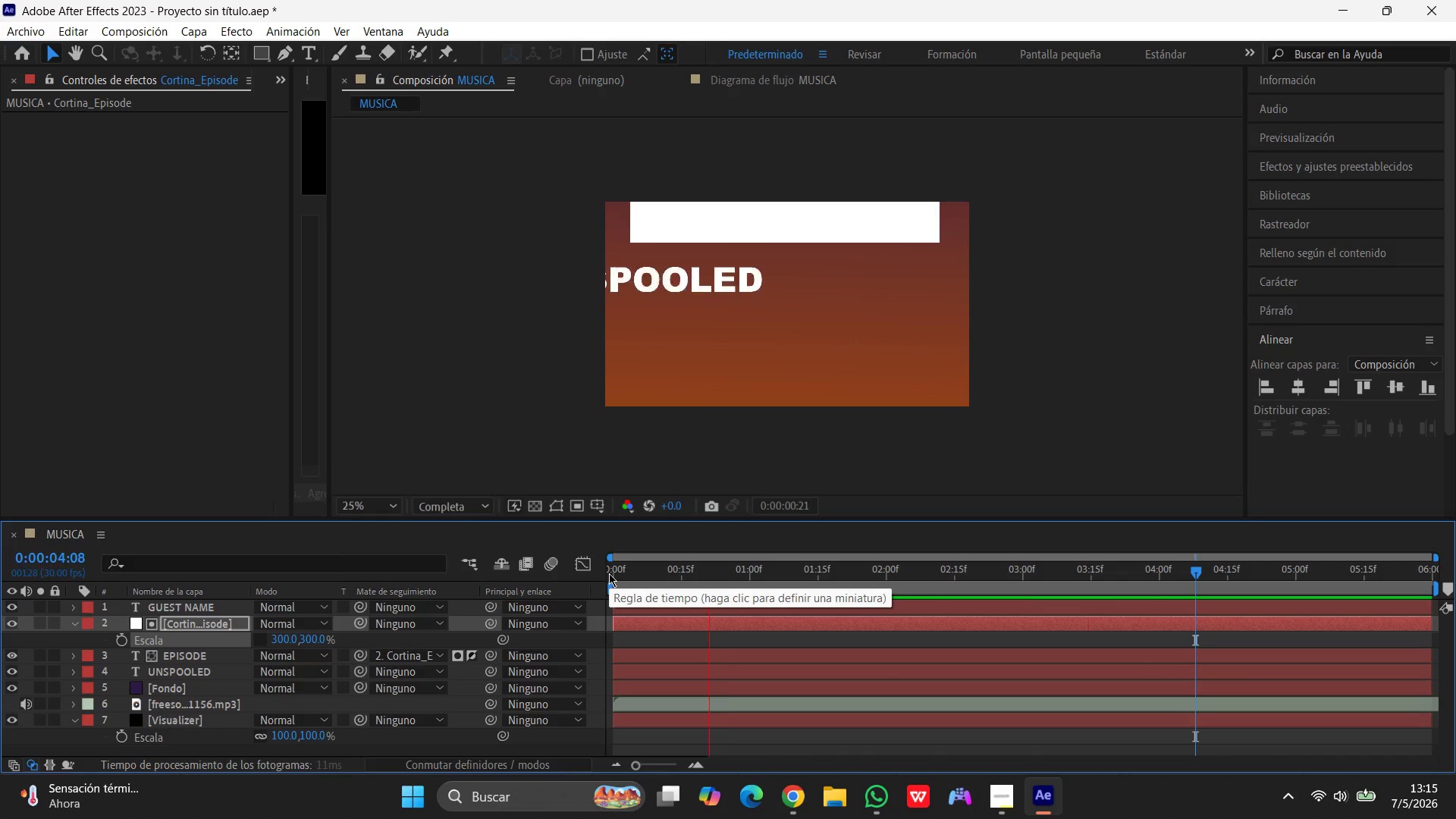 
key(Control+Z)
 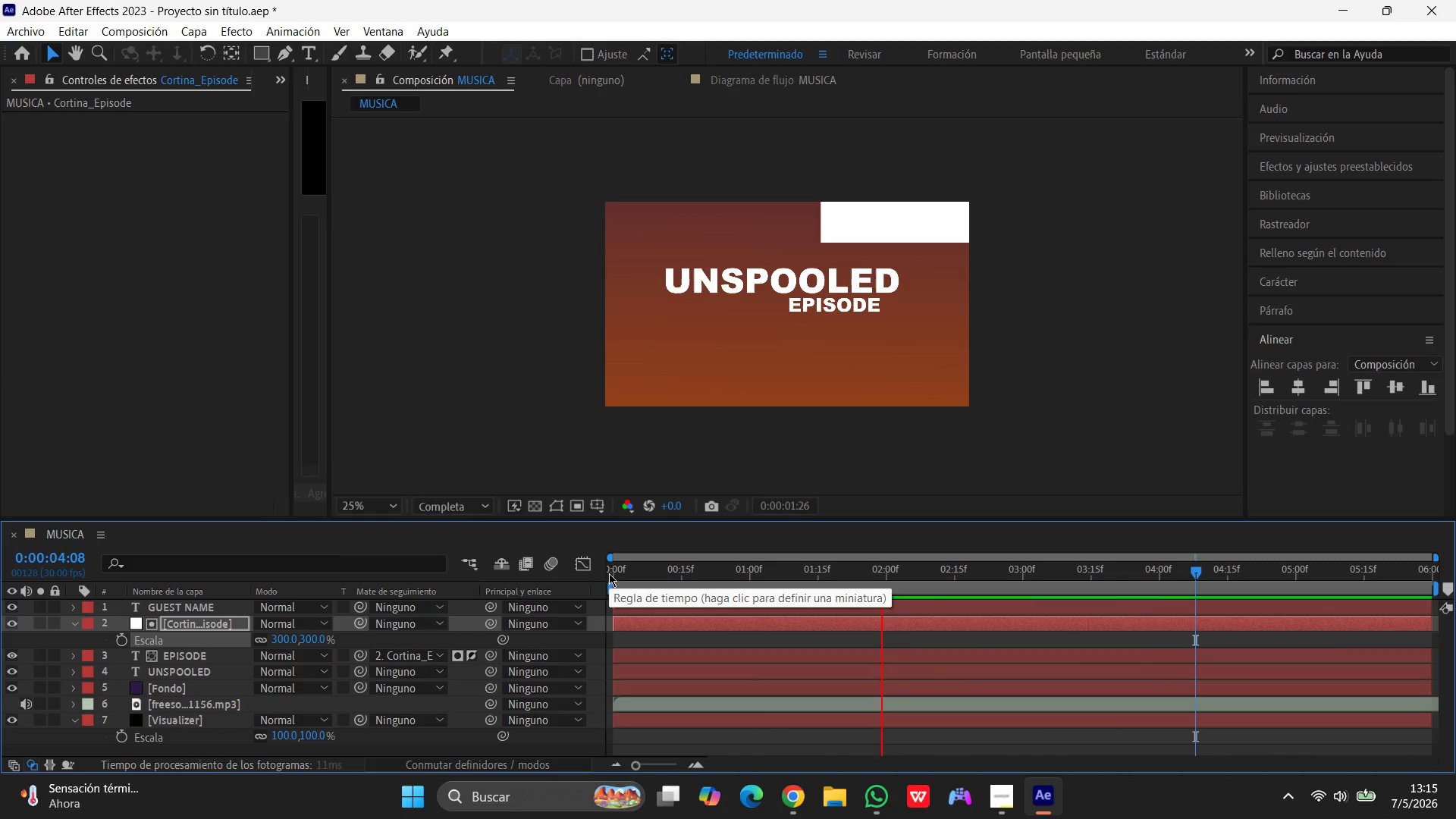 
key(Control+Z)
 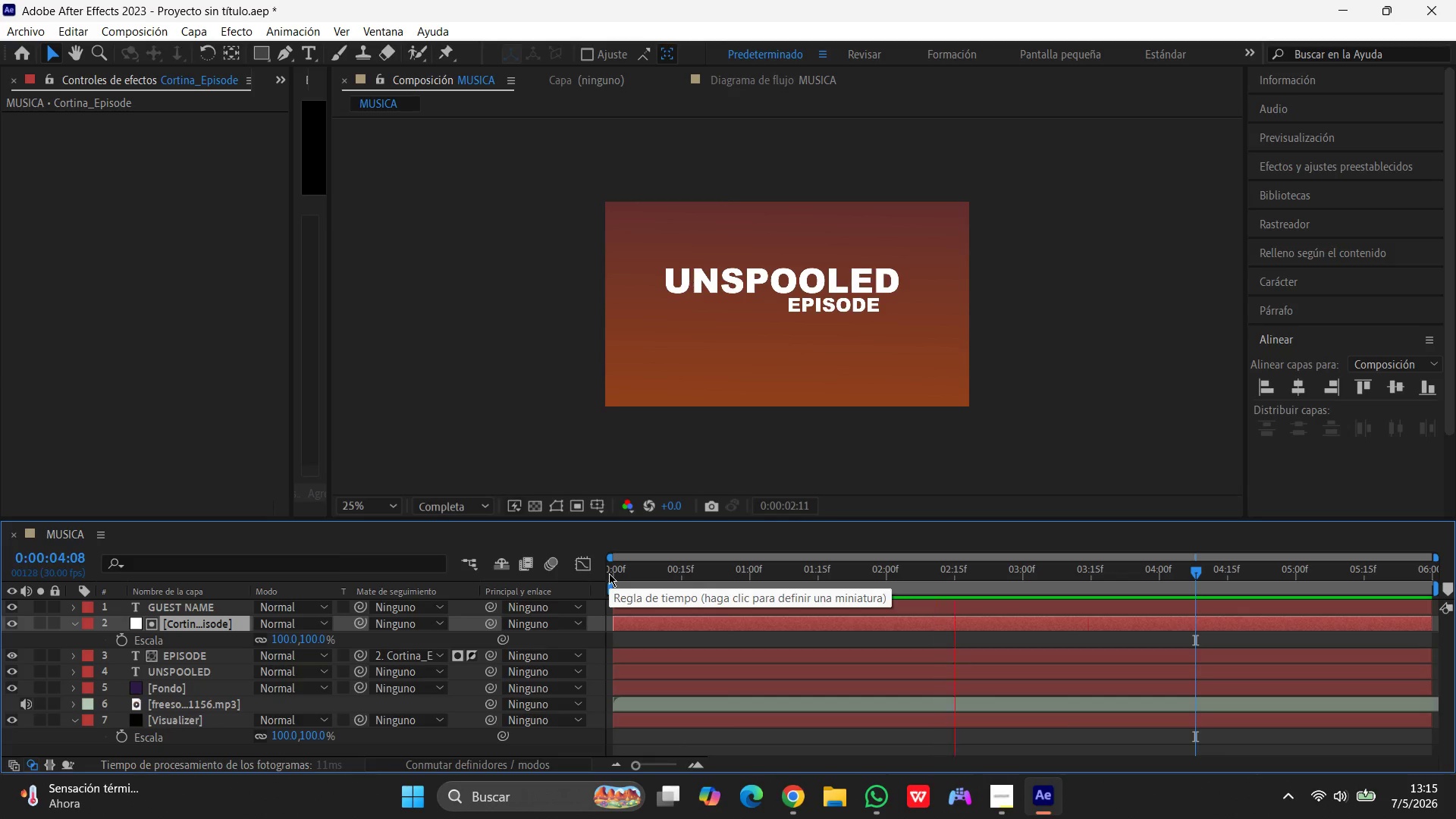 
key(Control+Z)
 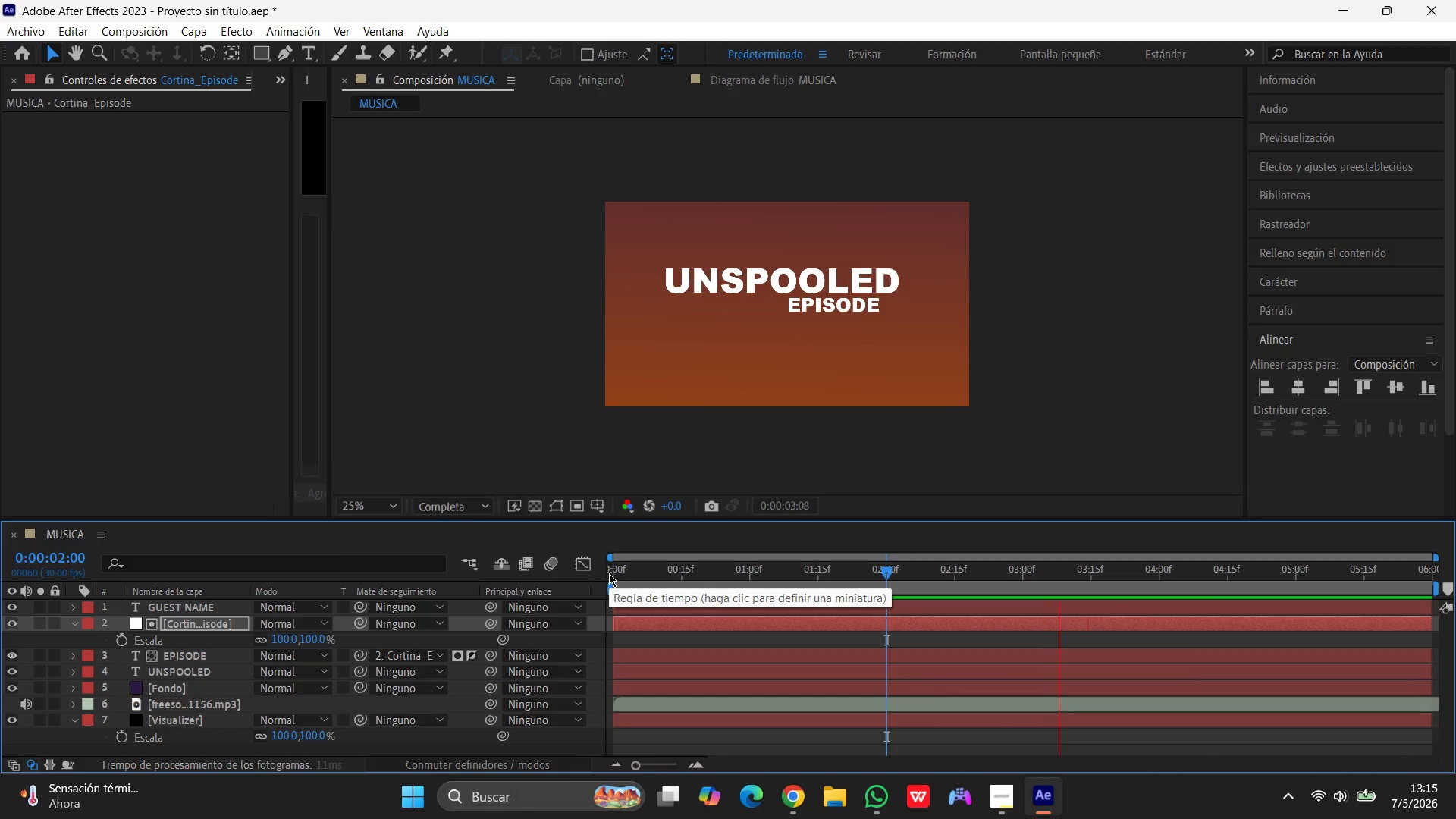 
key(Control+Z)
 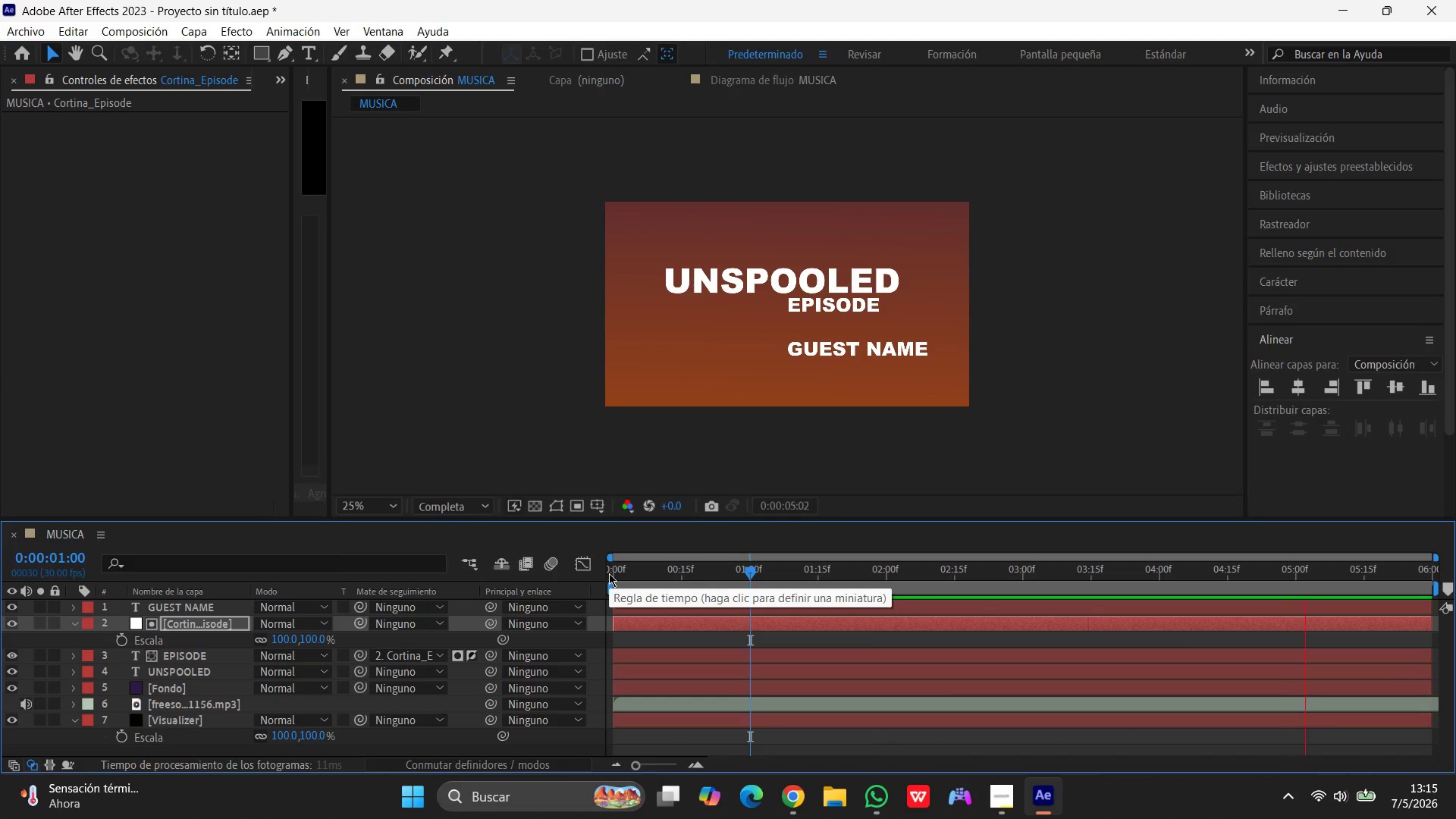 
key(Control+Z)
 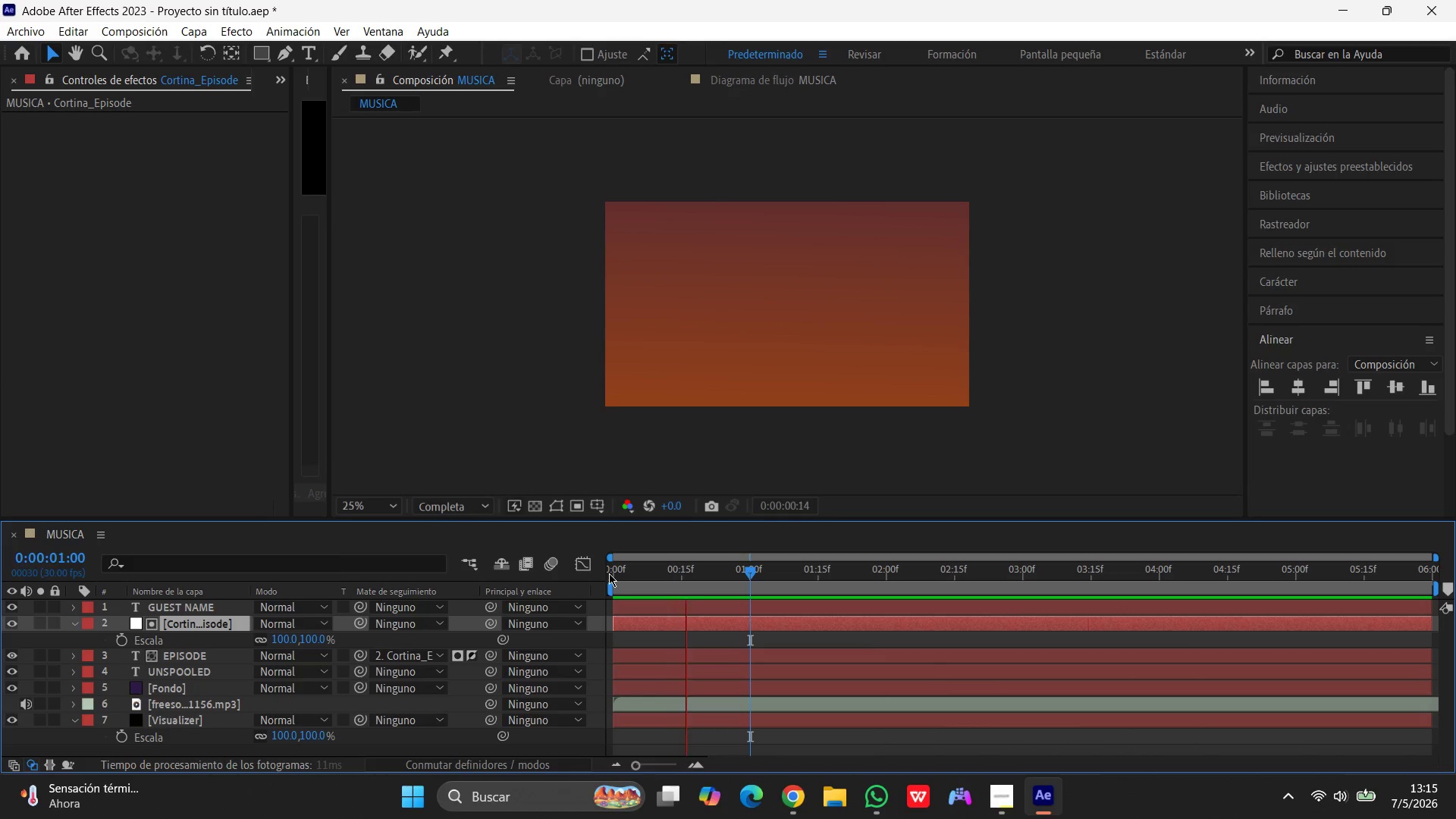 
key(Control+Z)
 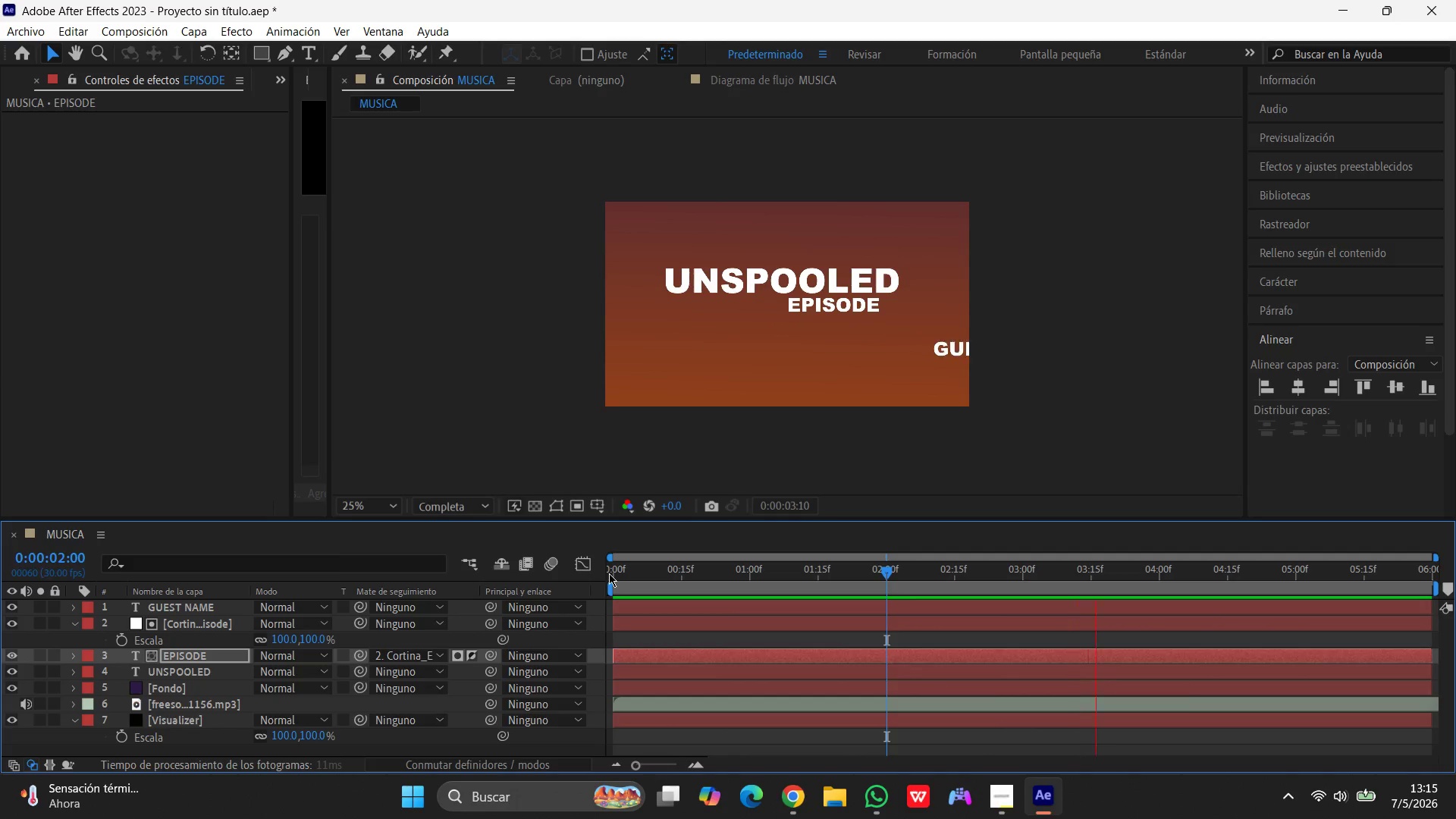 
key(Control+Z)
 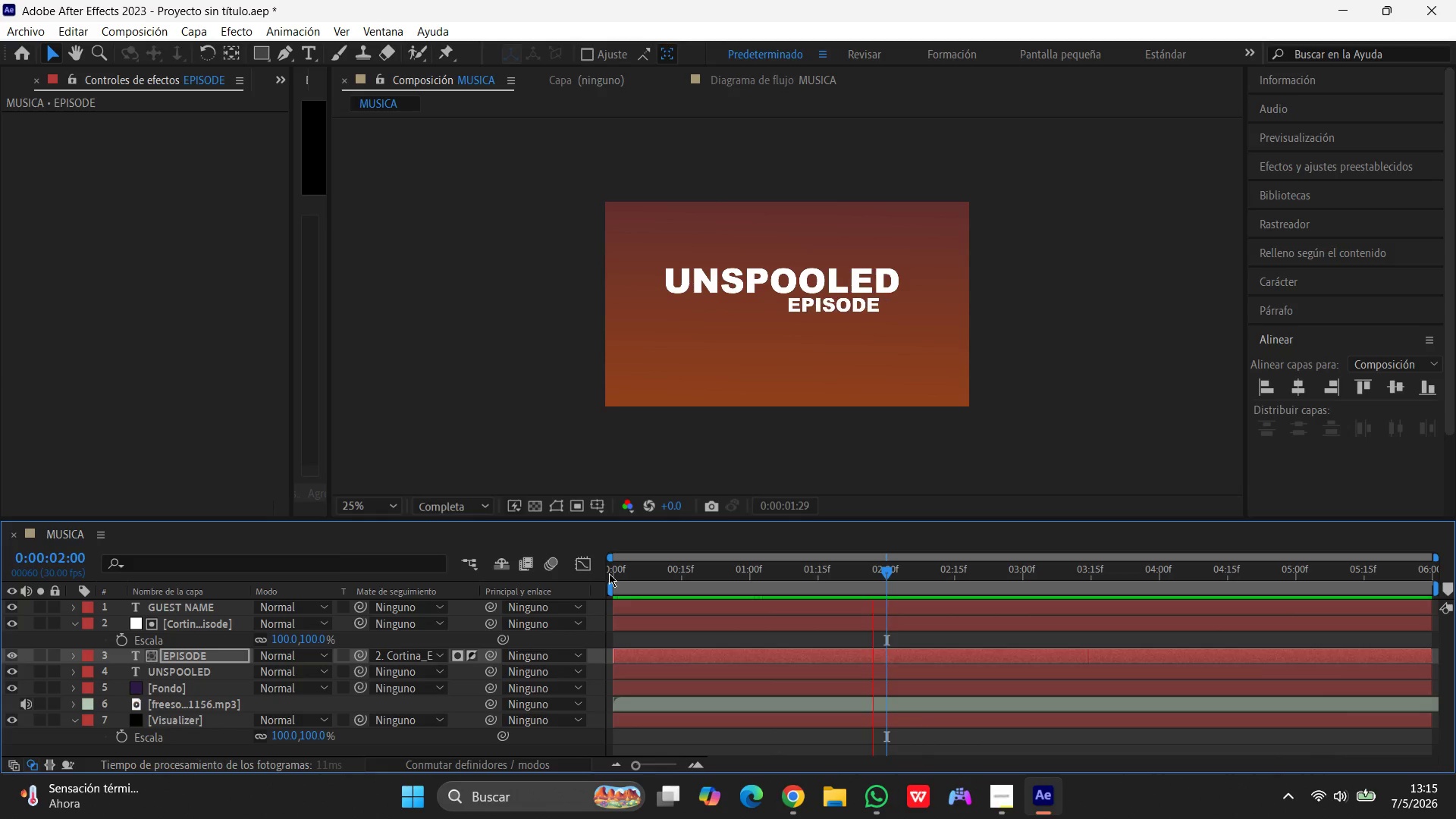 
key(Control+Z)
 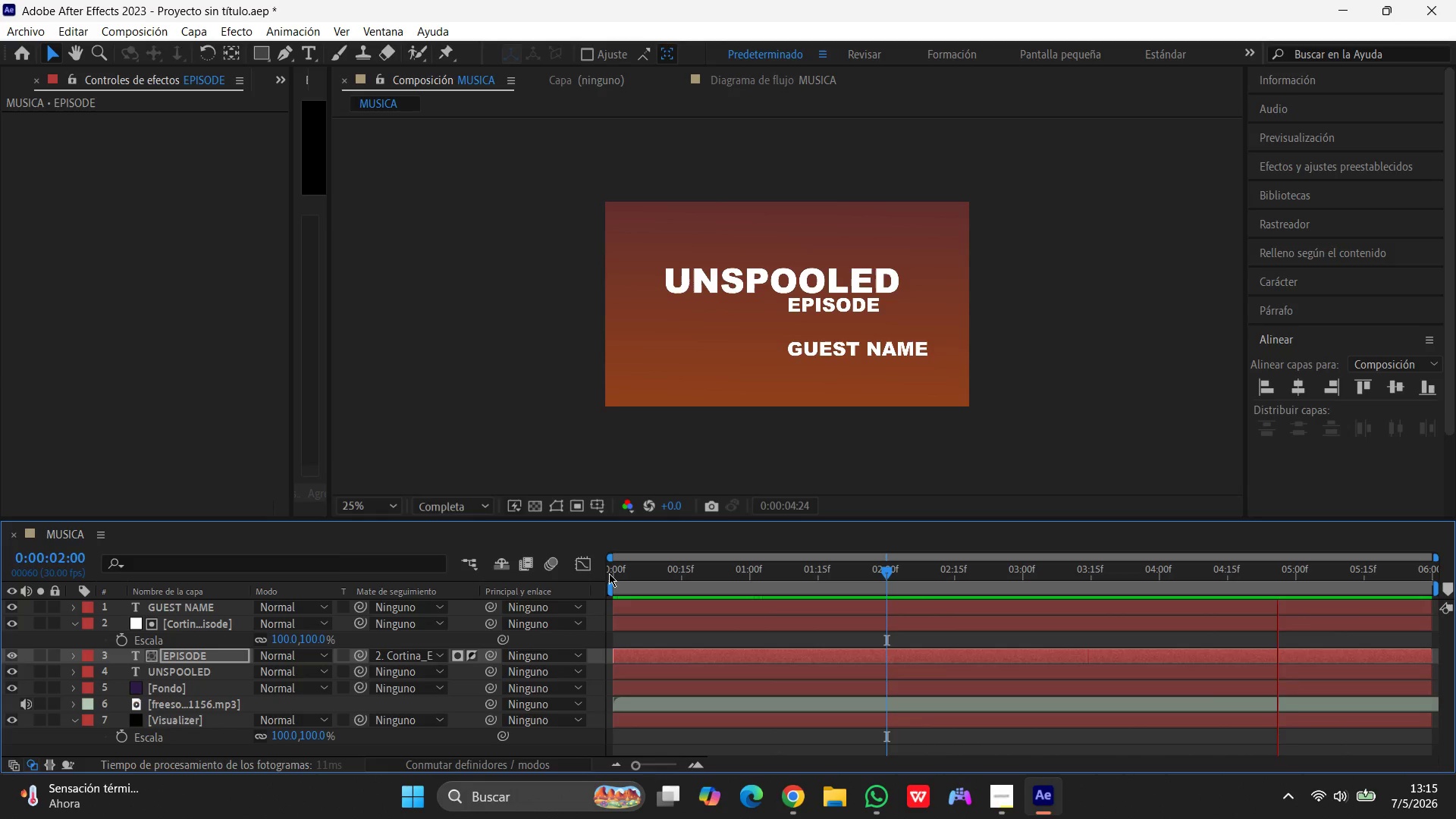 
key(Control+Z)
 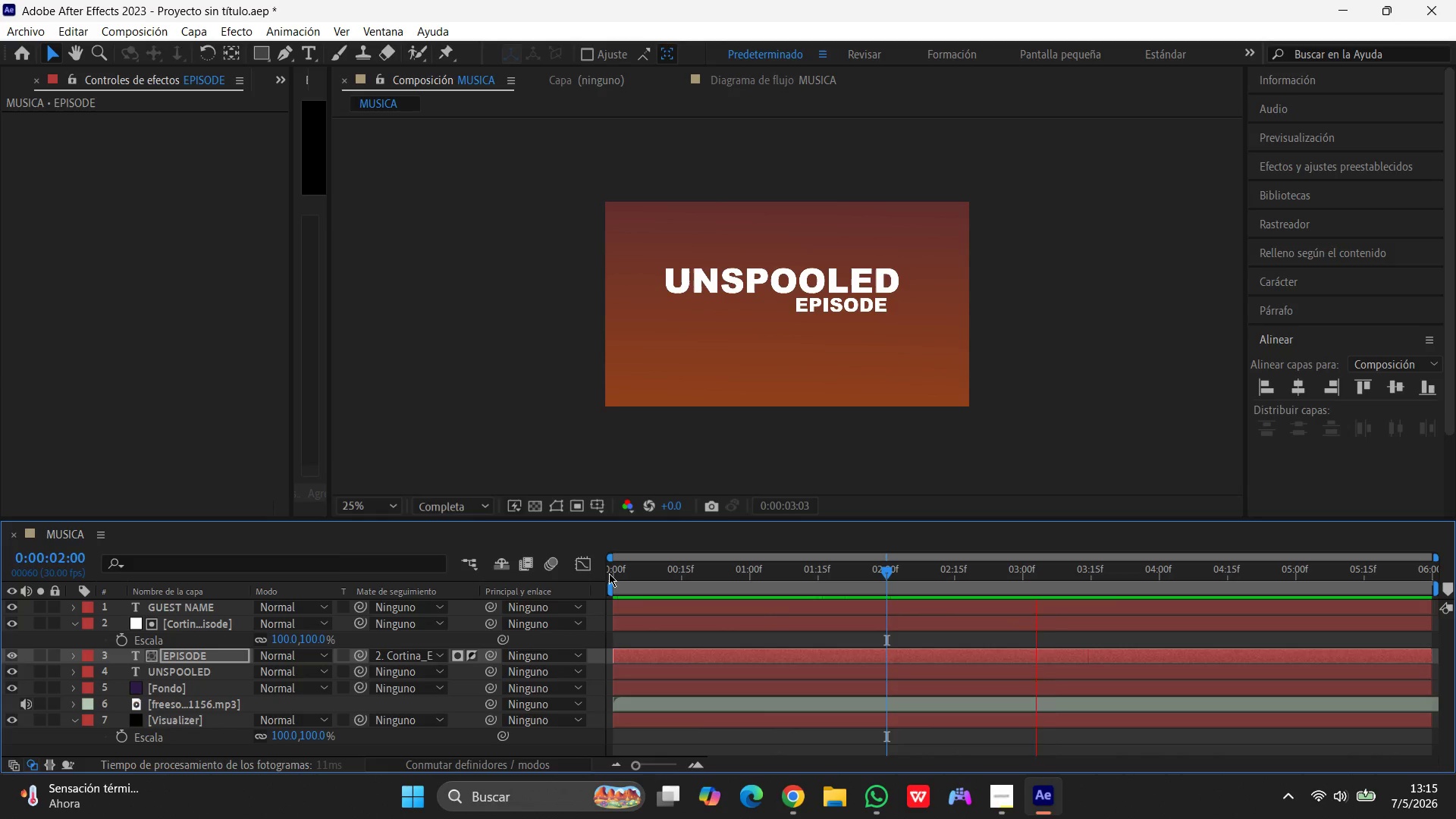 
wait(5.59)
 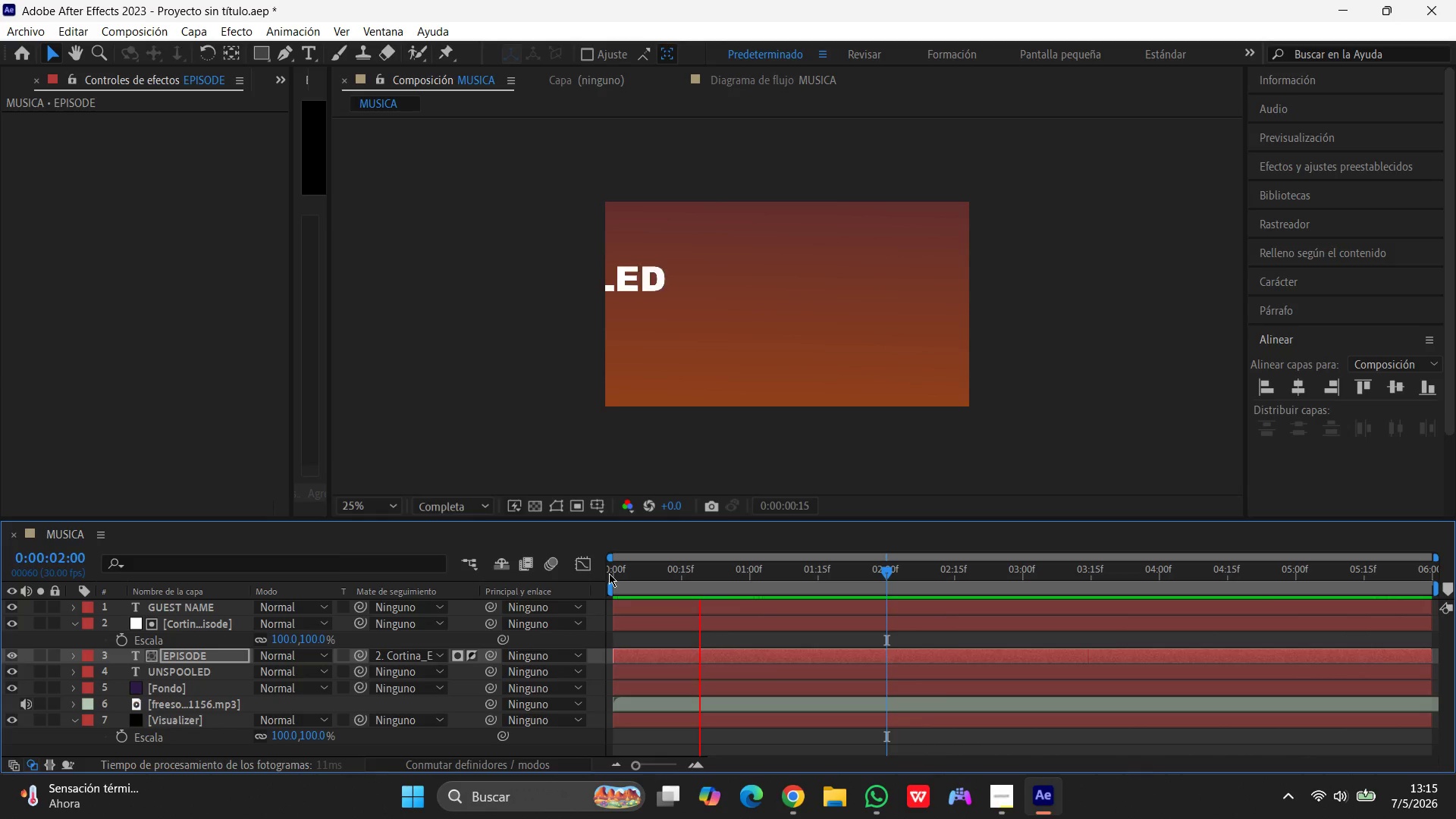 
key(Control+Z)
 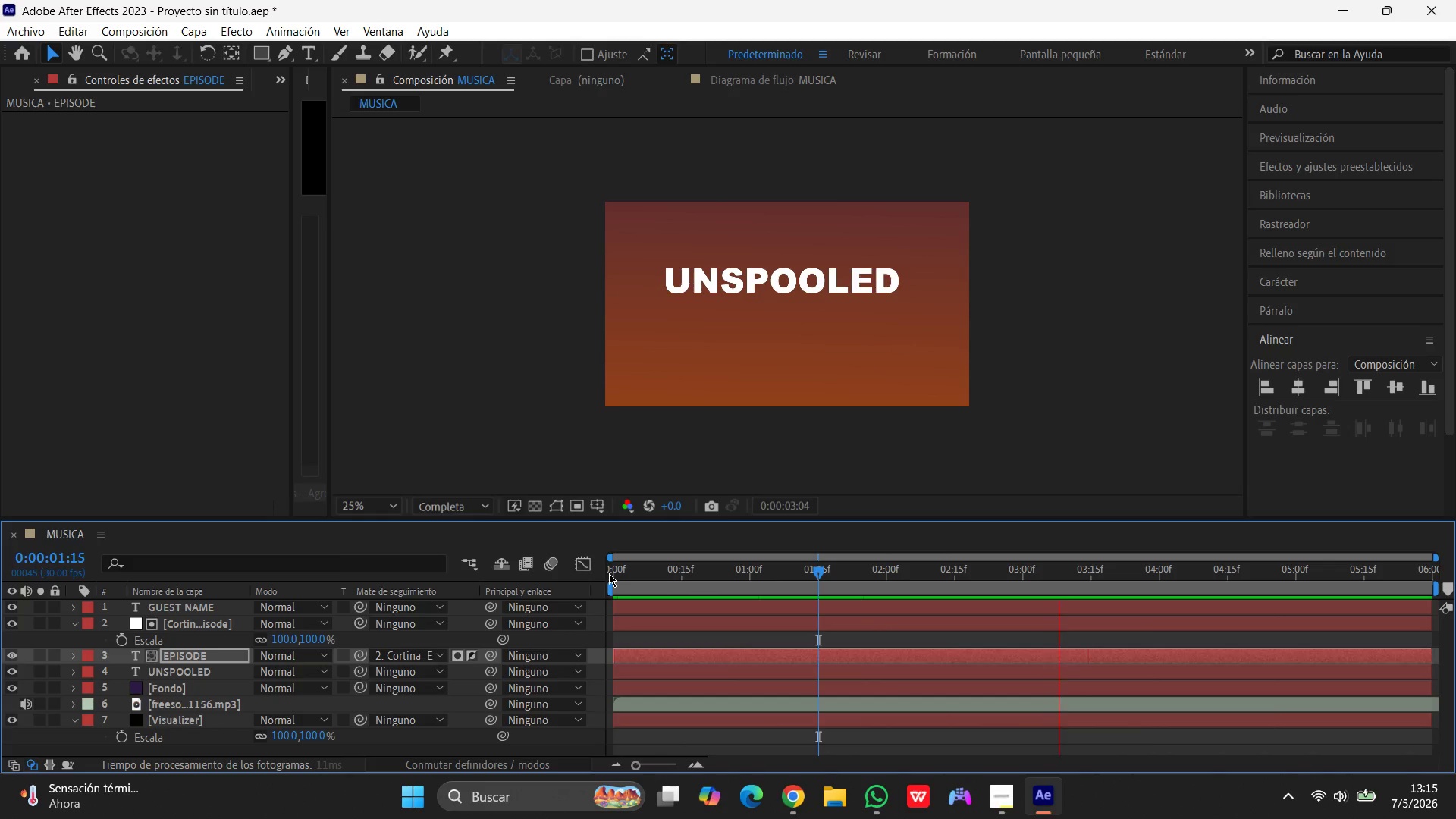 
wait(6.62)
 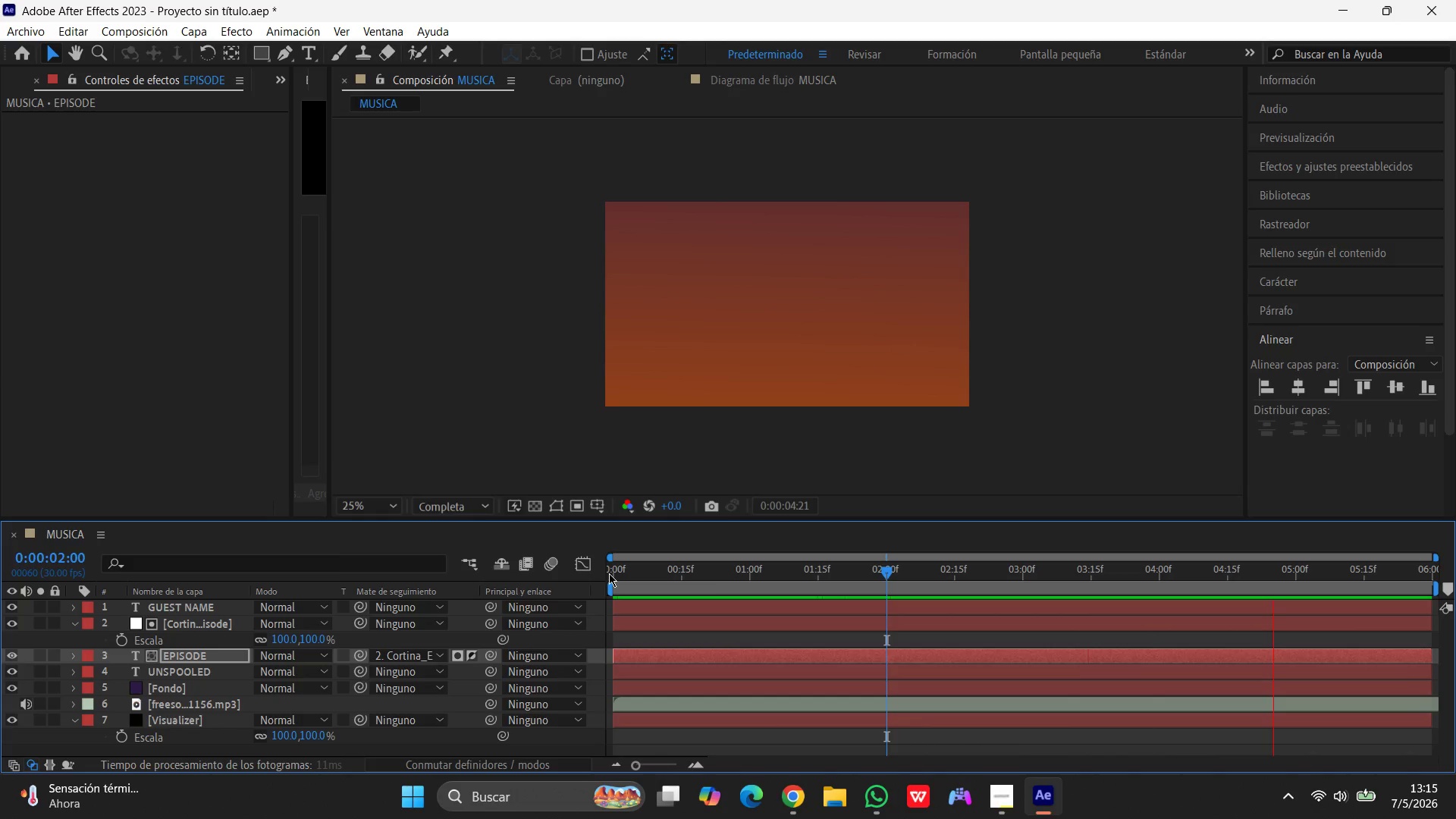 
key(Control+Z)
 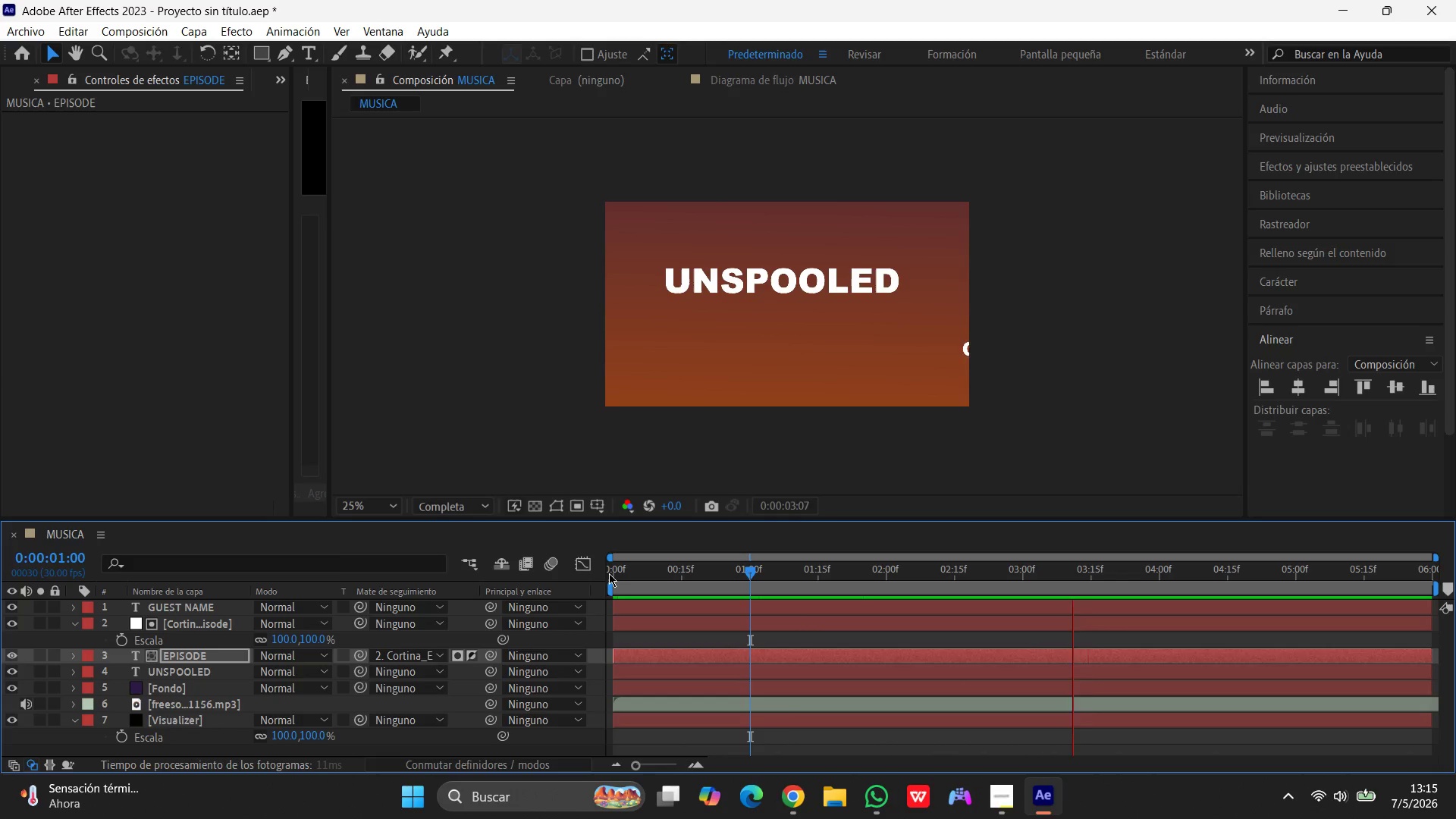 
wait(6.3)
 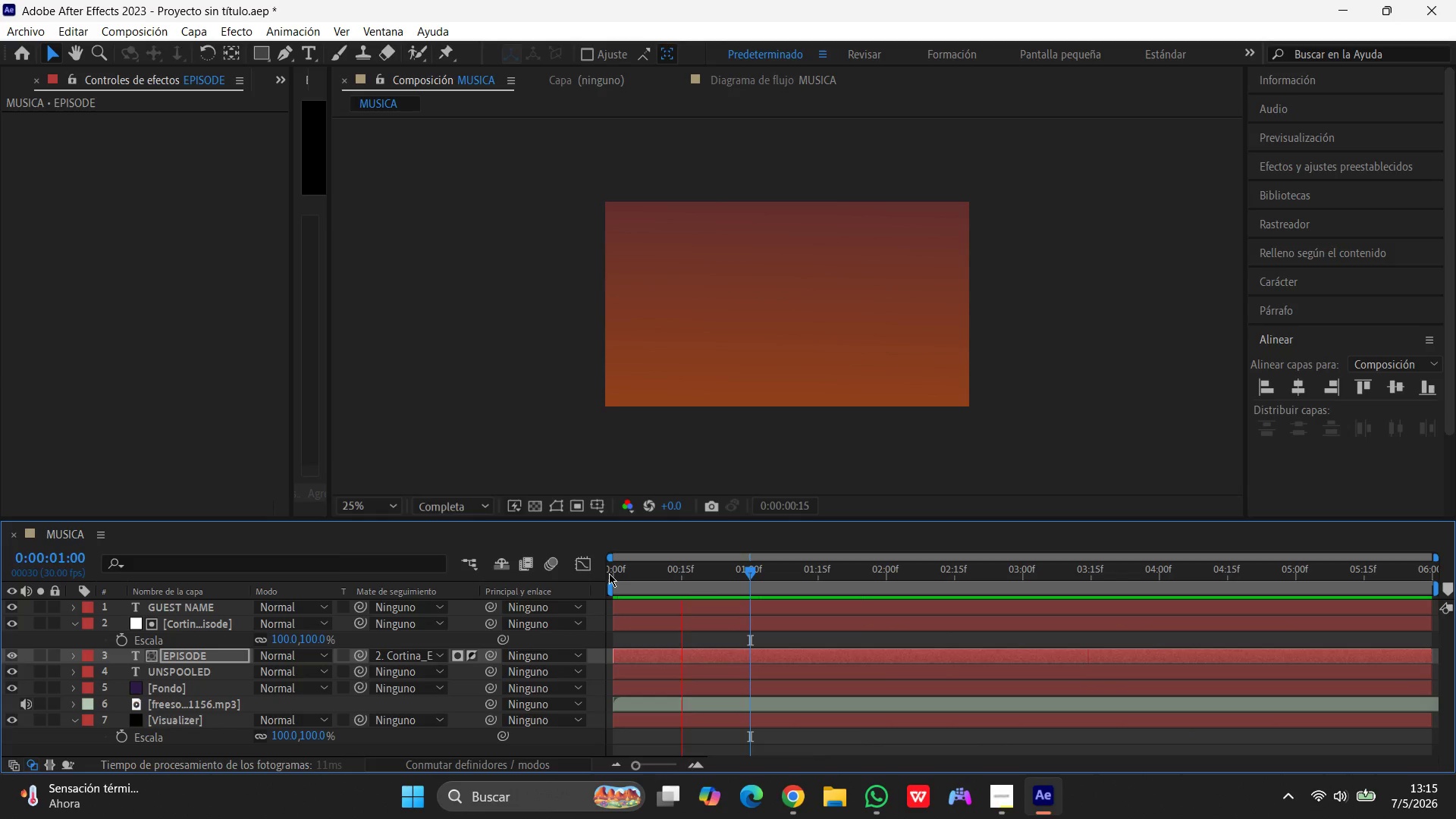 
key(Control+Z)
 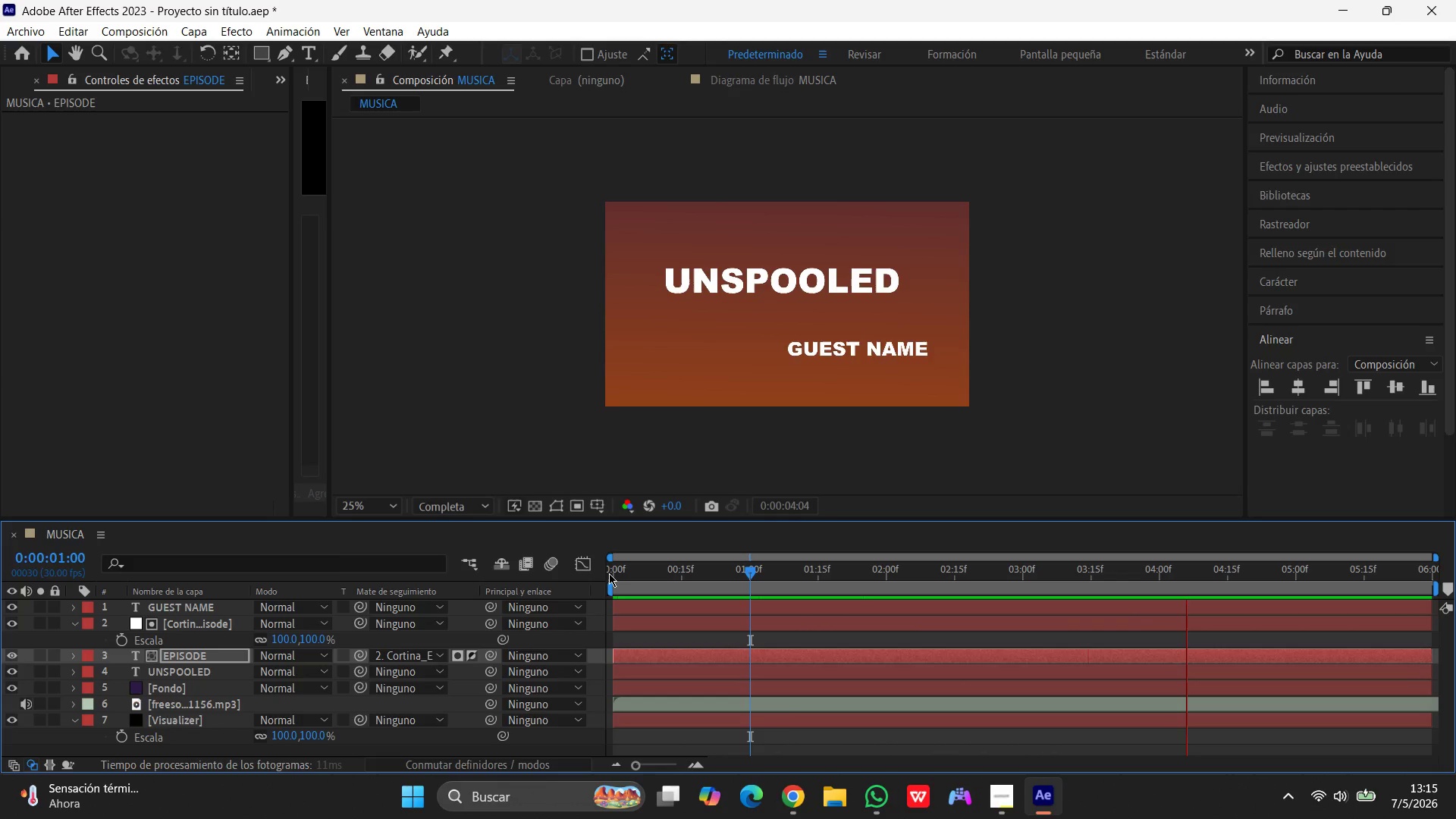 
key(Control+Shift+ShiftLeft)
 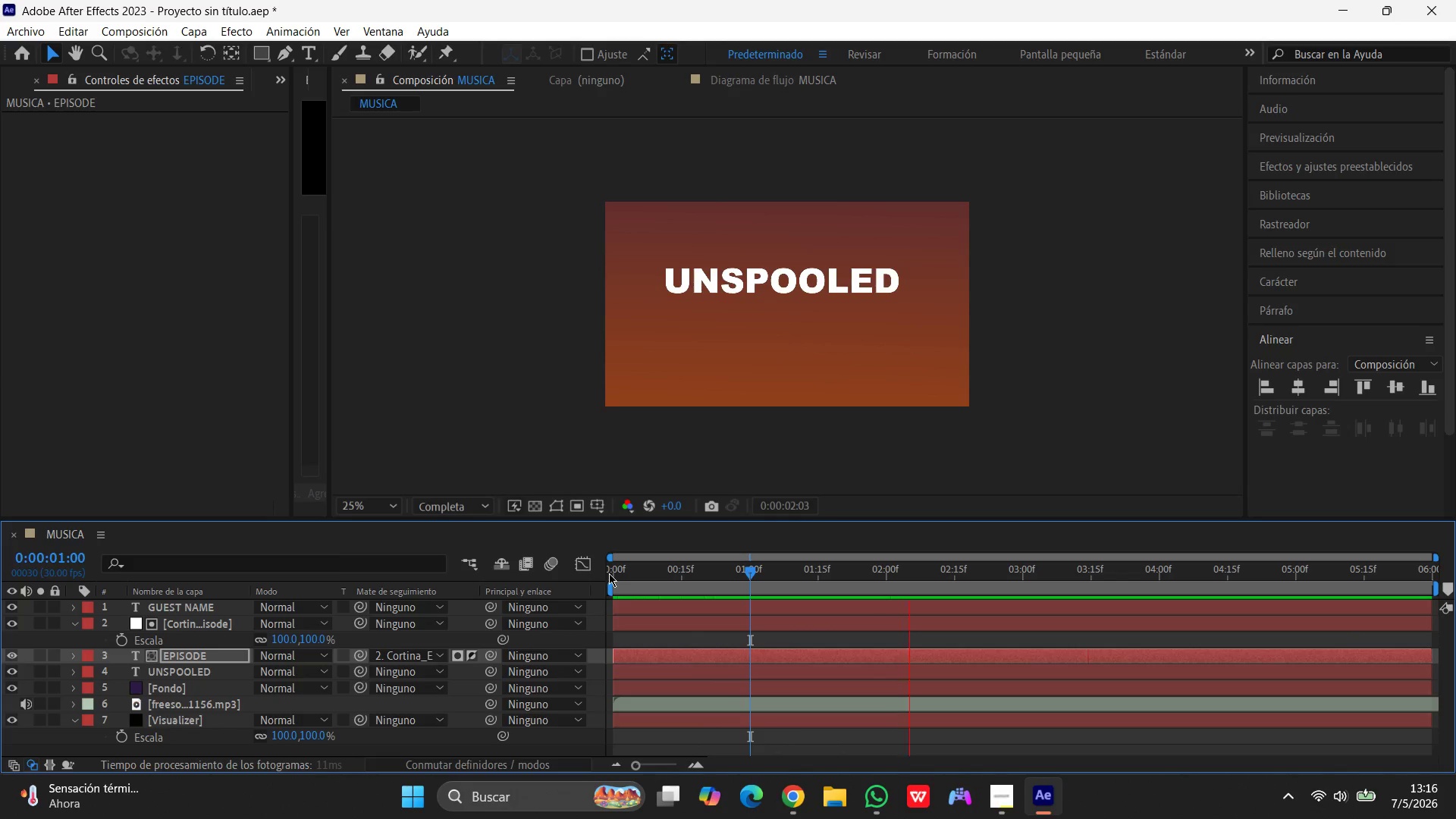 
wait(6.14)
 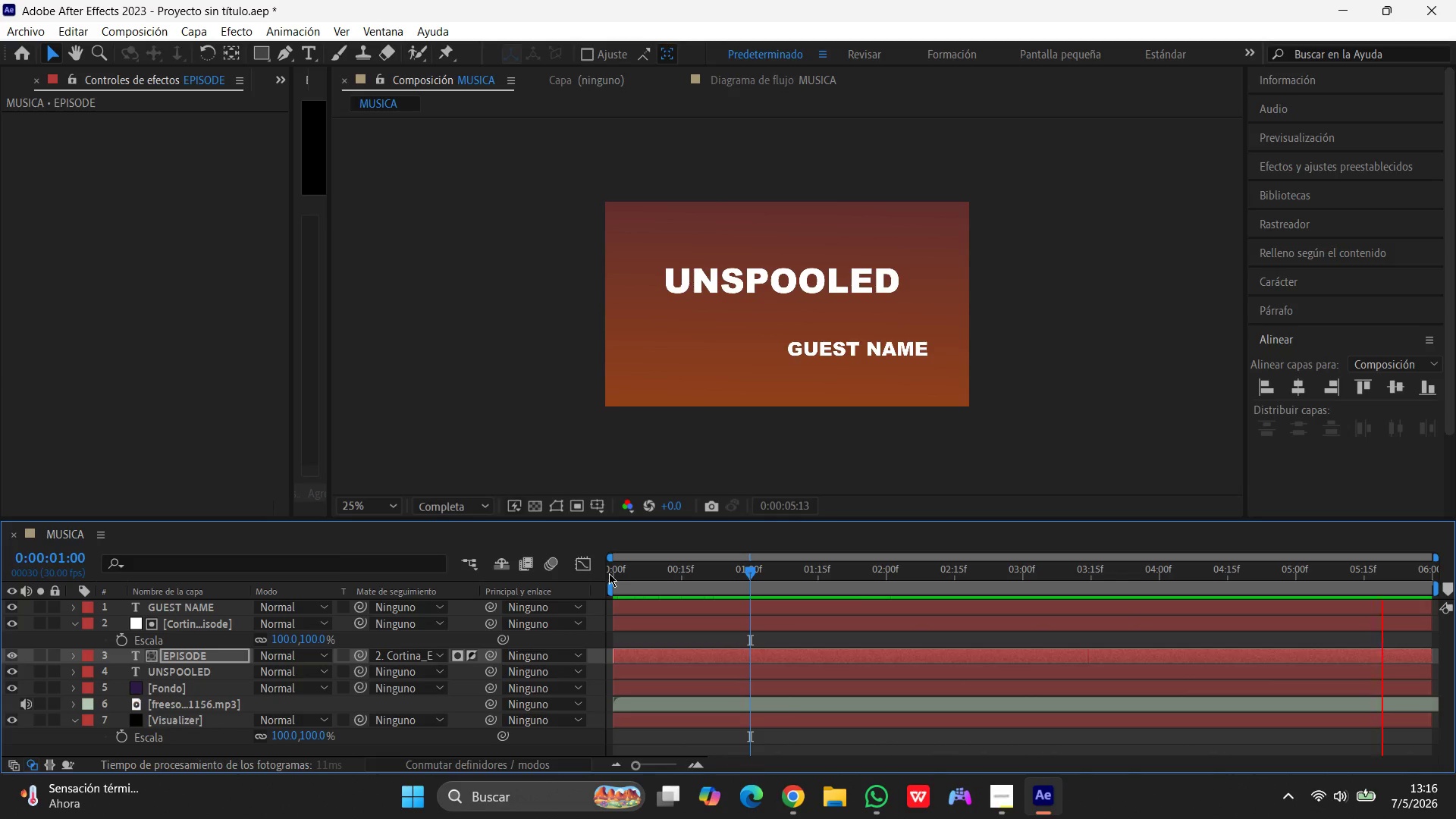 
key(Control+Z)
 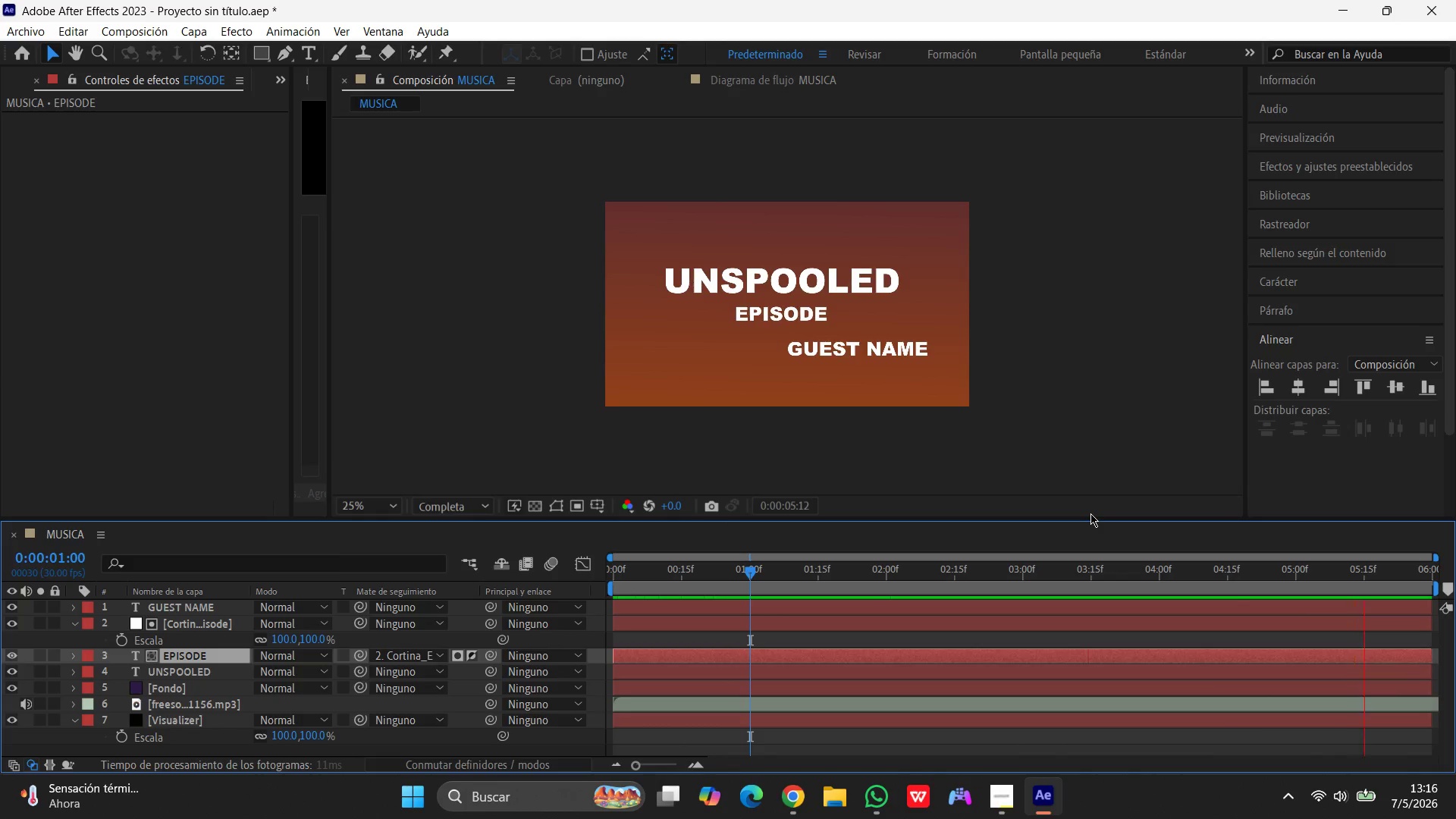 
key(Control+Z)
 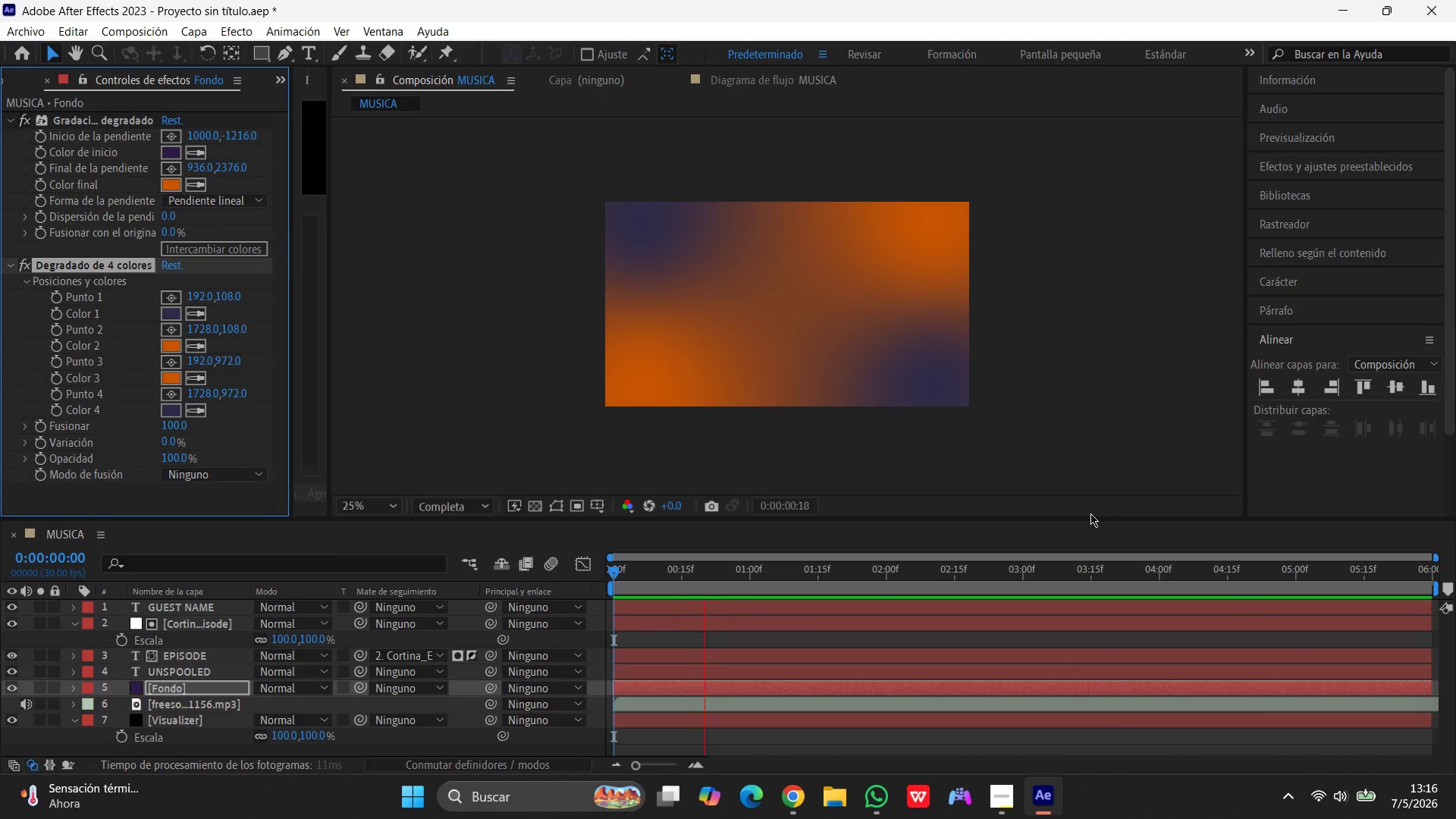 
key(Control+Z)
 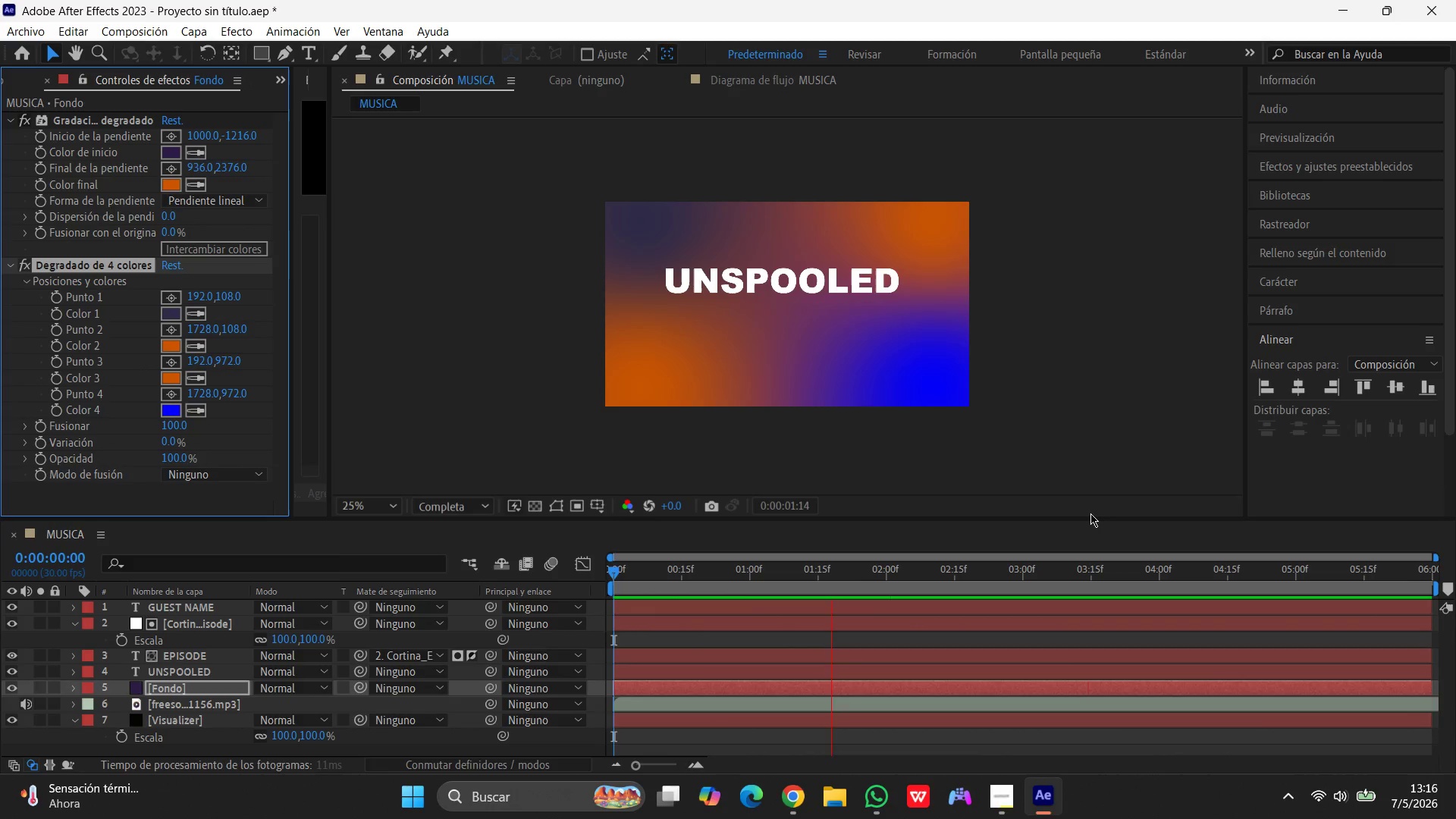 
key(Control+Z)
 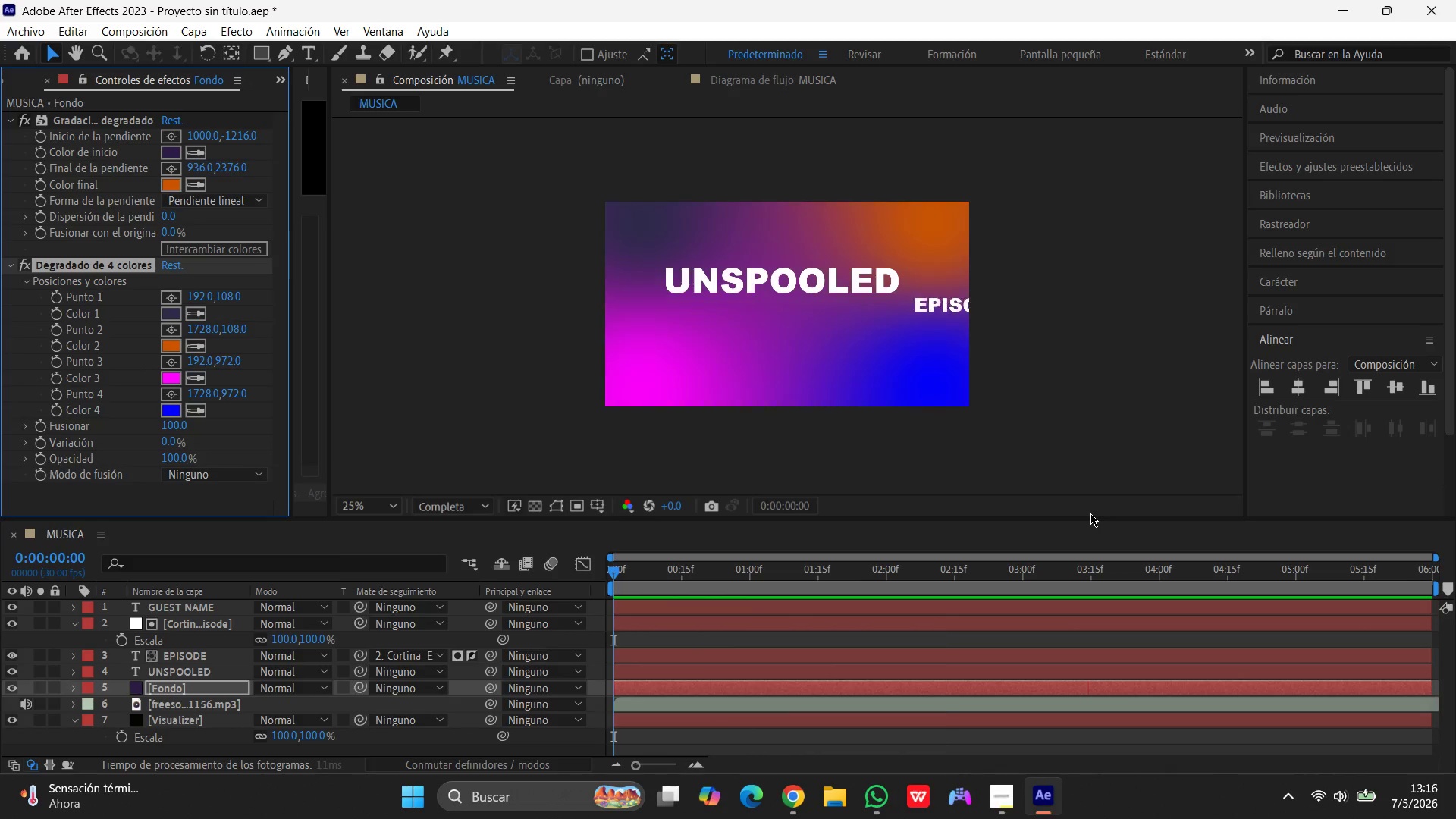 
key(Control+Z)
 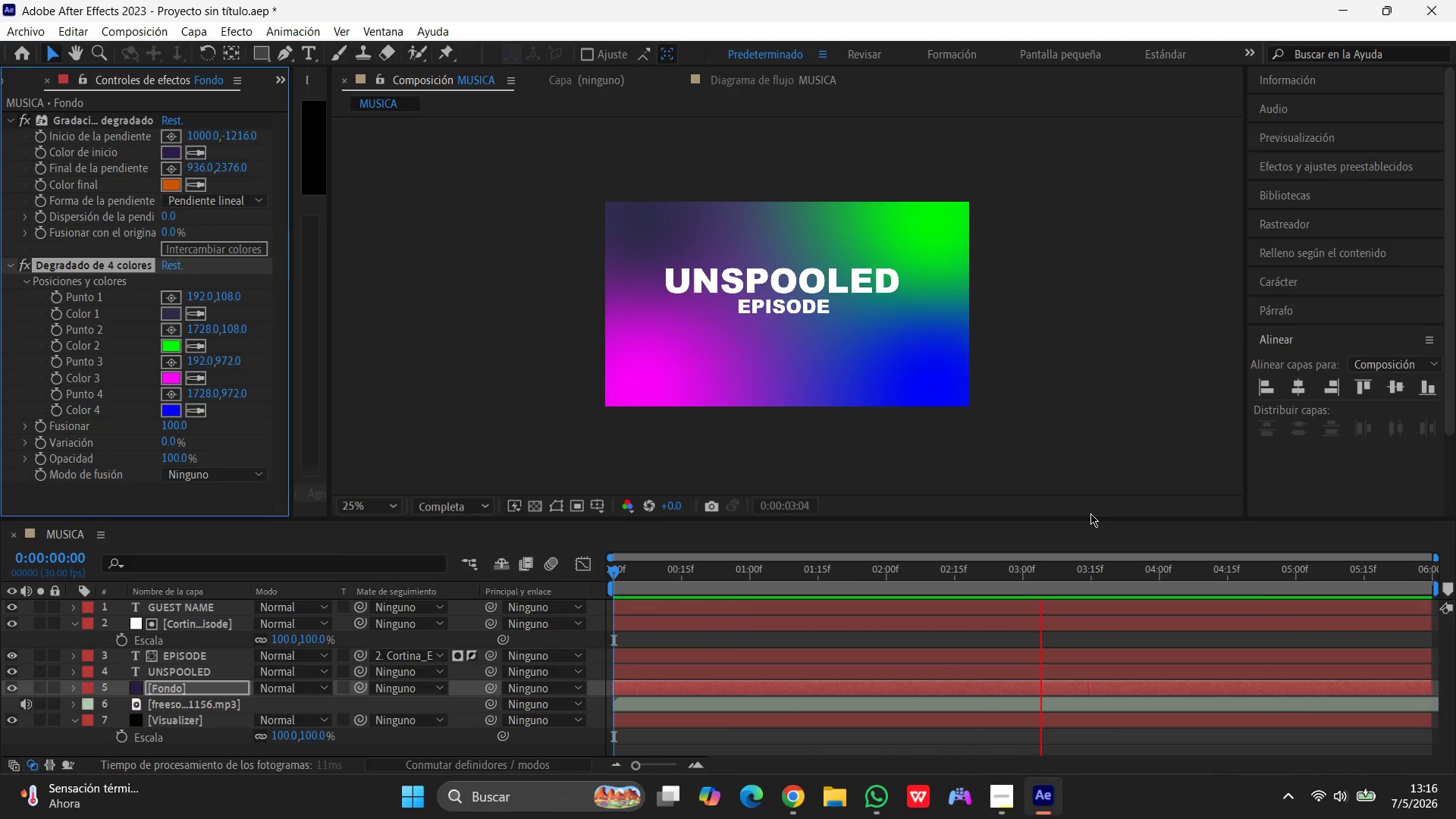 
key(Control+Z)
 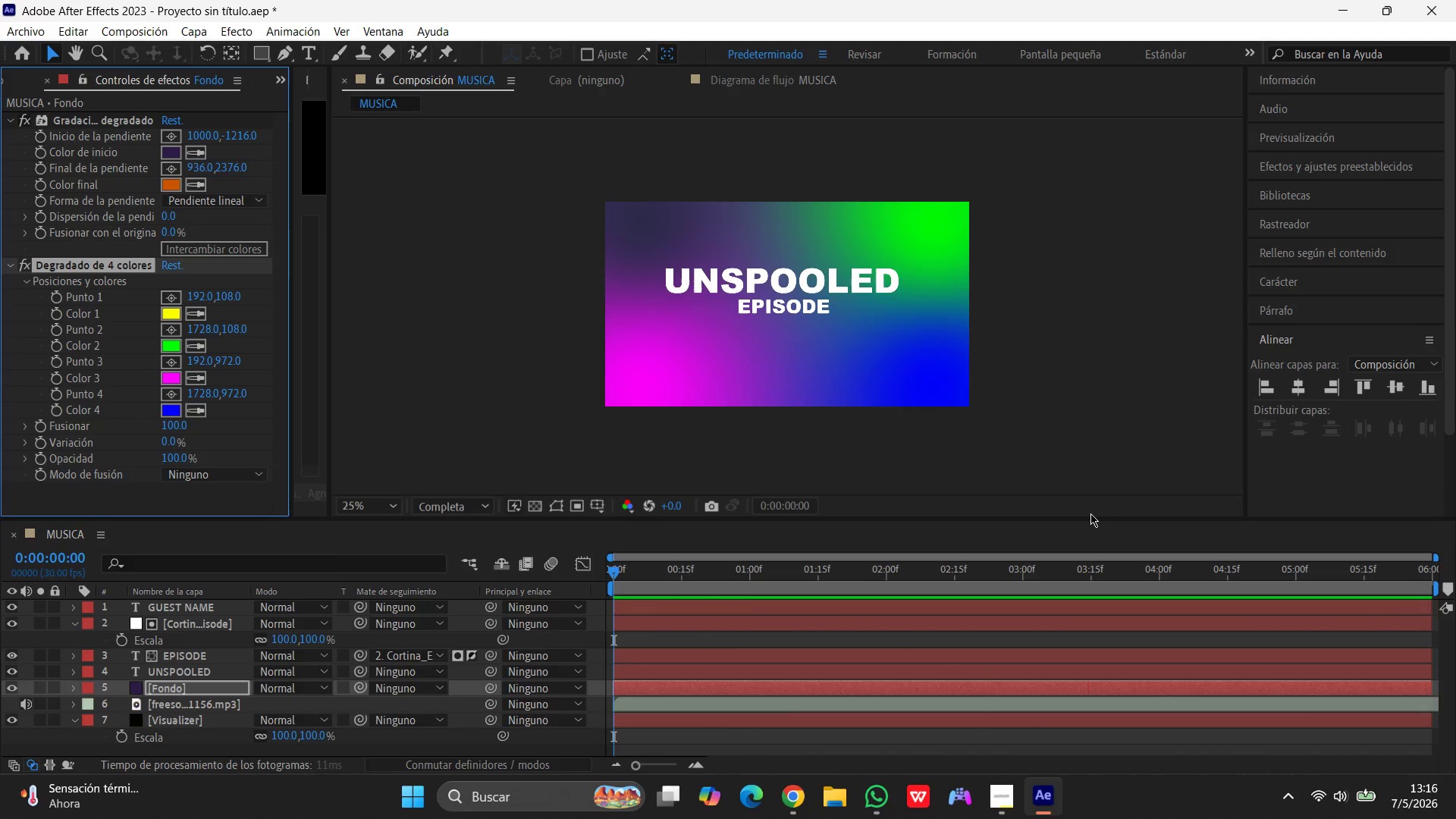 
key(Control+Z)
 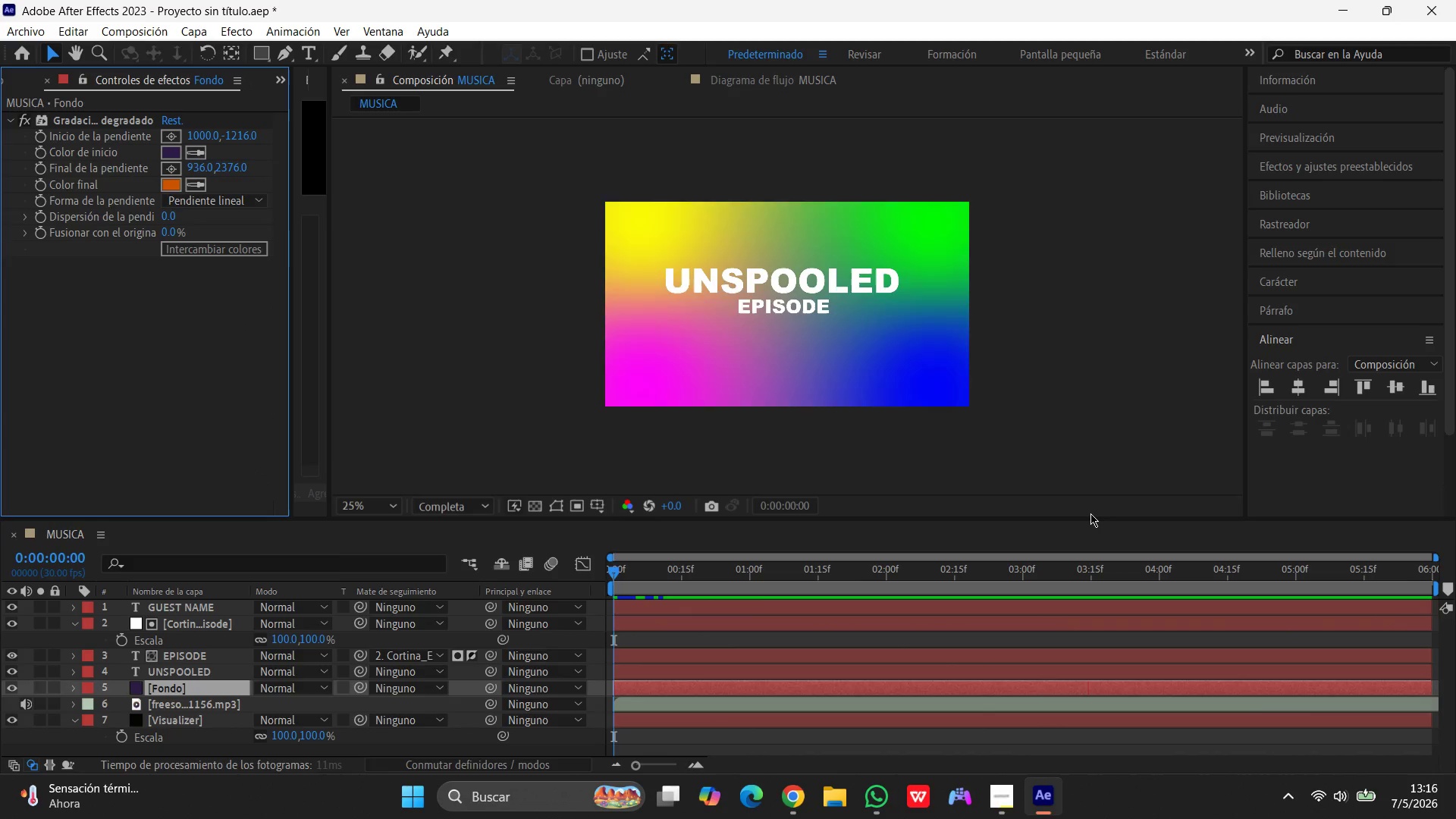 
key(Control+ControlLeft)
 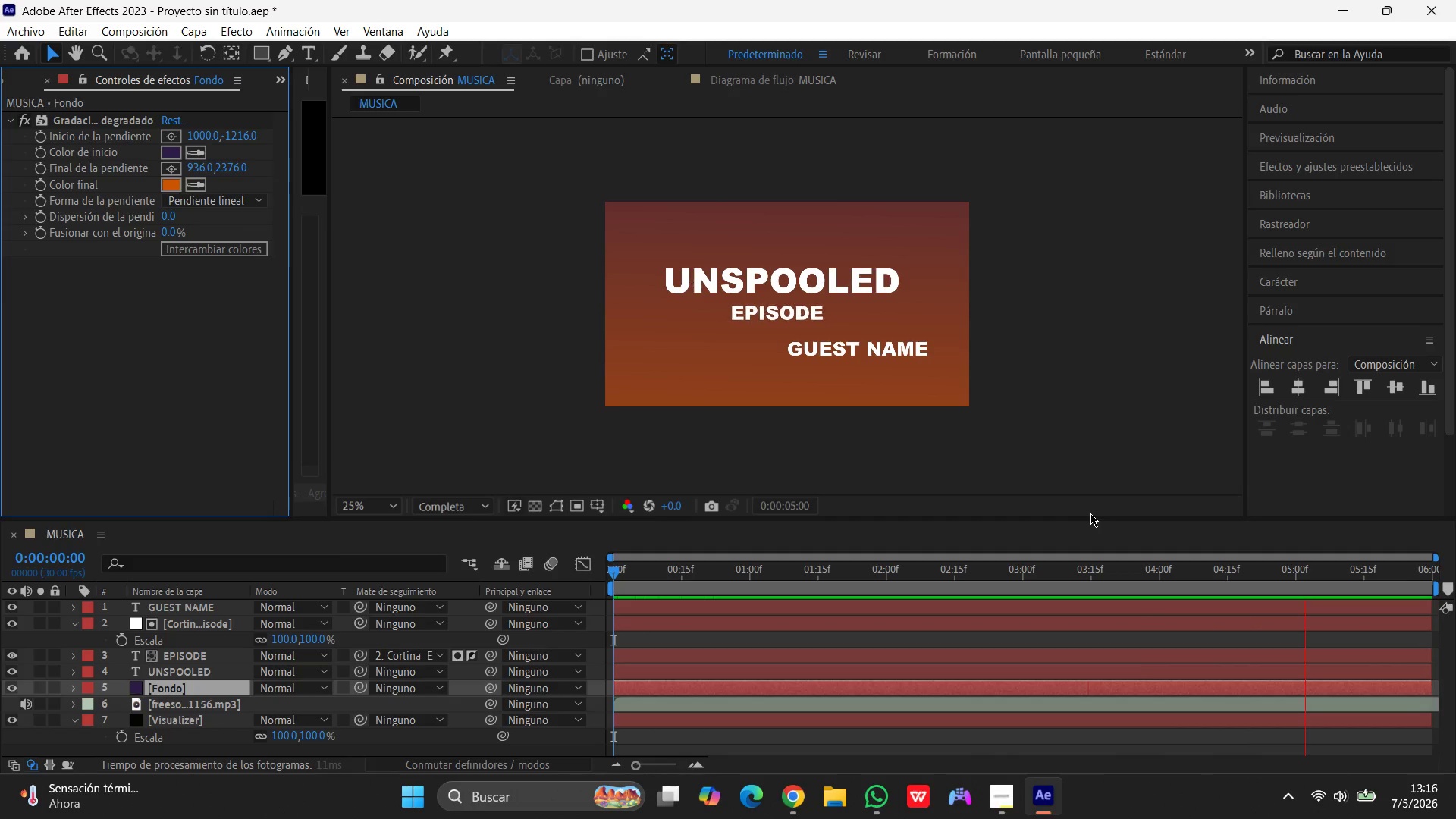 
key(Control+Z)
 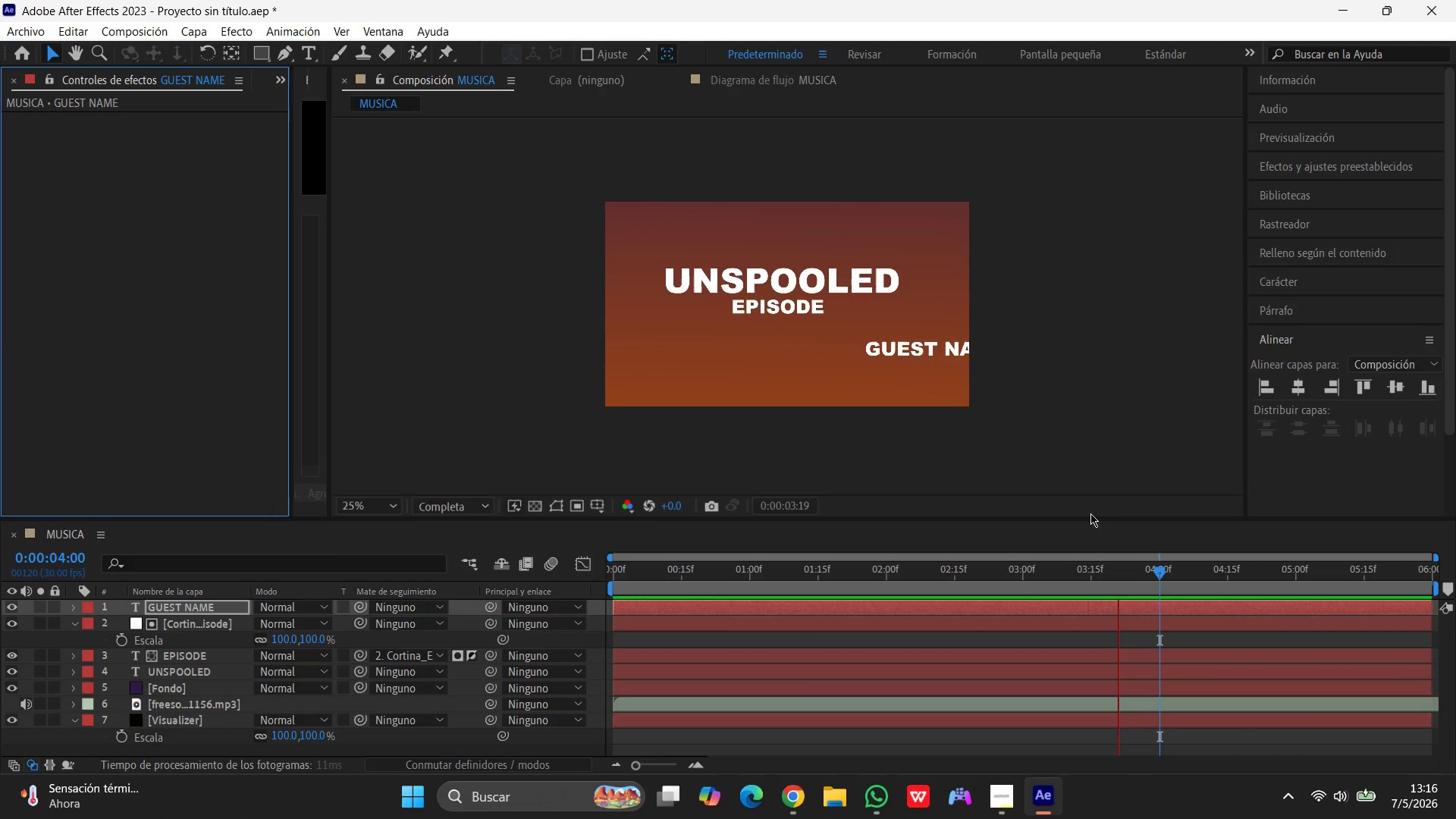 
wait(5.42)
 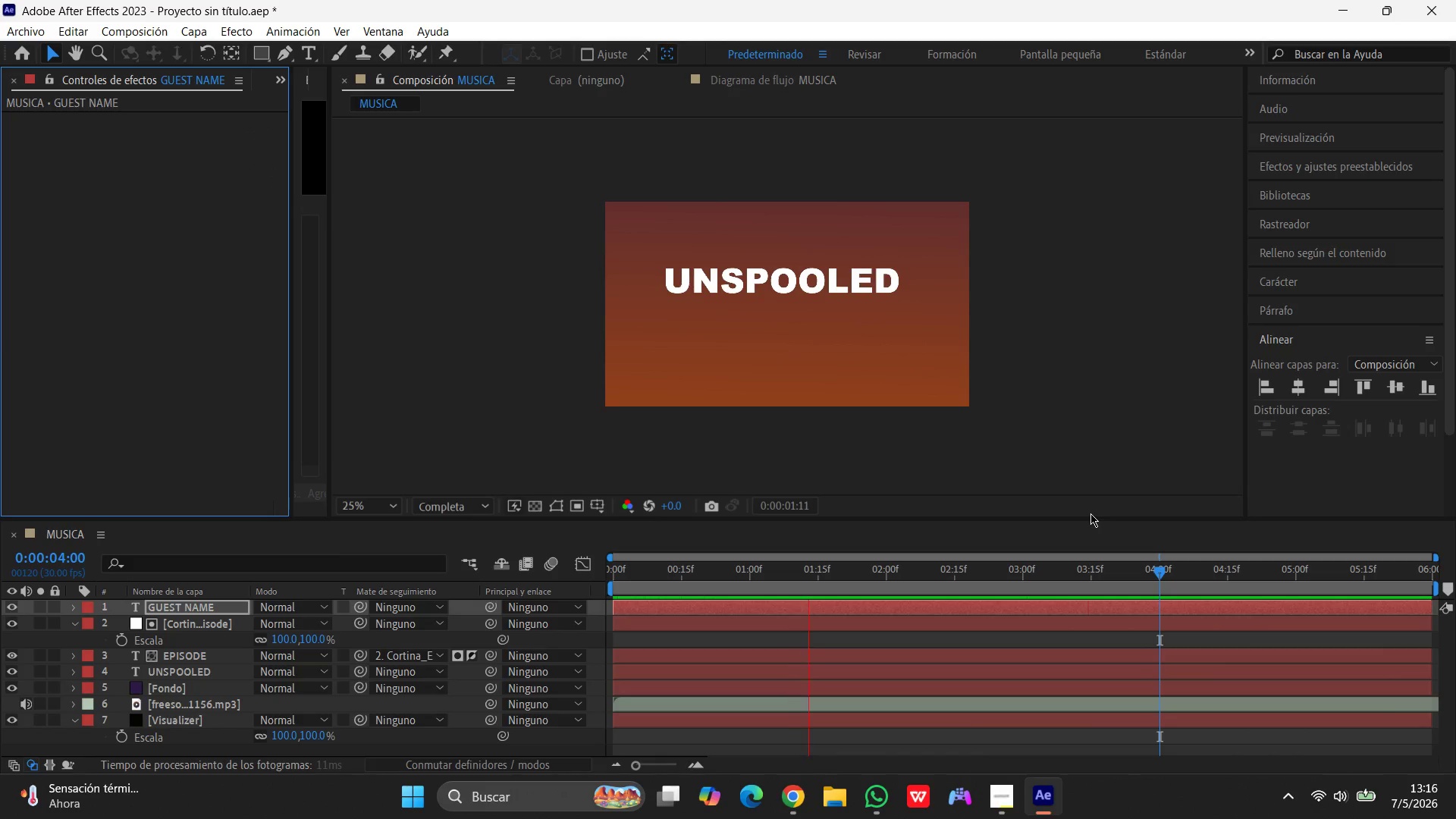 
key(Control+Z)
 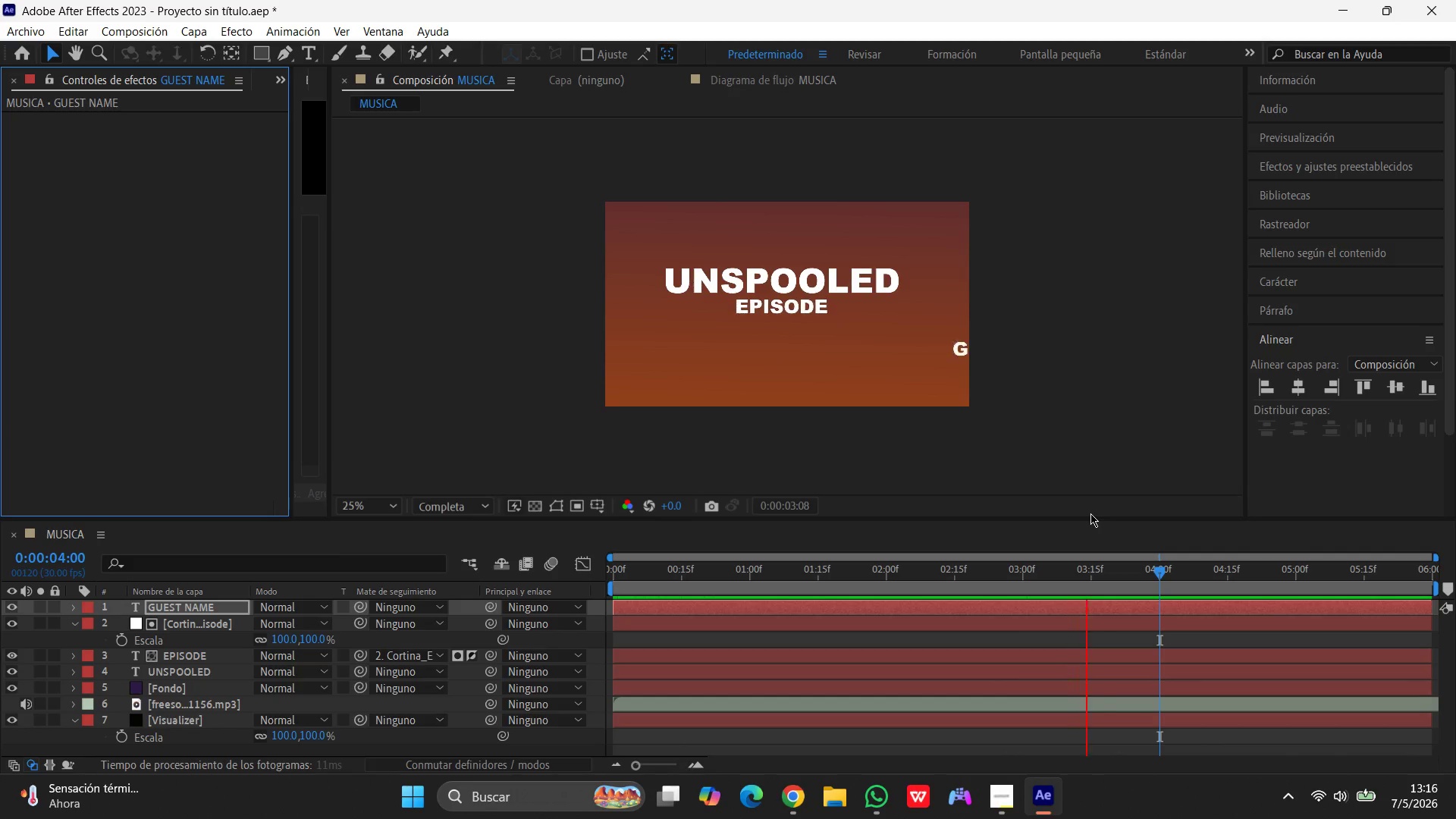 
wait(5.62)
 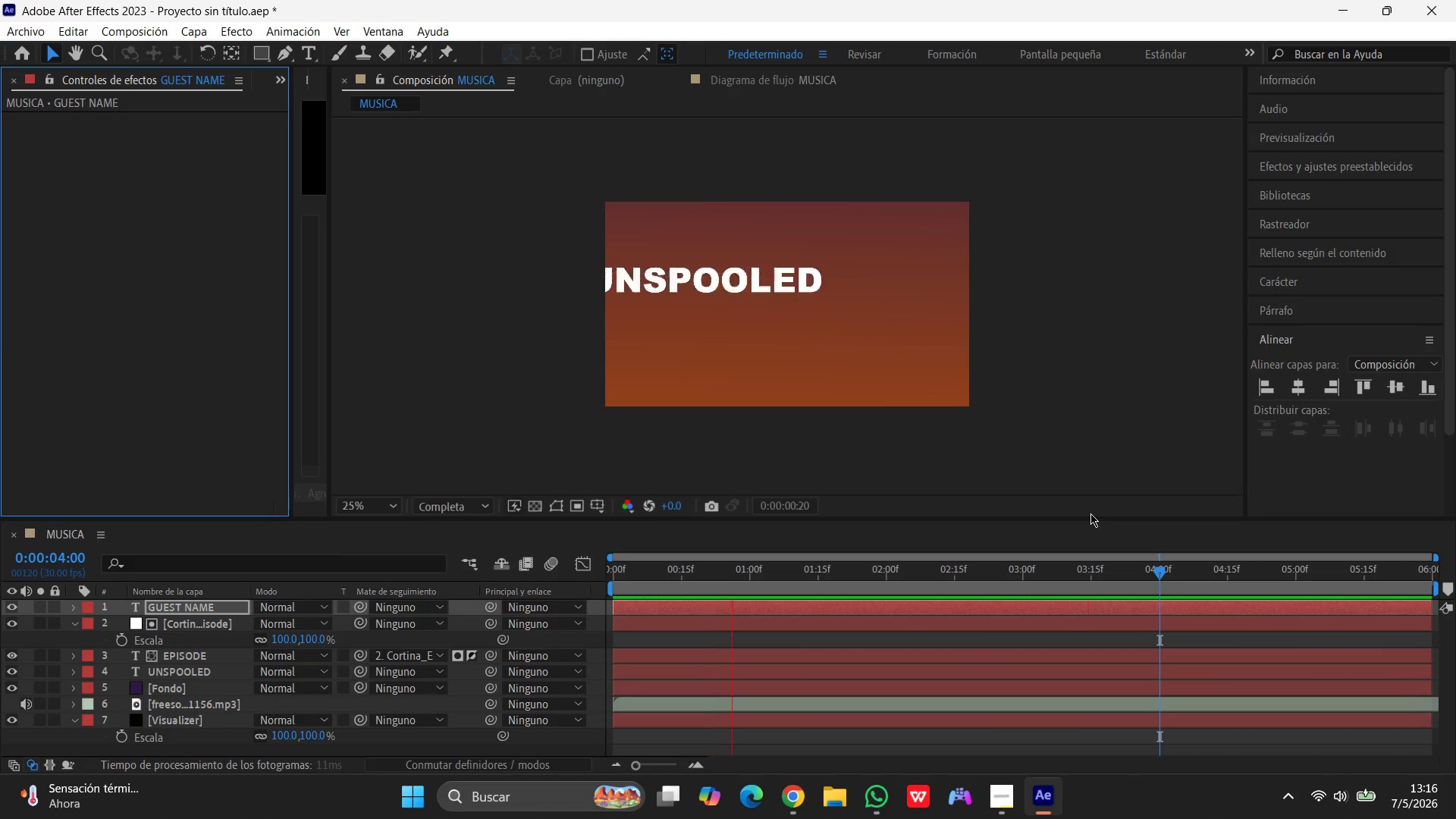 
key(Control+Z)
 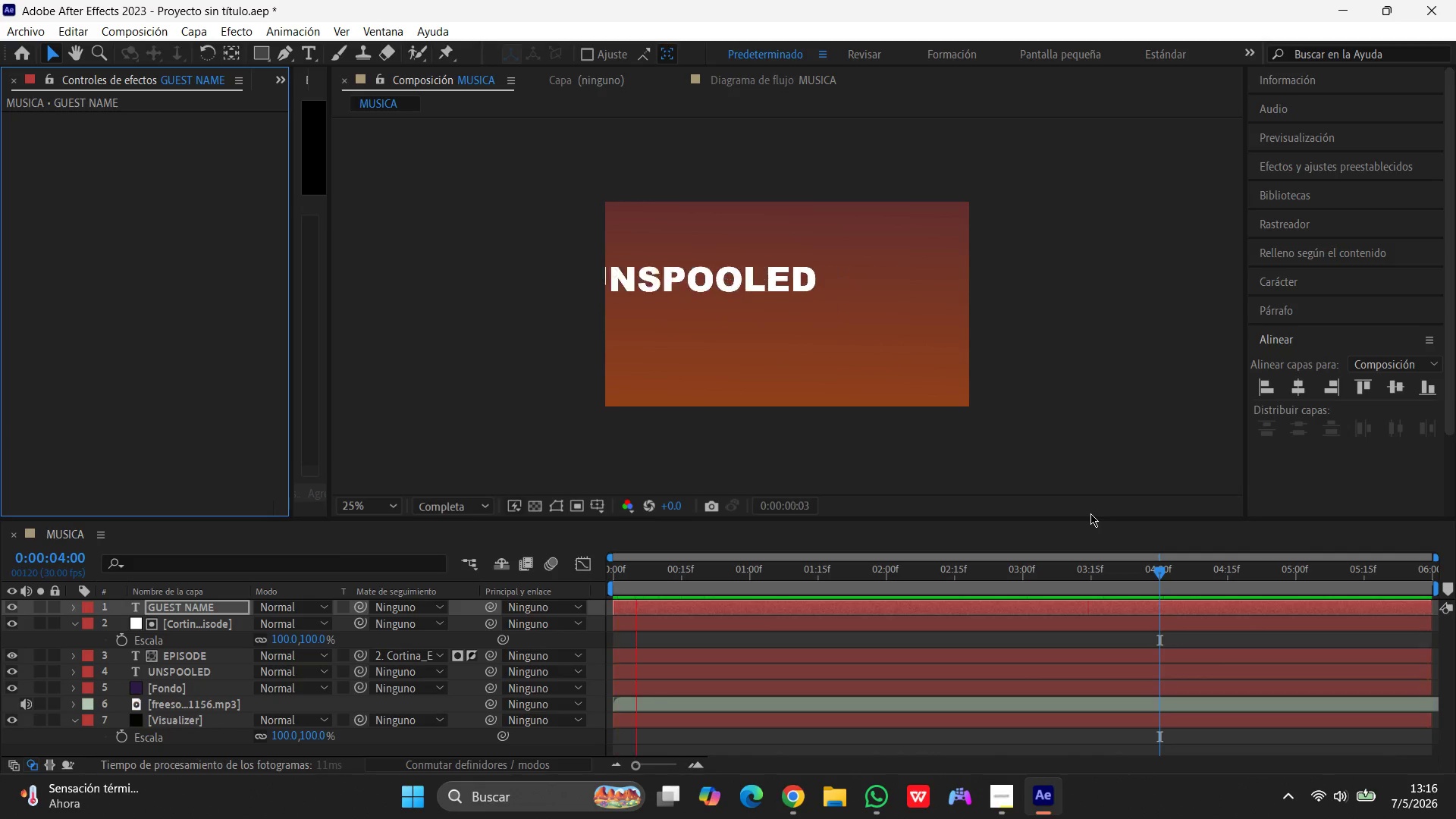 
wait(12.34)
 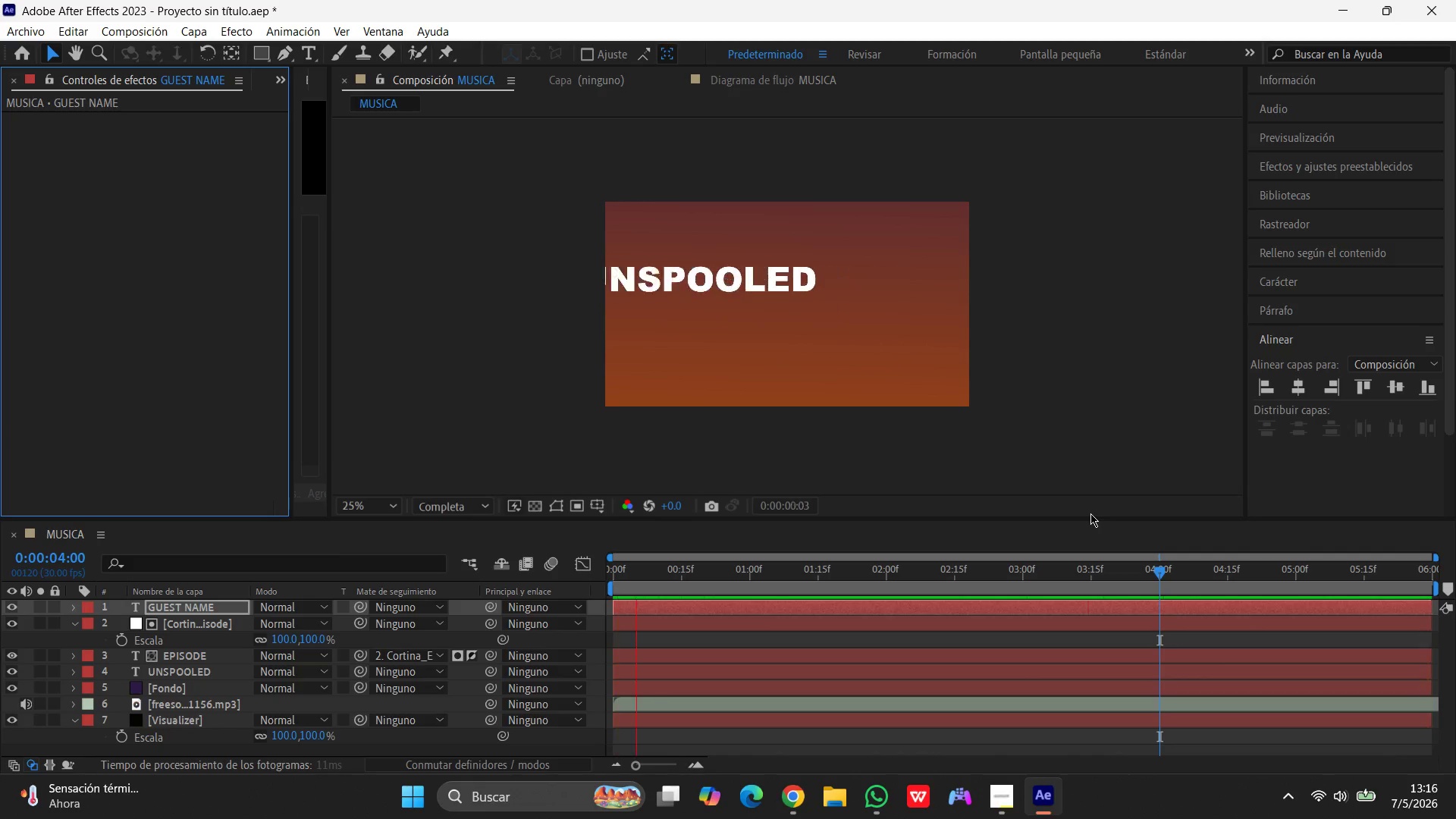 
hold_key(key=ControlLeft, duration=0.45)
 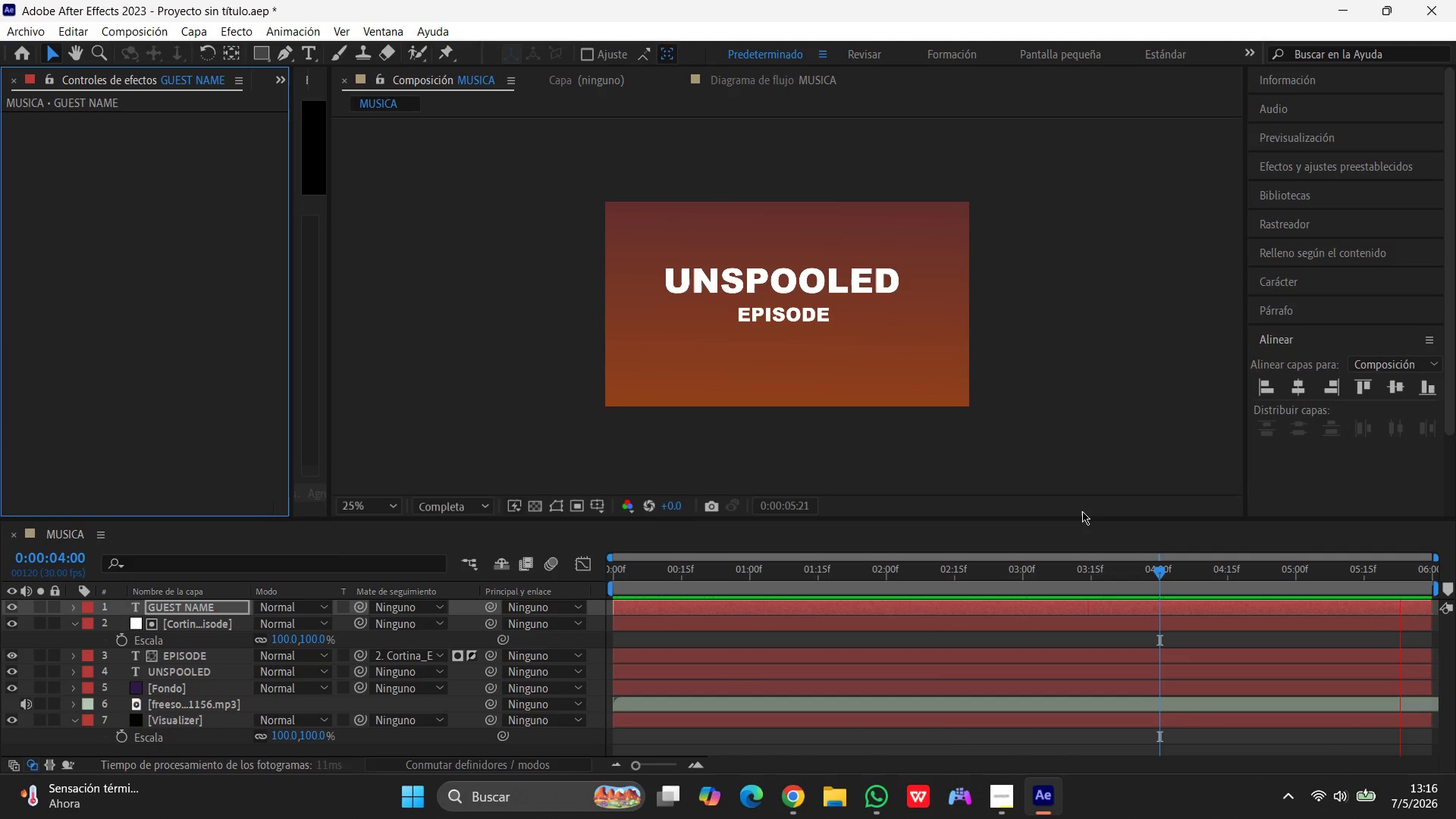 
key(Control+Z)
 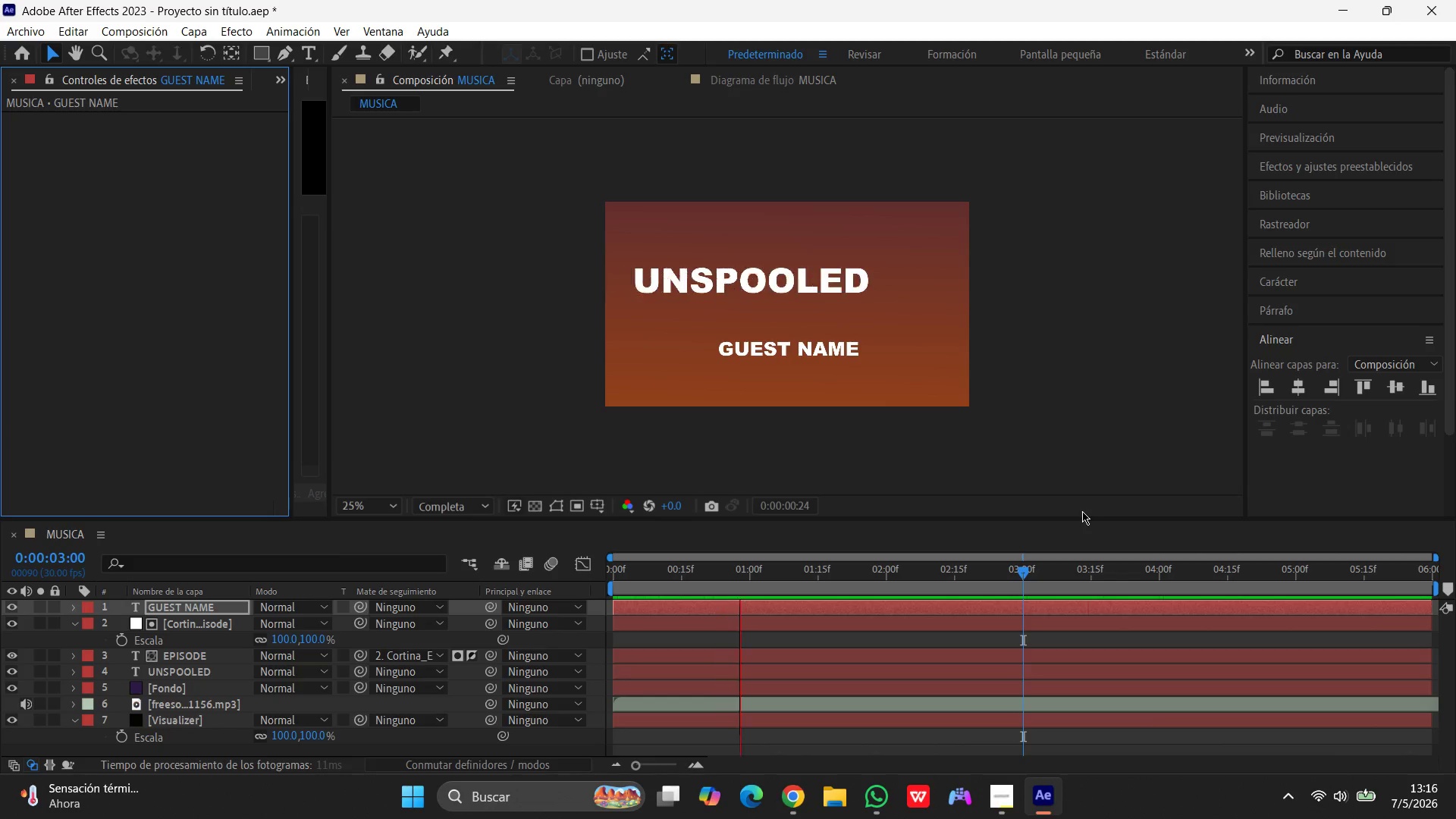 
key(Control+Z)
 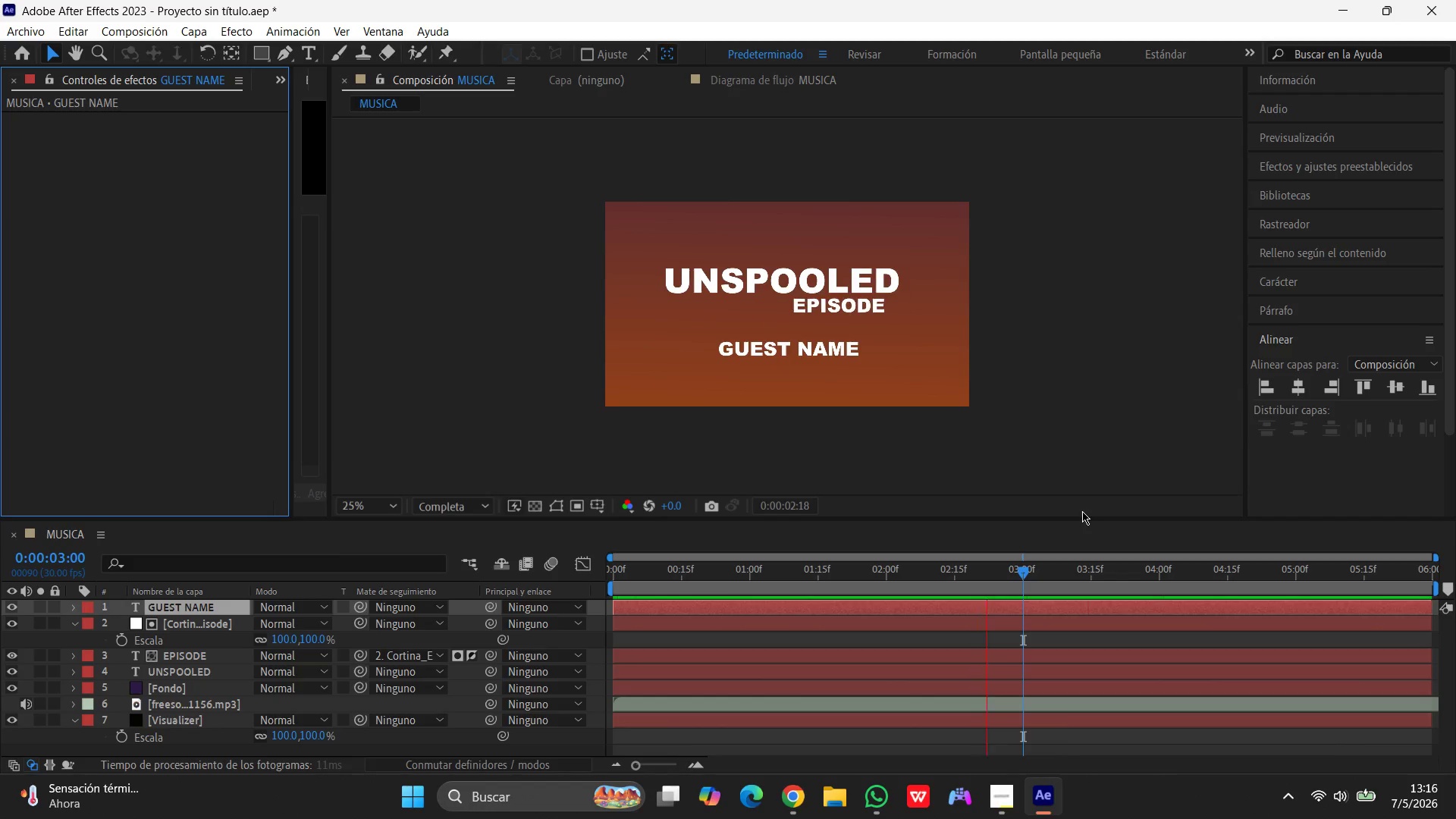 
wait(8.19)
 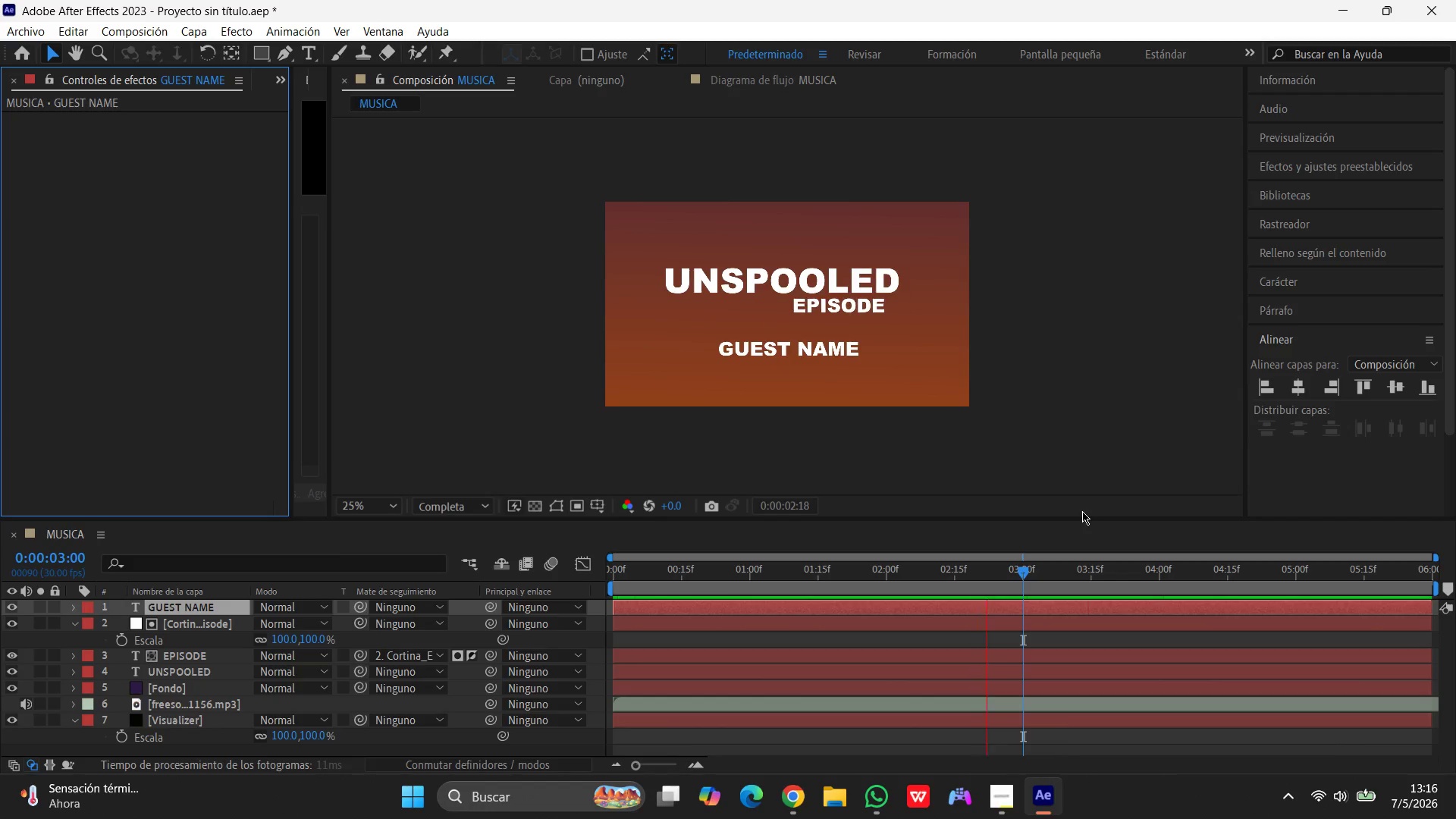 
left_click([806, 339])
 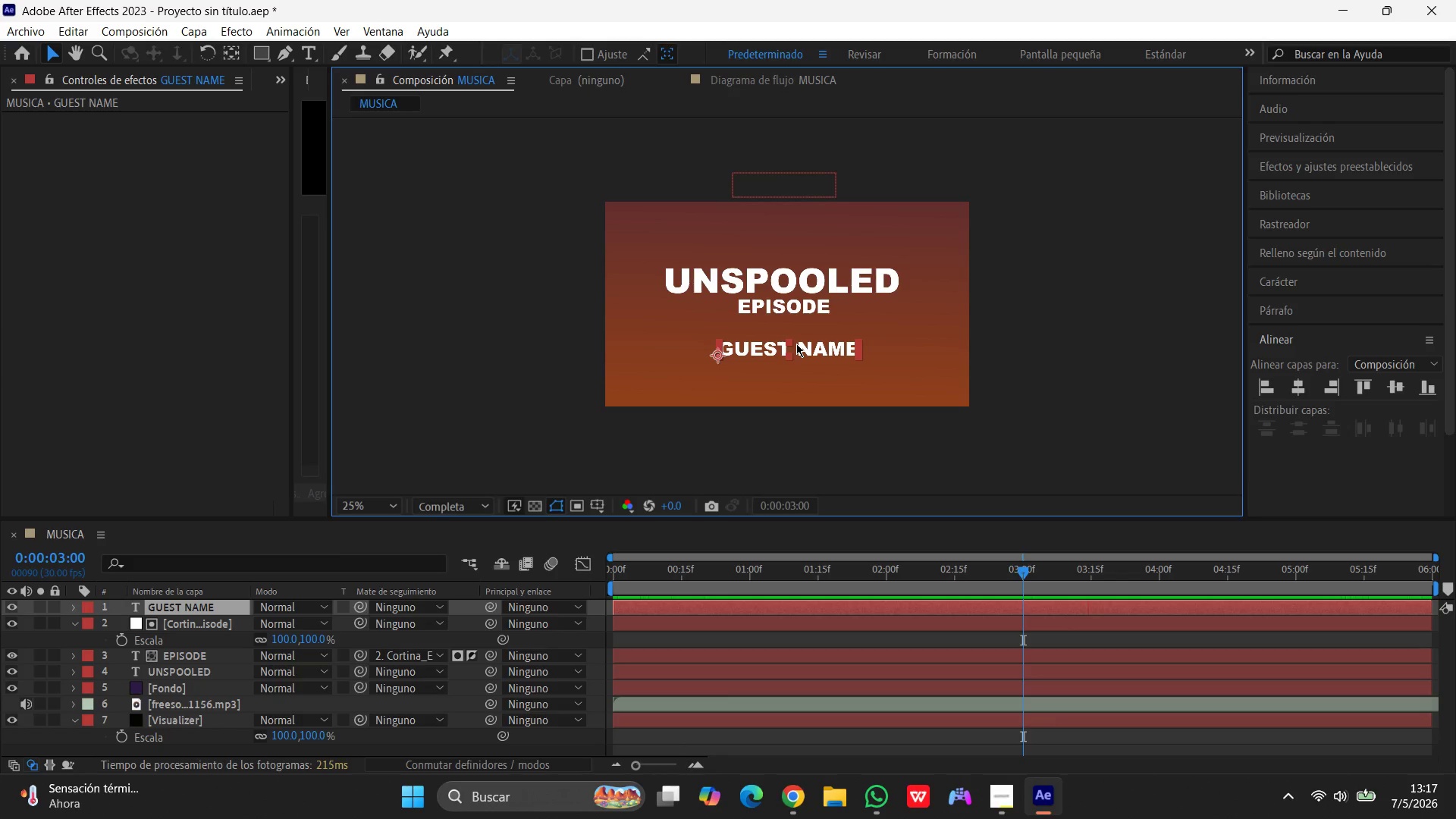 
wait(14.86)
 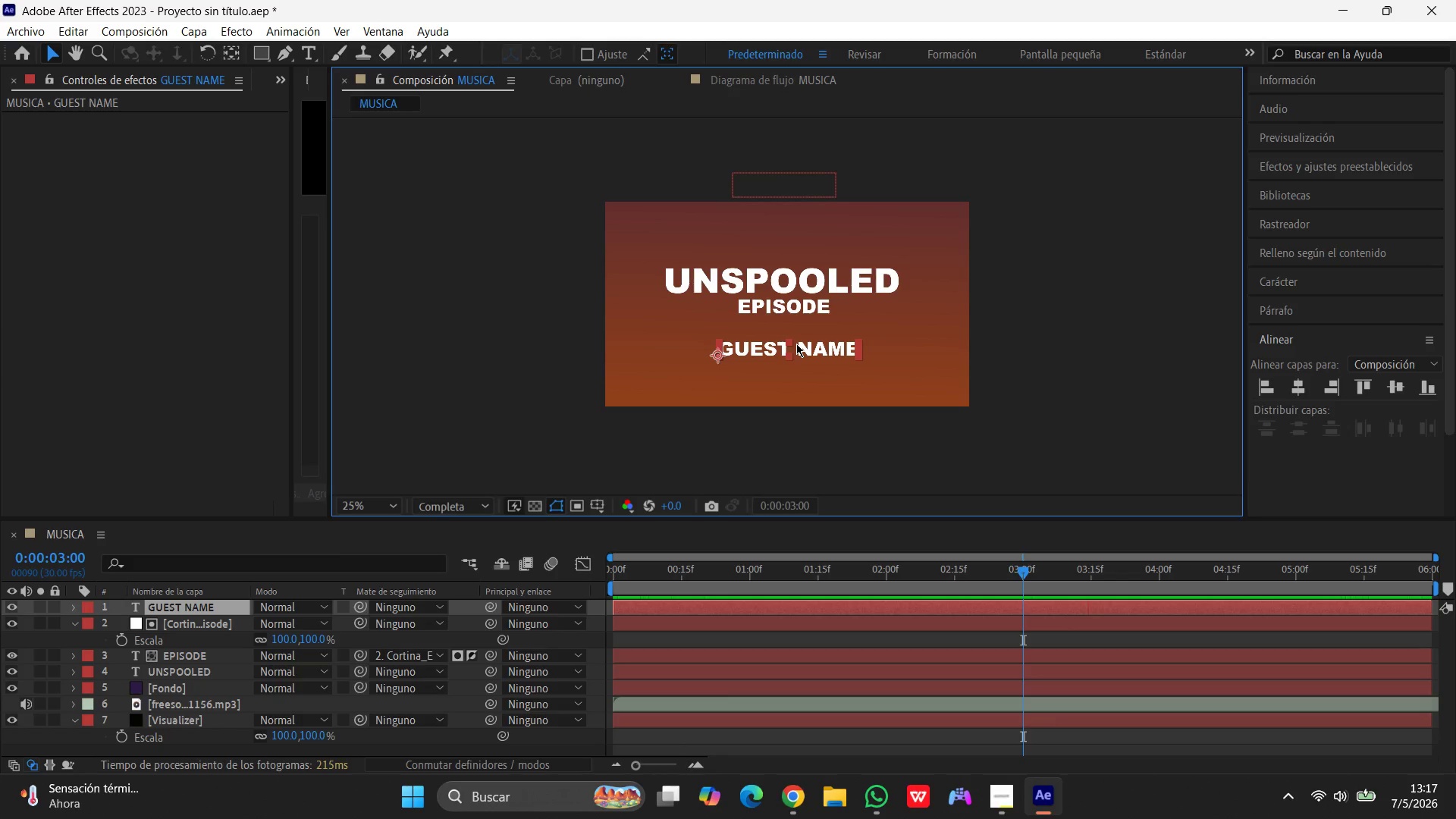 
left_click_drag(start_coordinate=[775, 345], to_coordinate=[777, 331])
 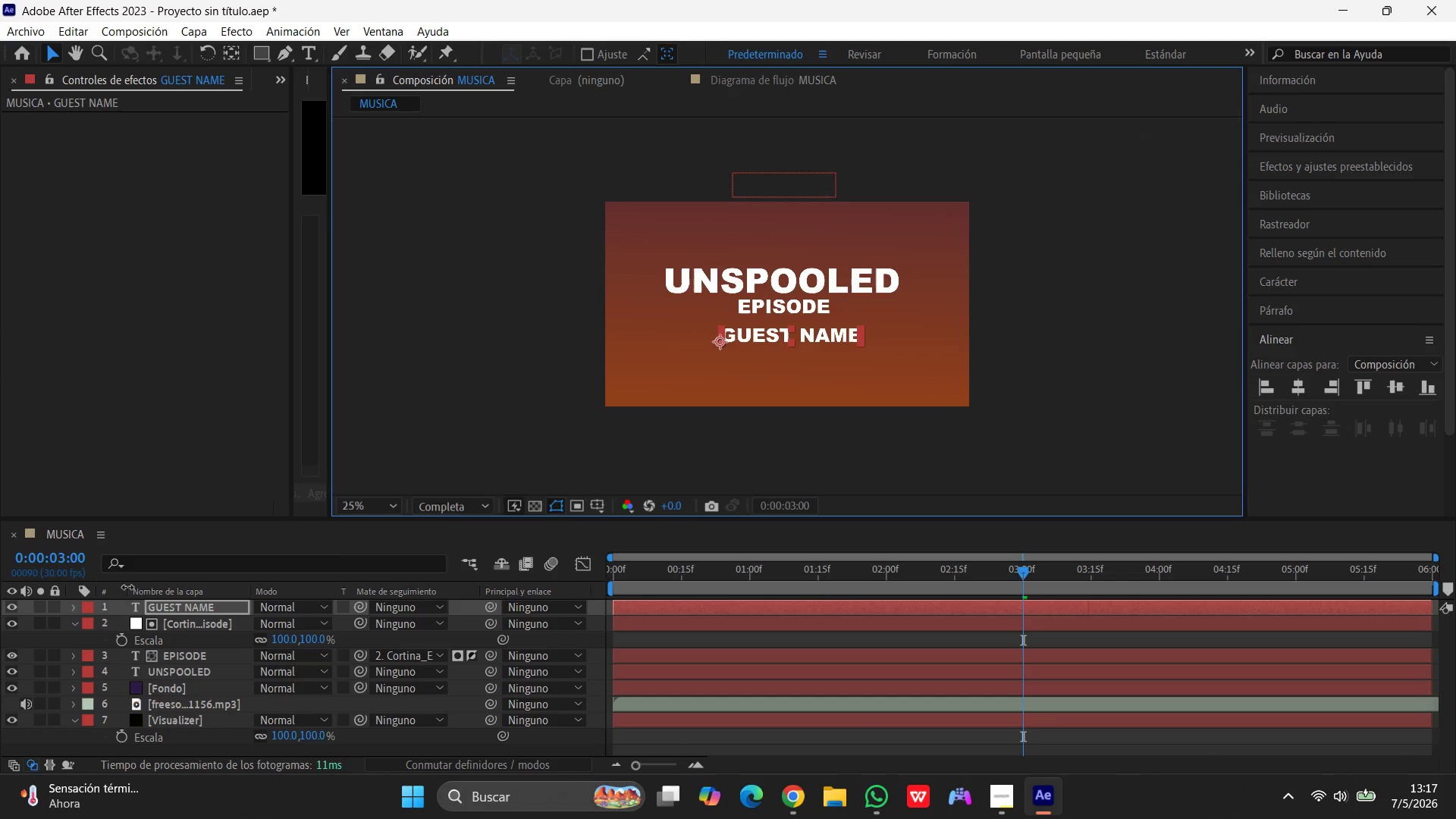 
left_click([71, 607])
 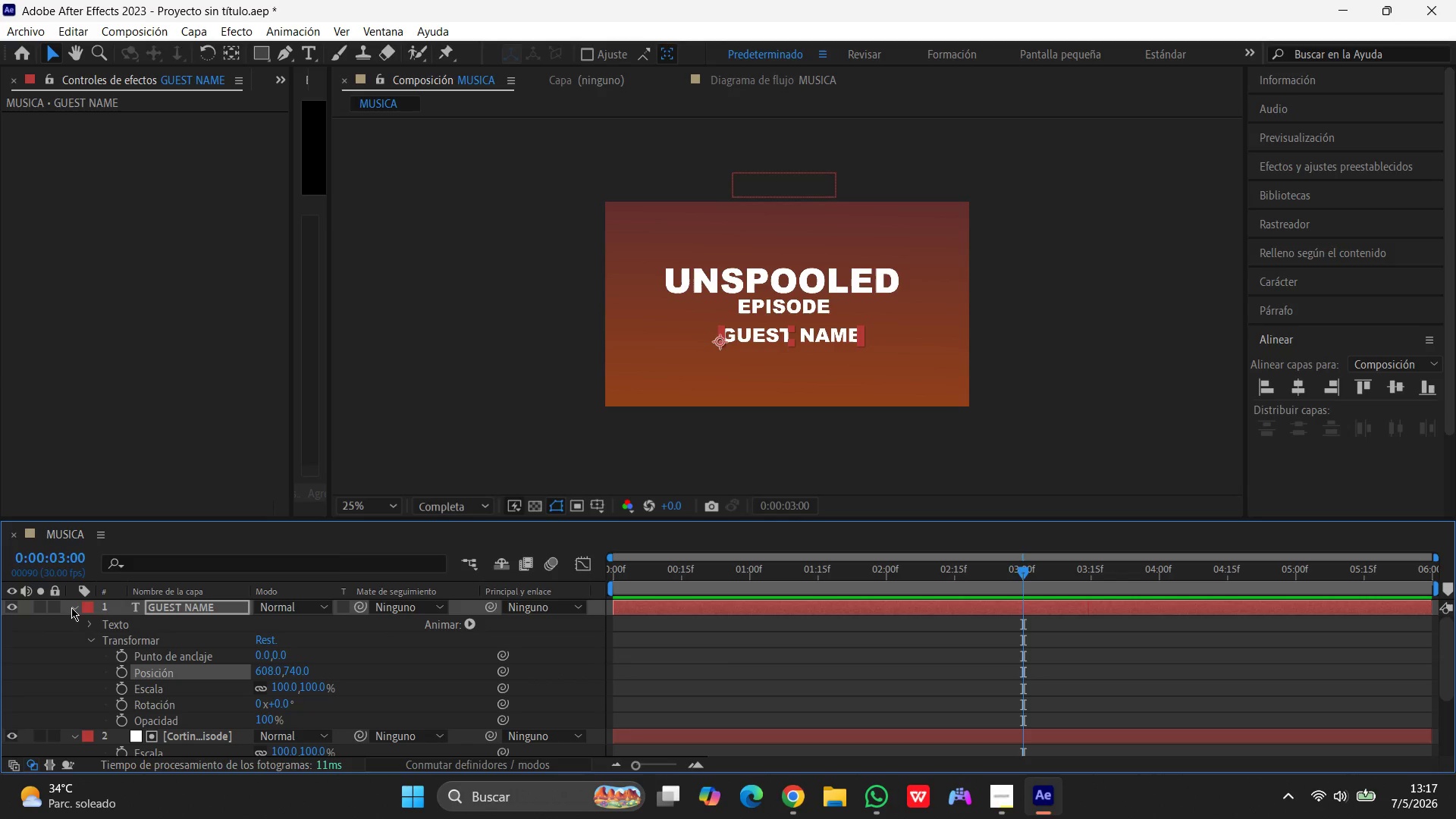 
wait(36.2)
 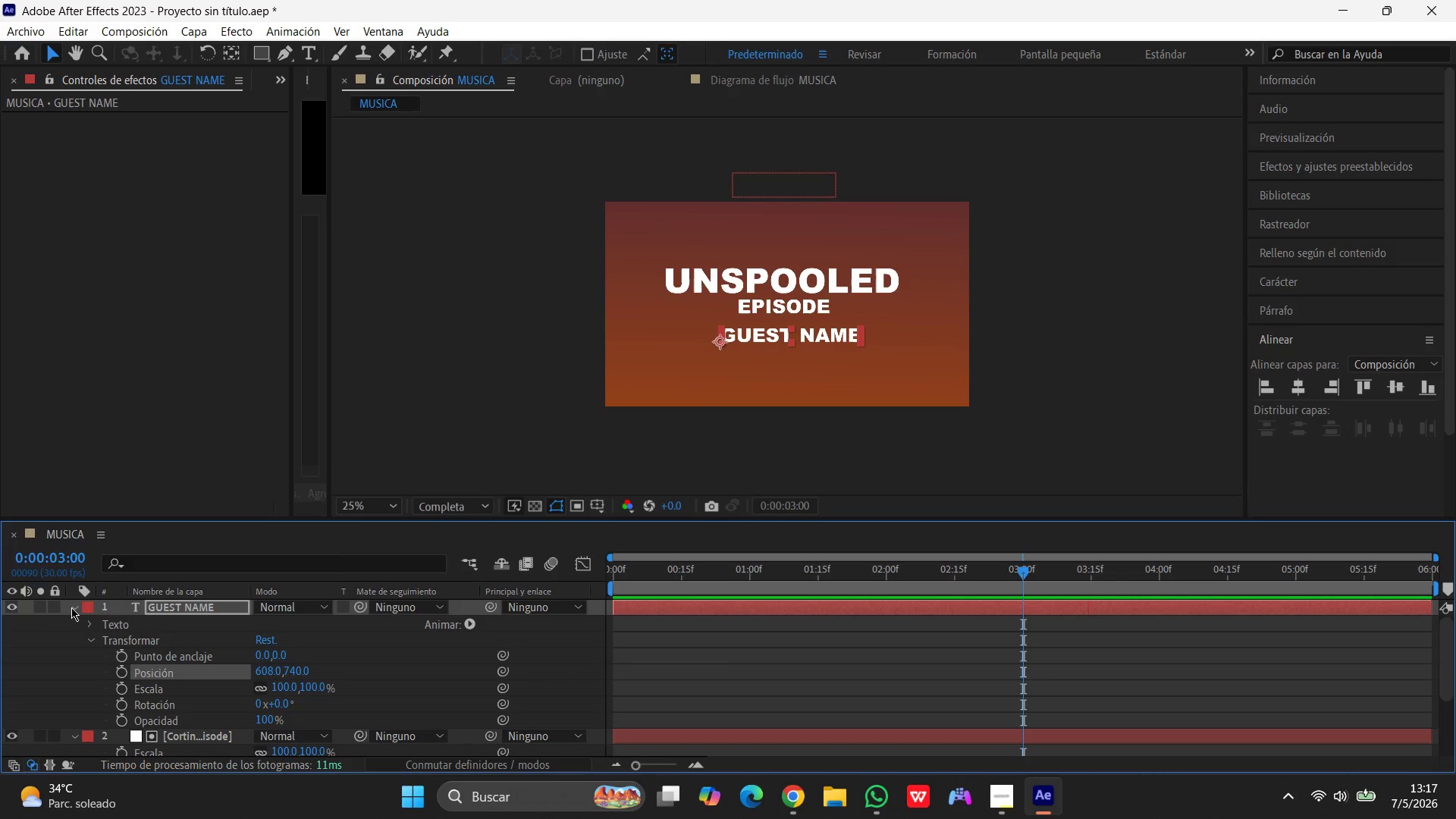 
mouse_move([1023, 576])
 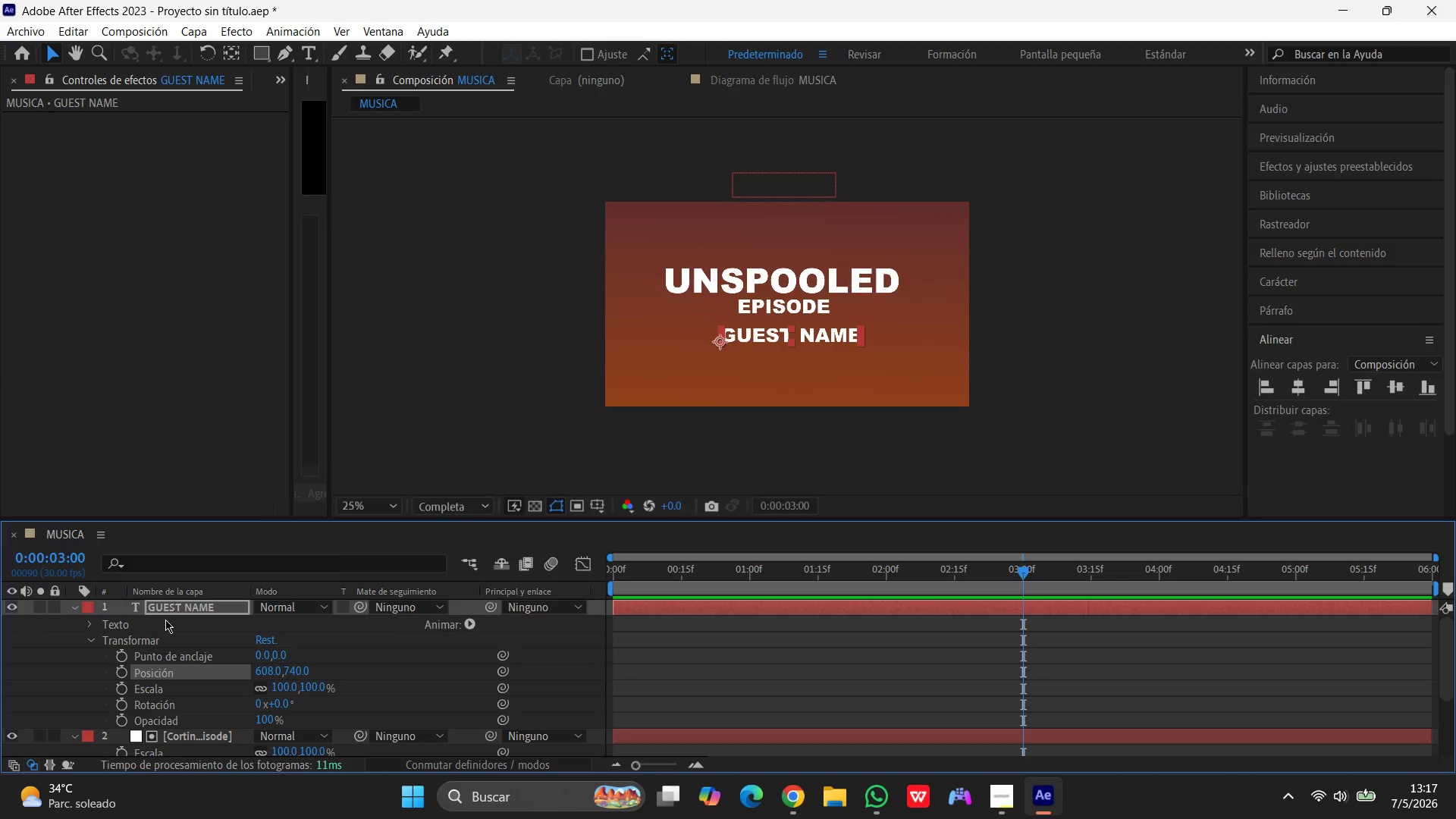 
key(P)
 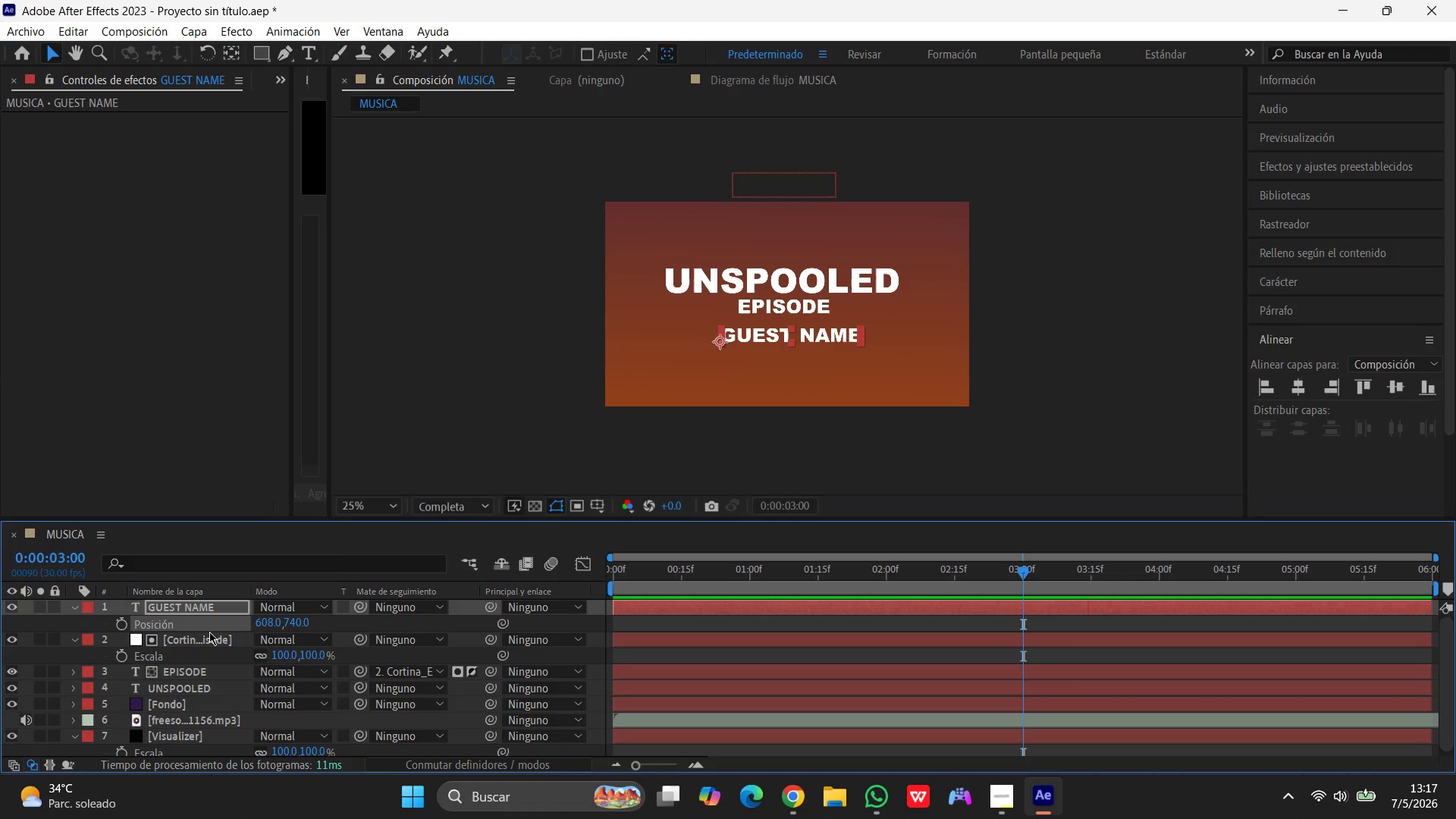 
left_click([259, 622])
 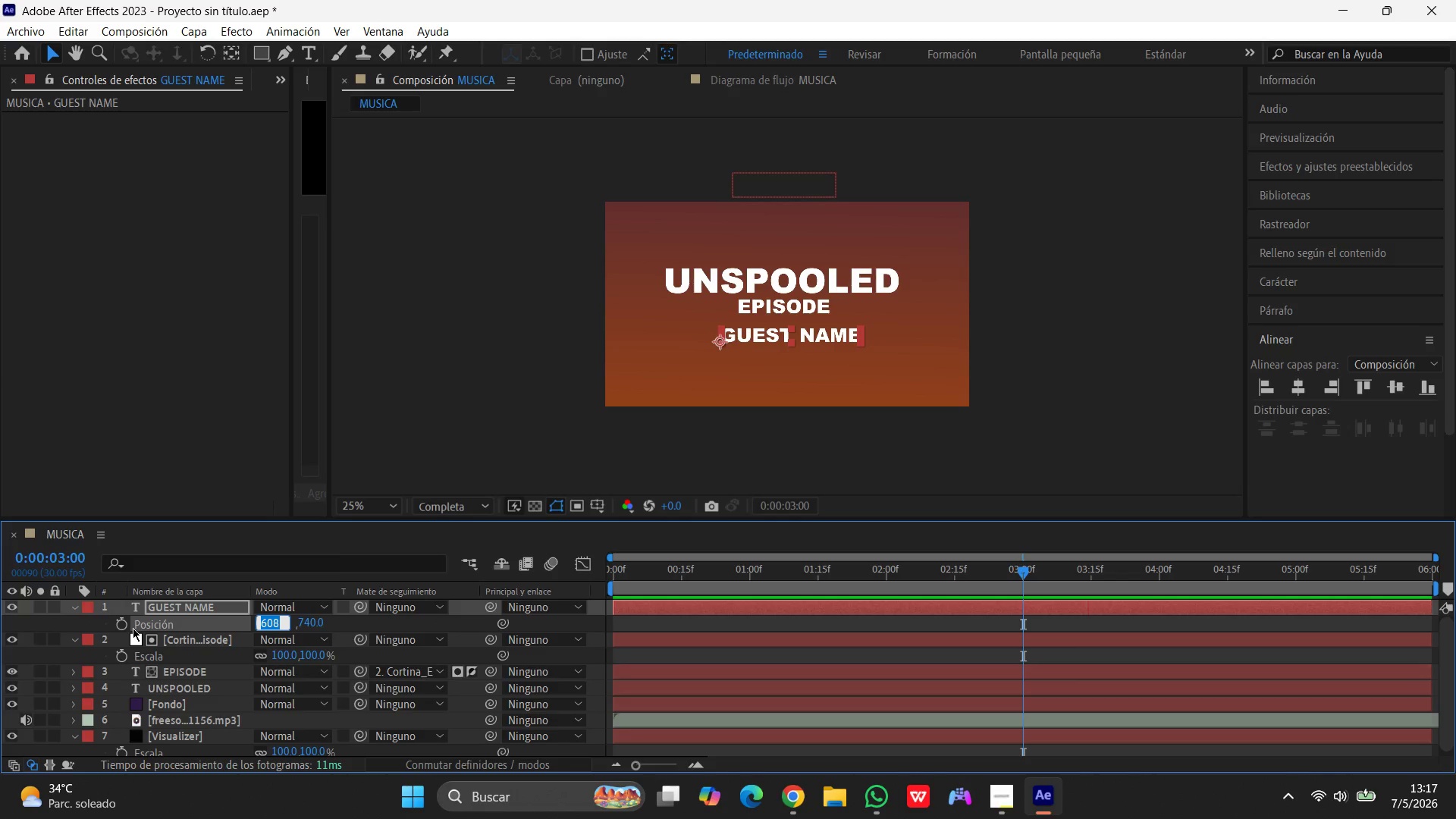 
left_click([123, 626])
 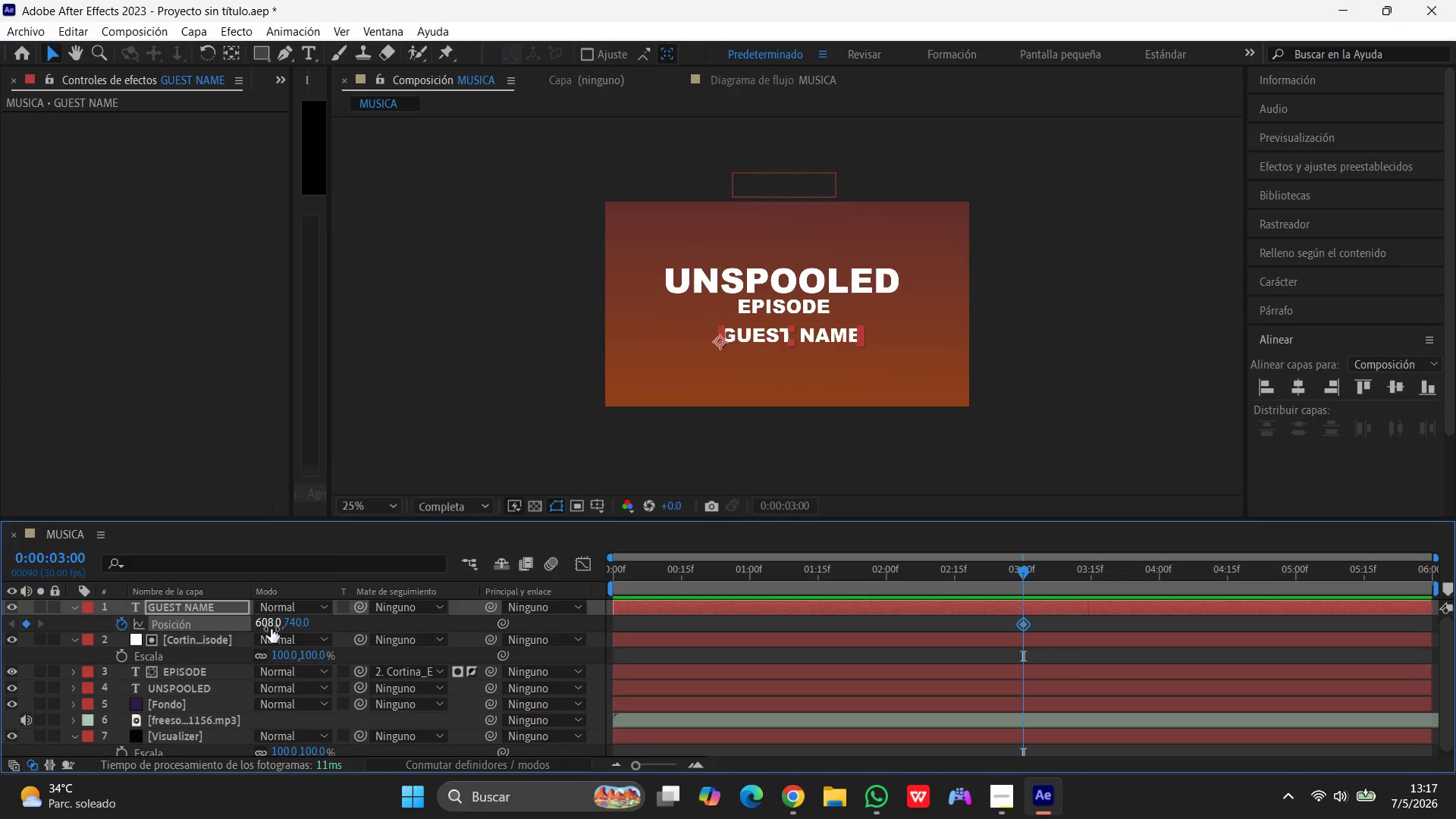 
left_click([268, 626])
 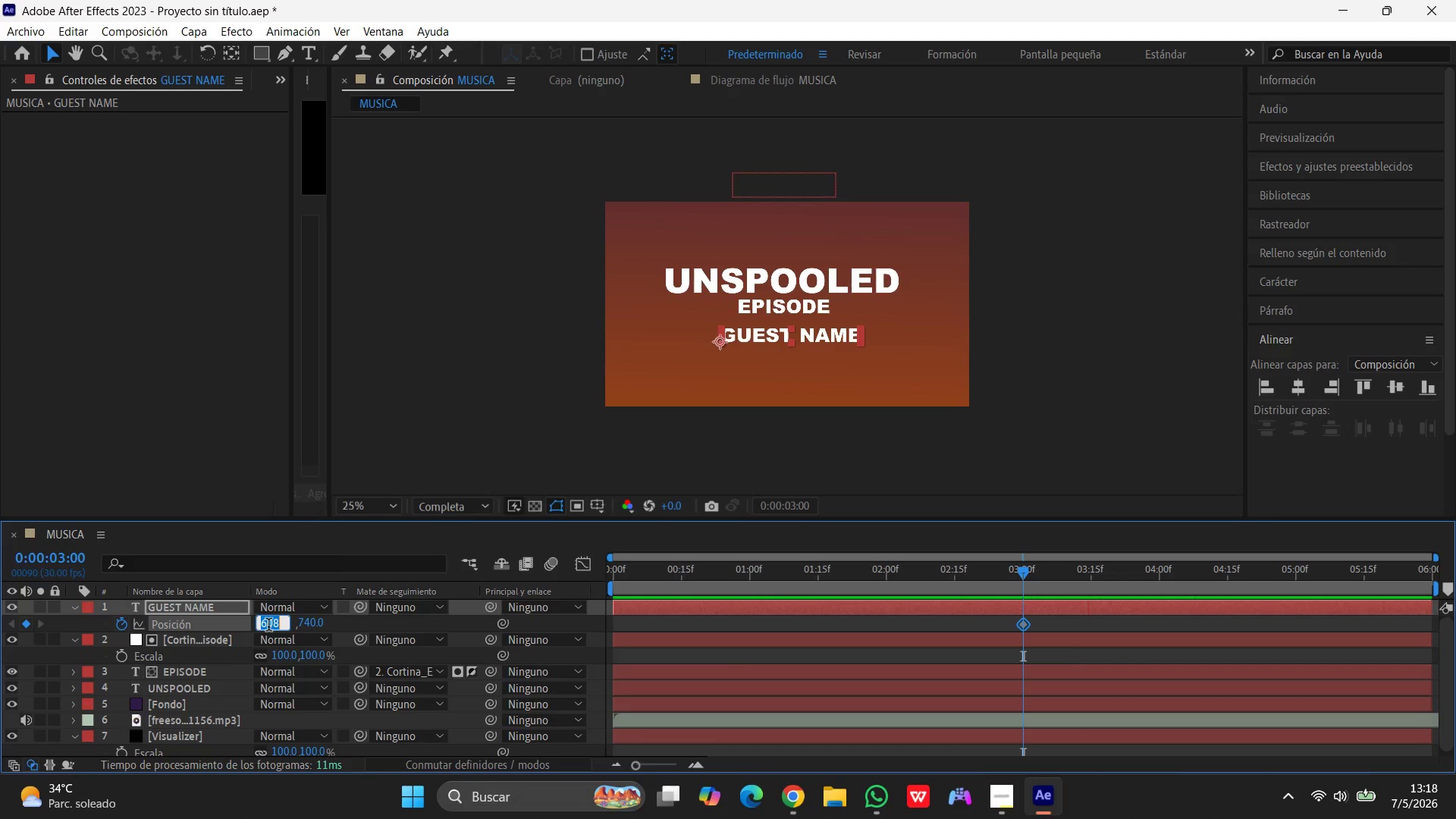 
key(Numpad2)
 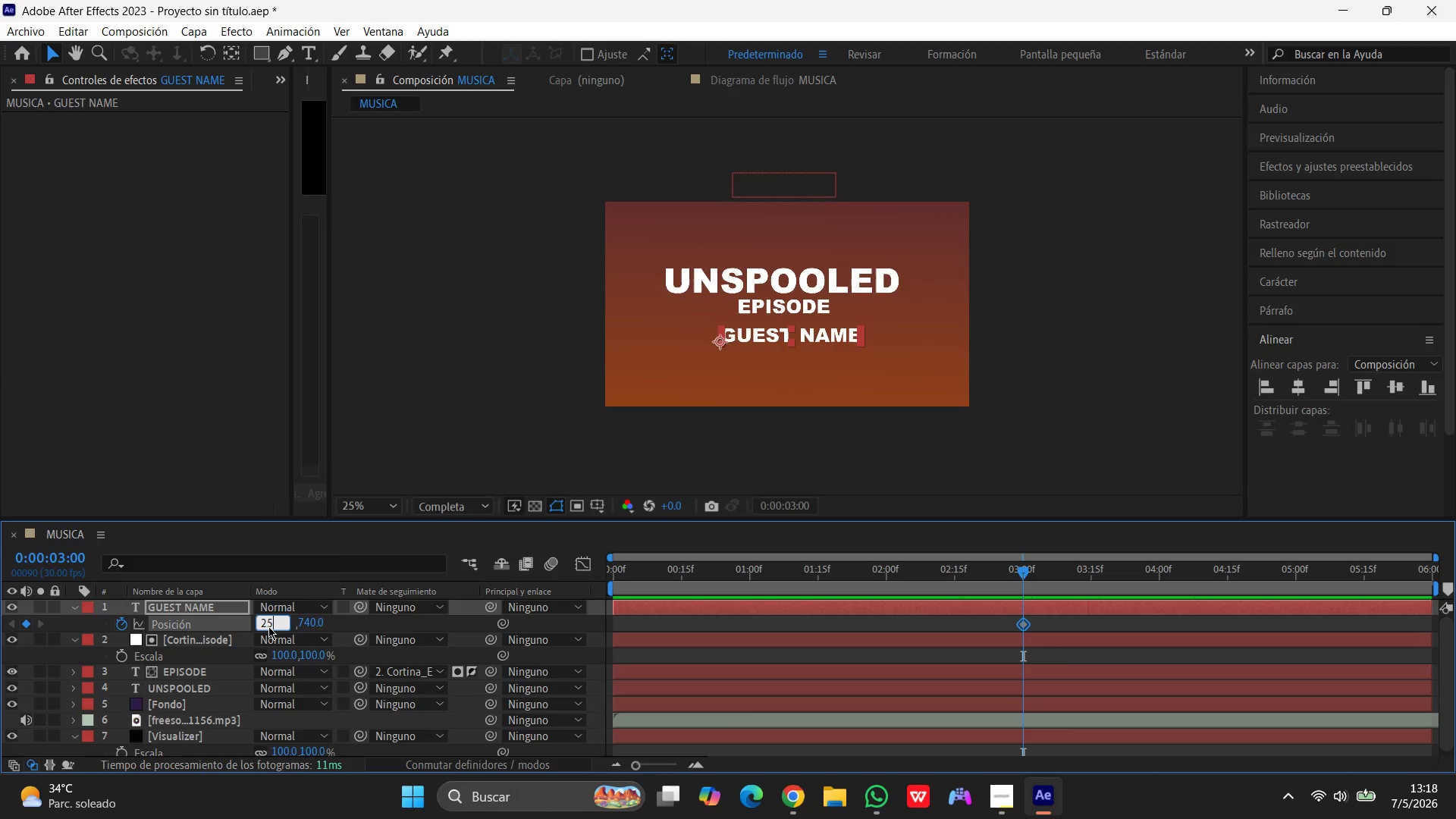 
key(Numpad5)
 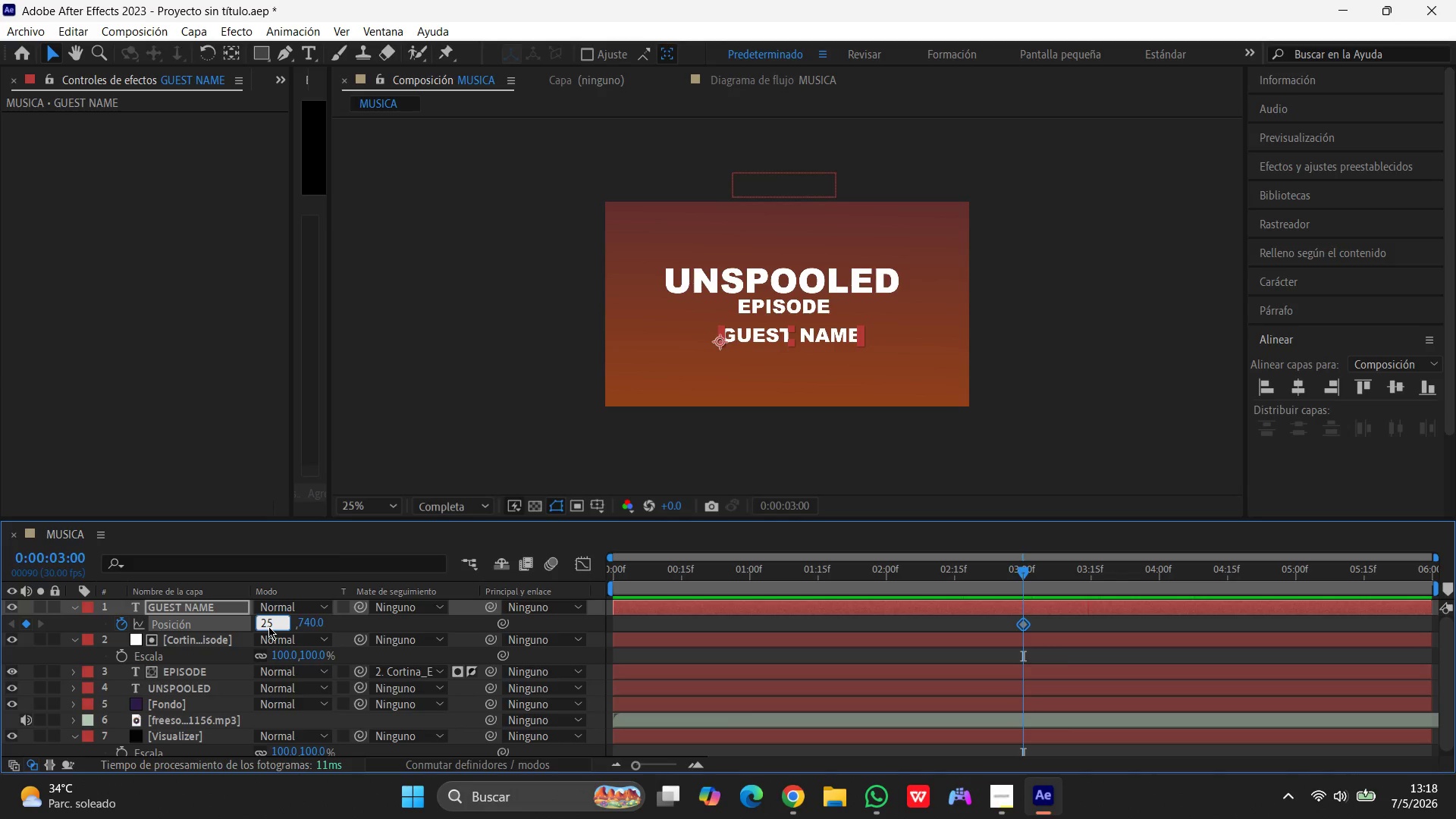 
key(Numpad0)
 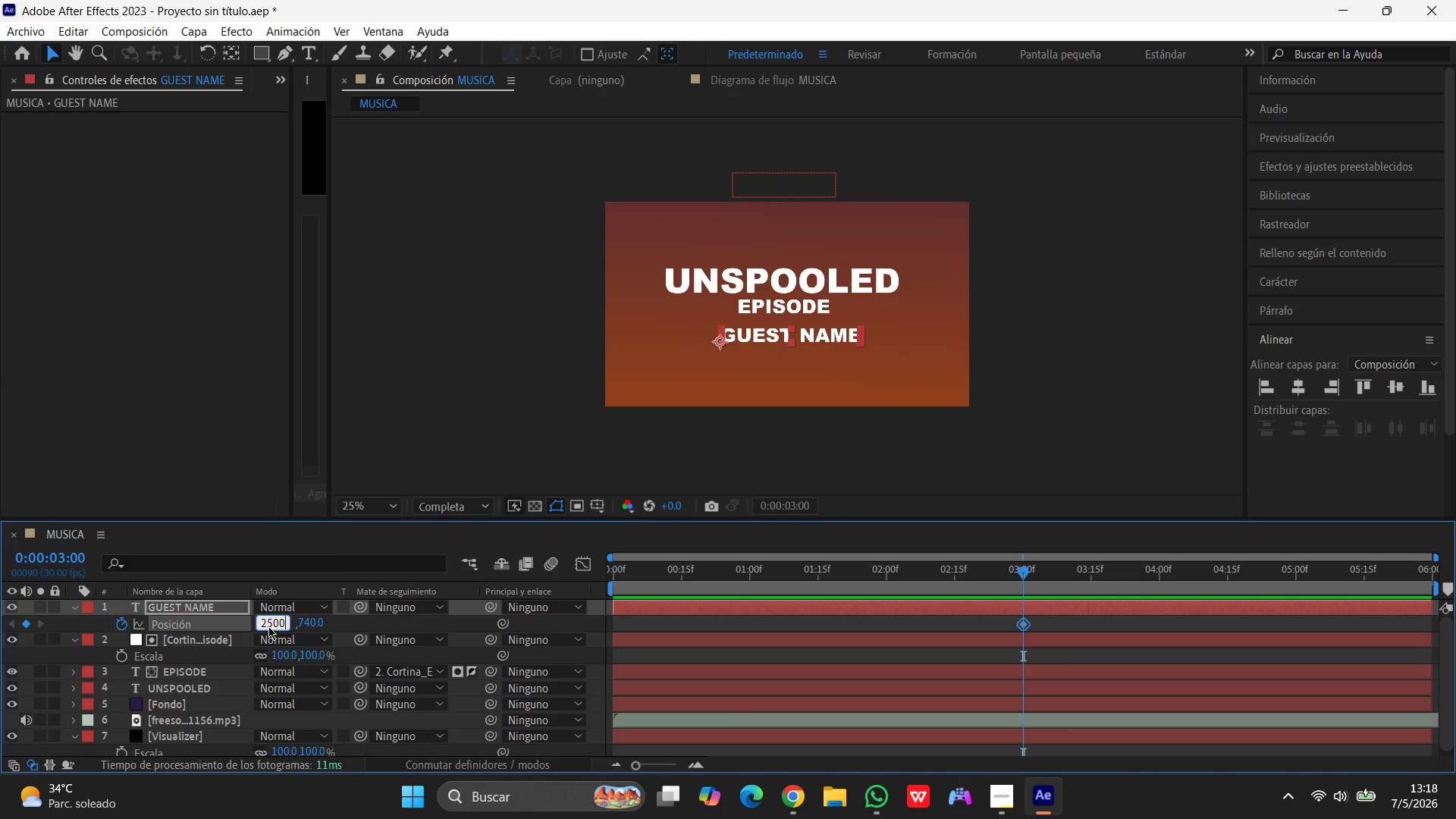 
key(Numpad0)
 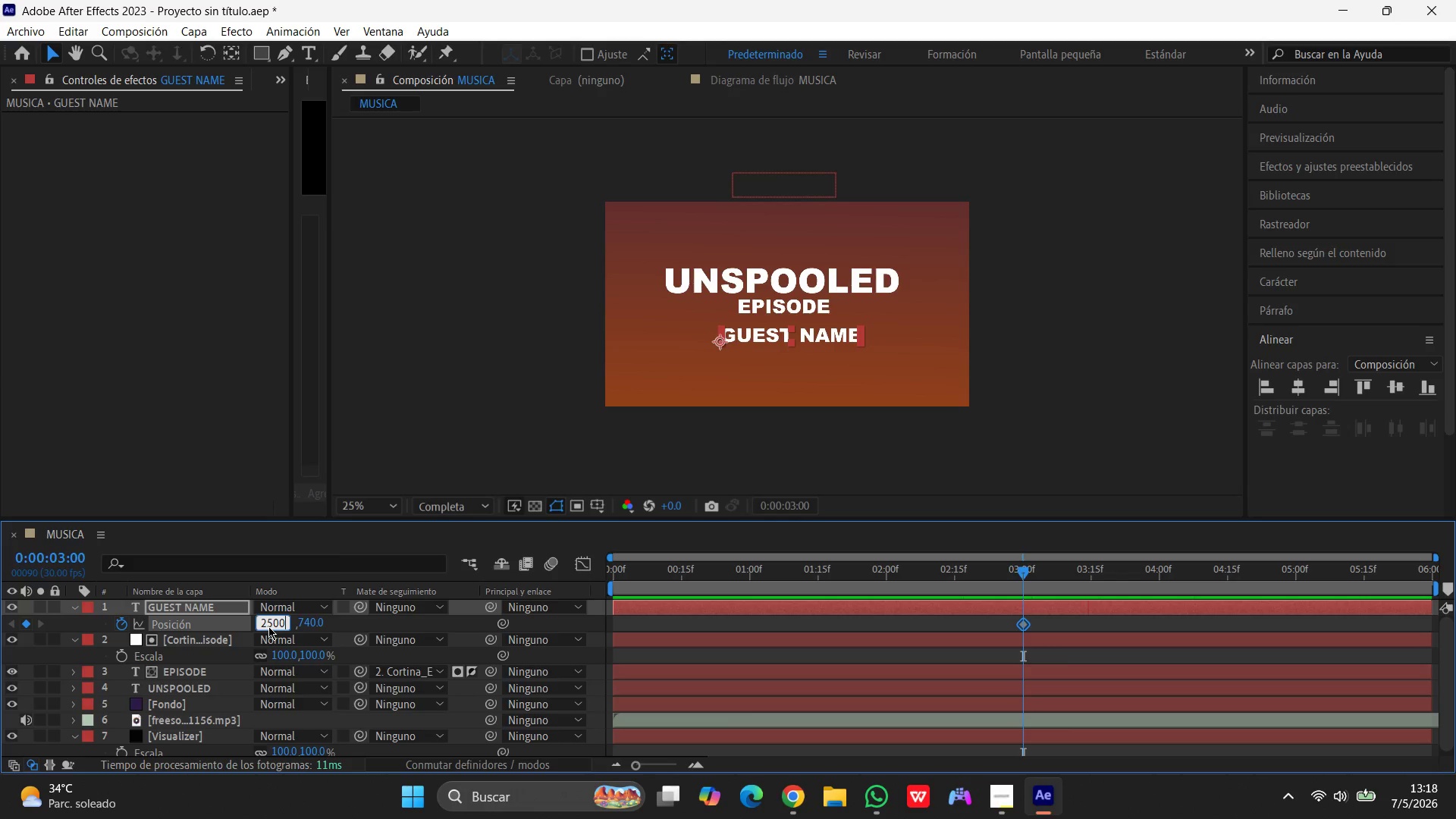 
key(Enter)
 